 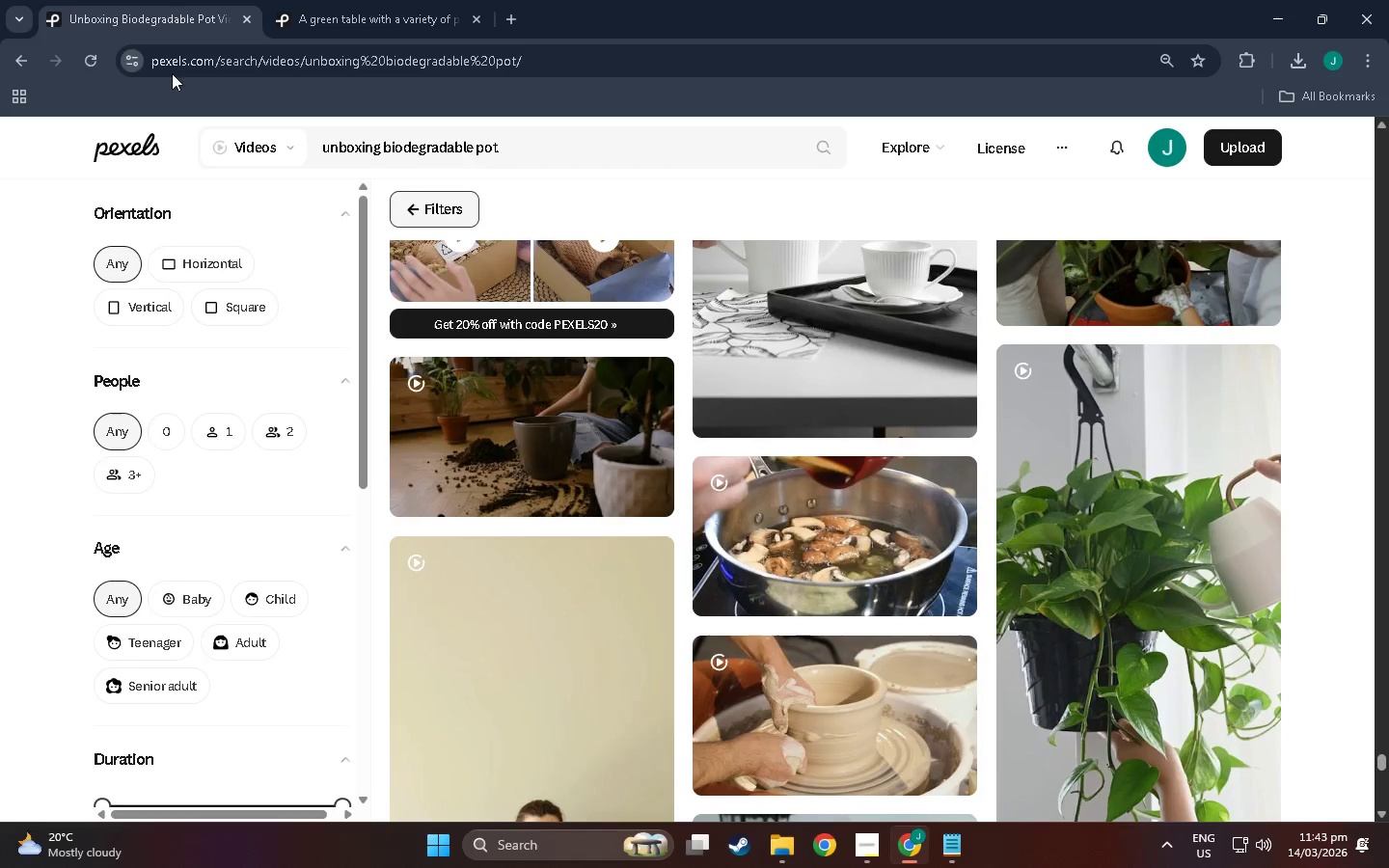 
scroll: coordinate [892, 573], scroll_direction: down, amount: 445.0
 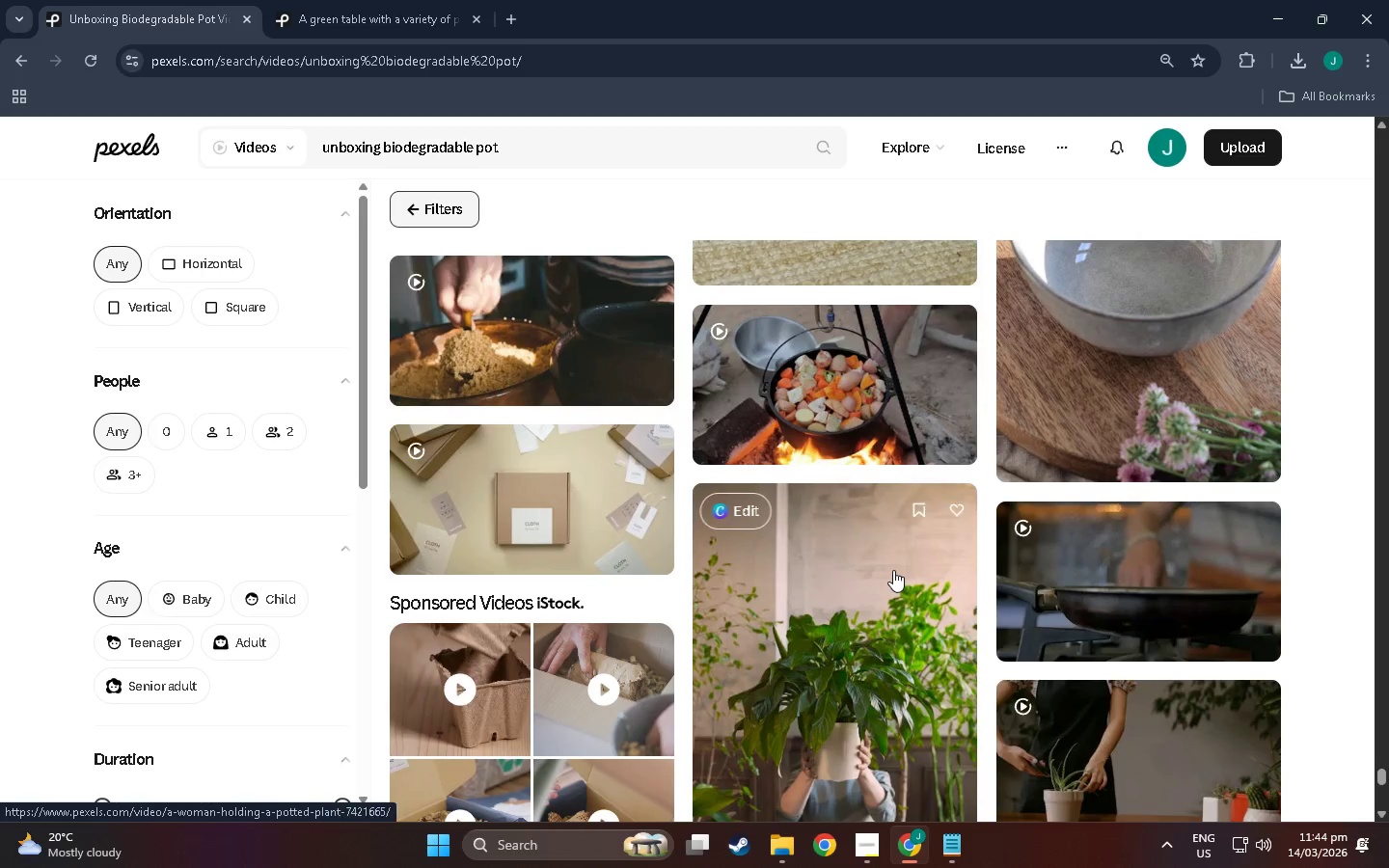 
scroll: coordinate [901, 551], scroll_direction: down, amount: 100.0
 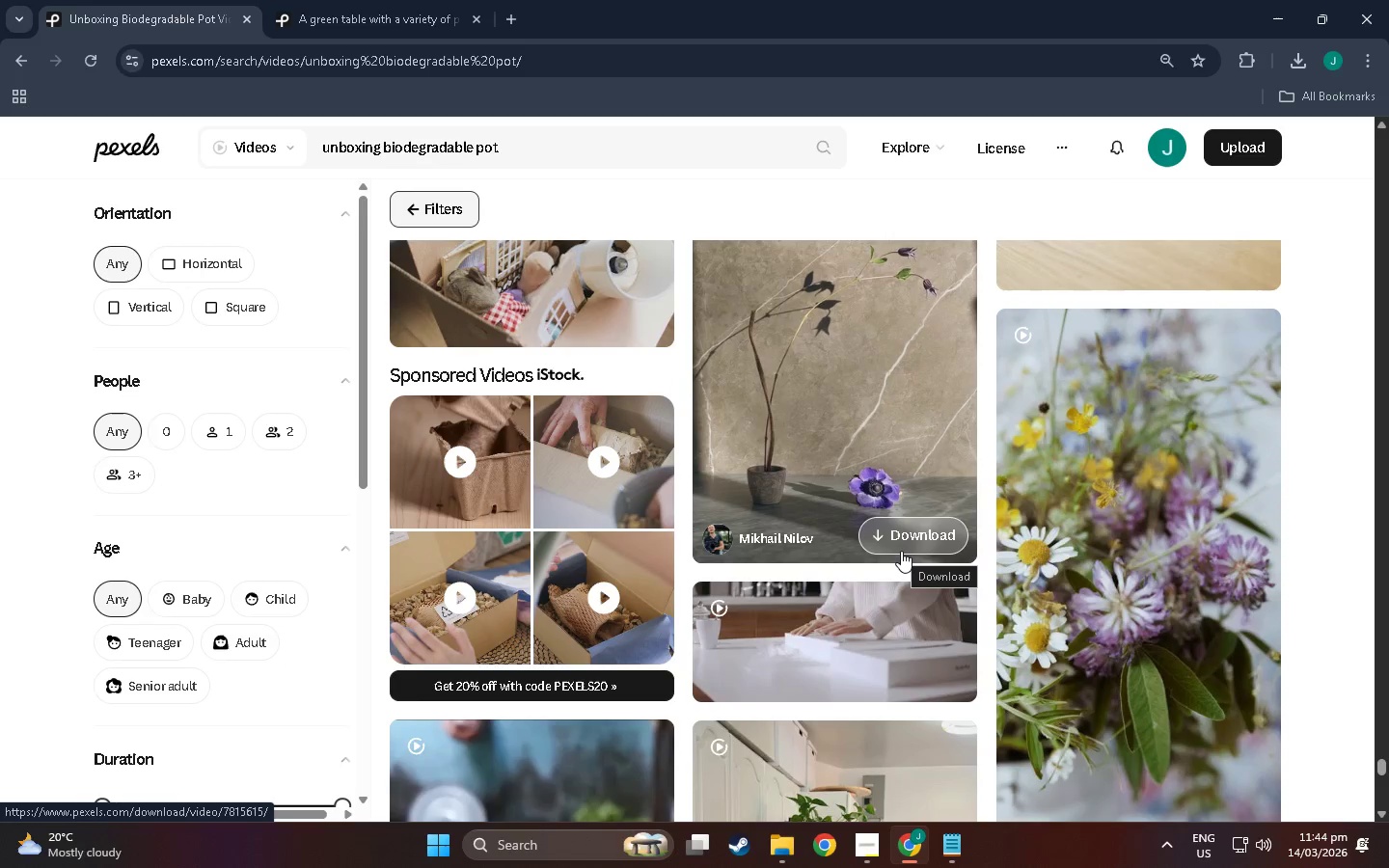 
scroll: coordinate [901, 551], scroll_direction: down, amount: 15.0
 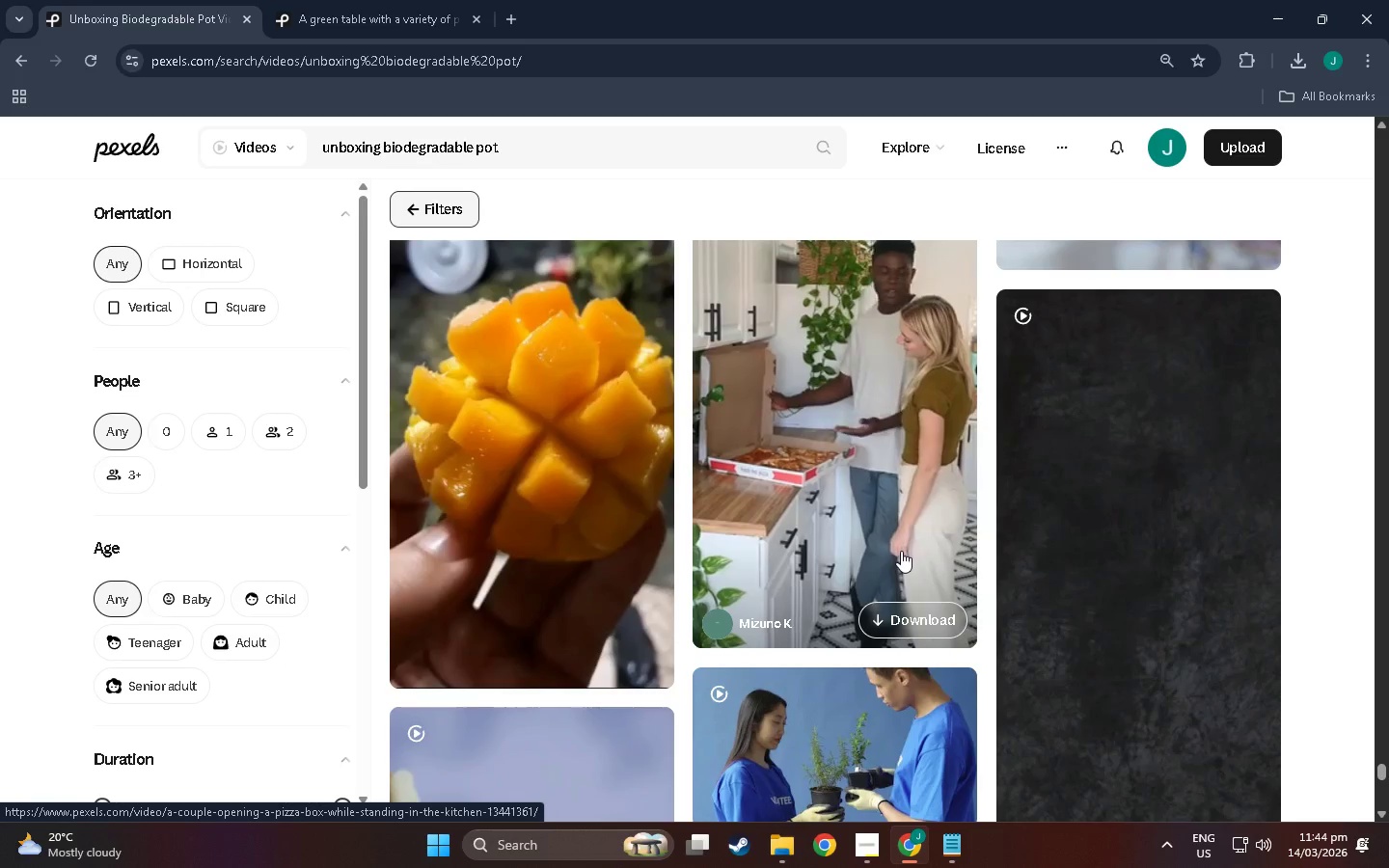 
wait(5.69)
 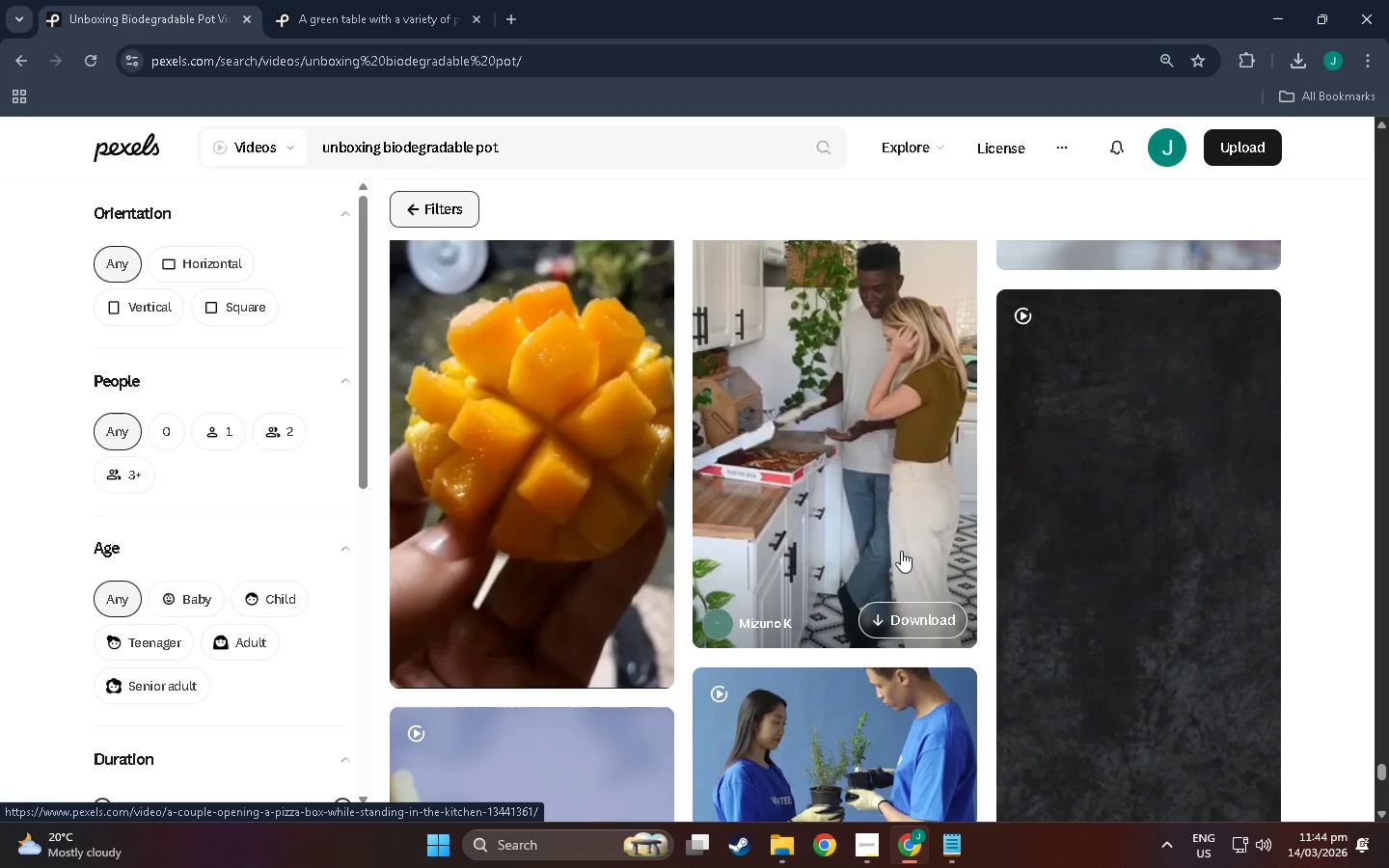 
scroll: coordinate [901, 551], scroll_direction: down, amount: 11.0
 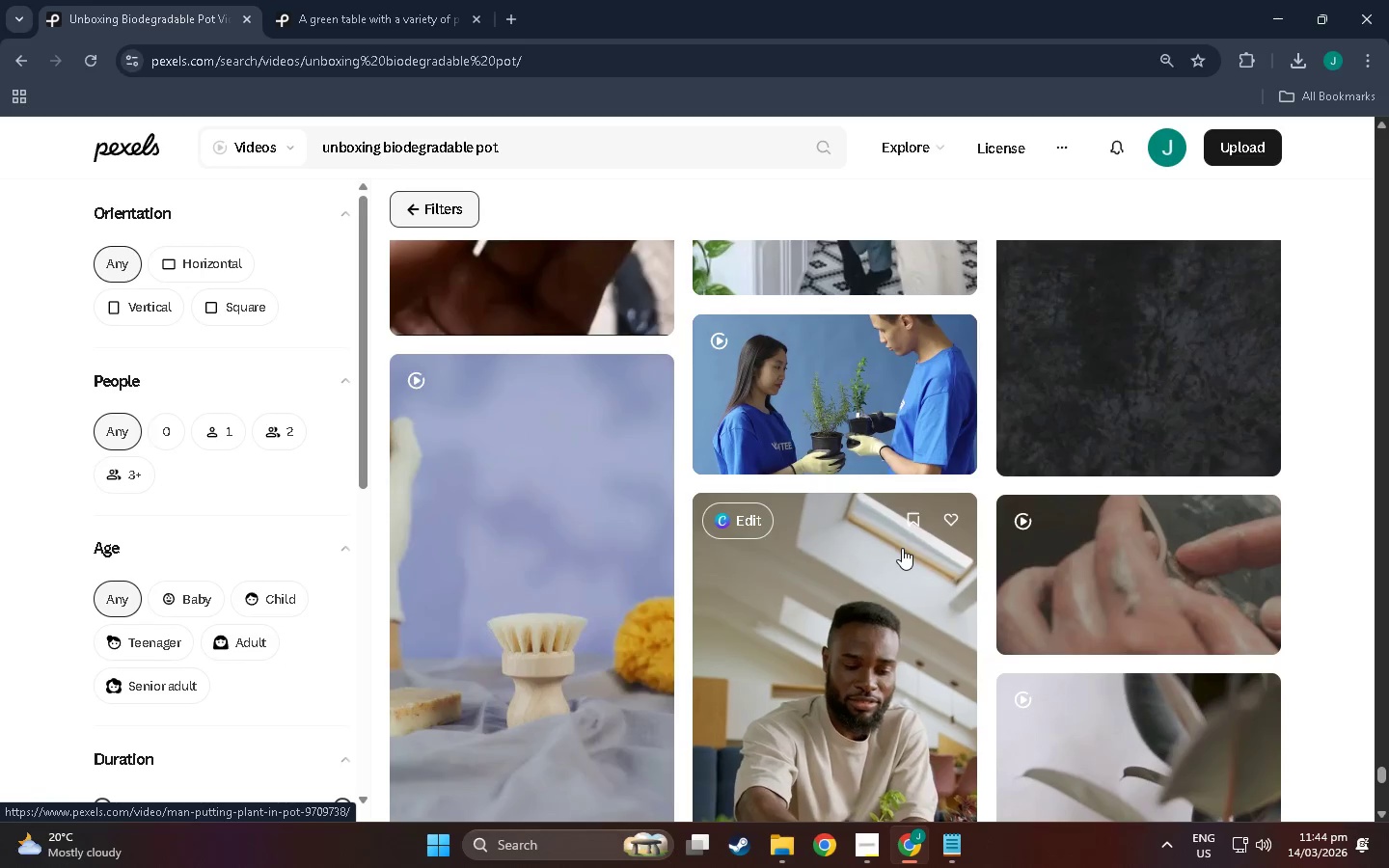 
scroll: coordinate [902, 548], scroll_direction: down, amount: 19.0
 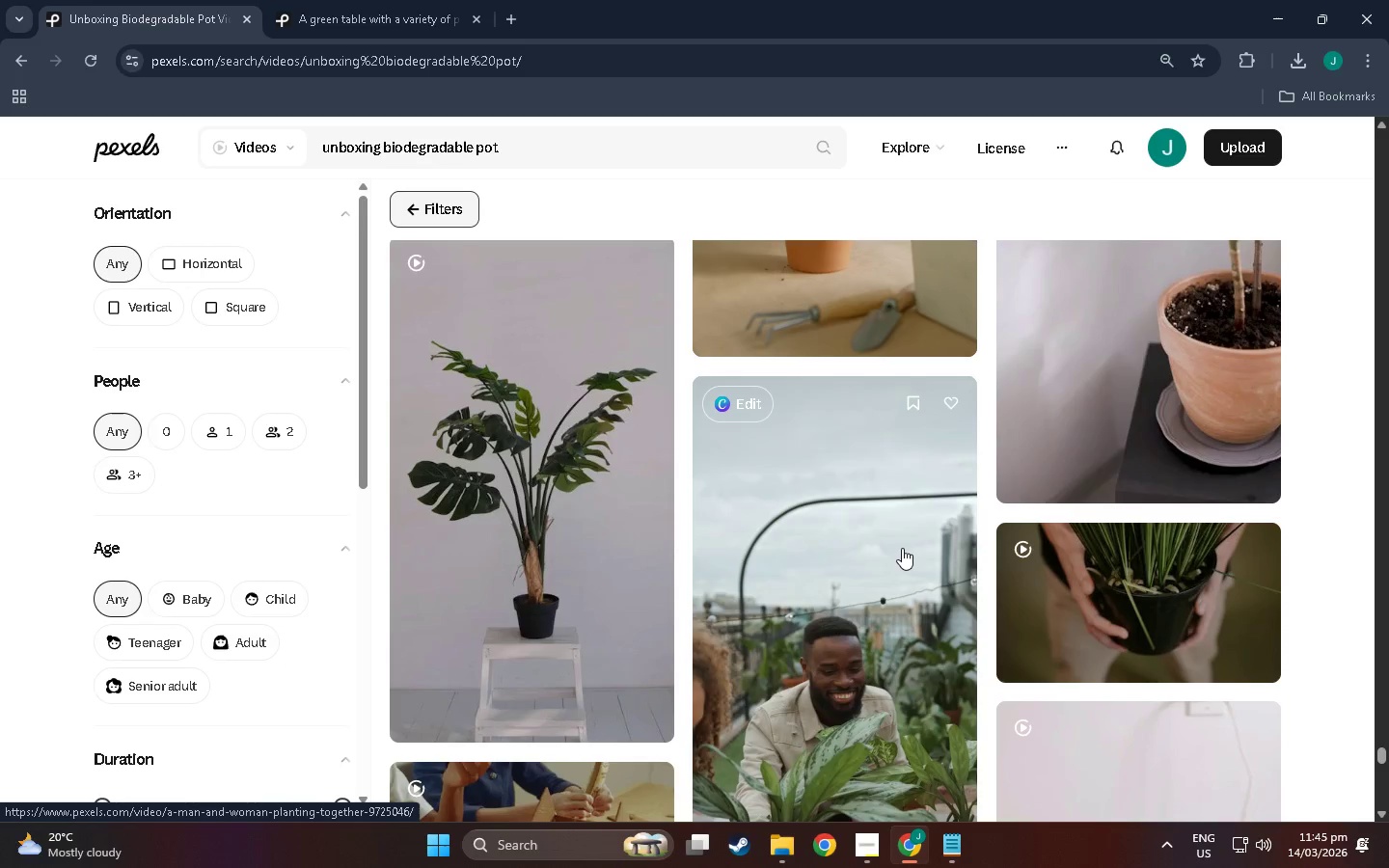 
scroll: coordinate [903, 520], scroll_direction: down, amount: 31.0
 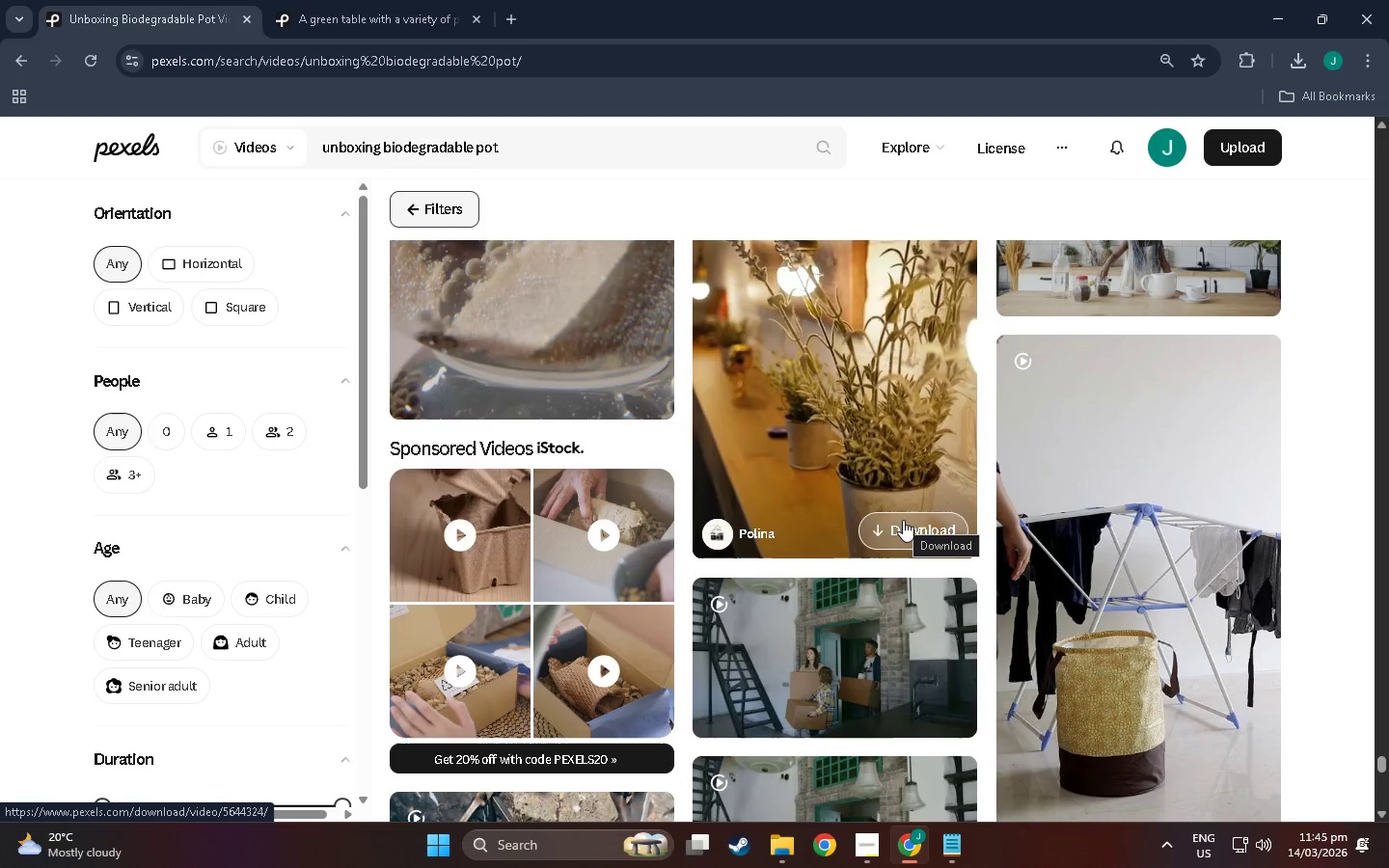 
scroll: coordinate [903, 520], scroll_direction: down, amount: 5.0
 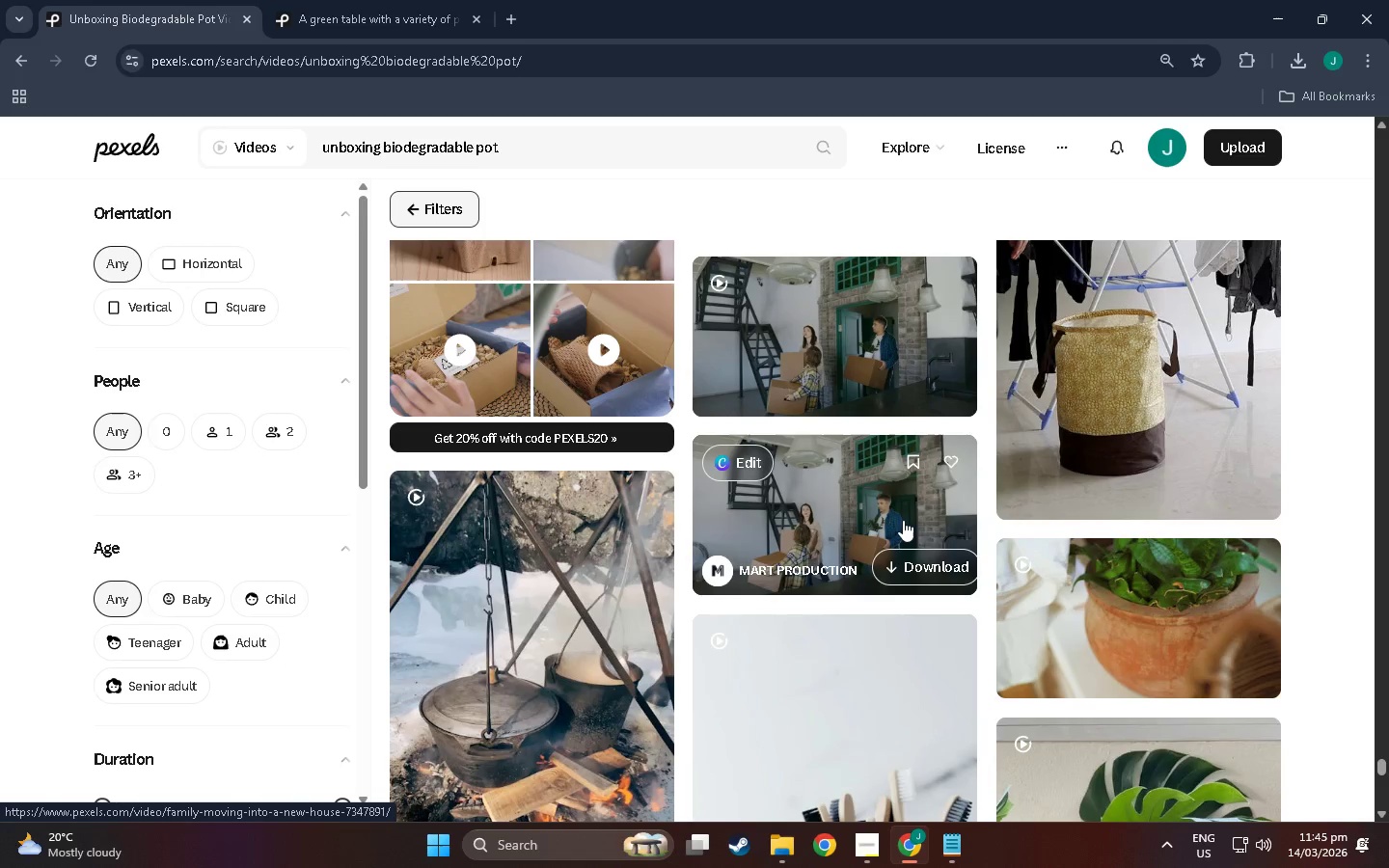 
wait(10.14)
 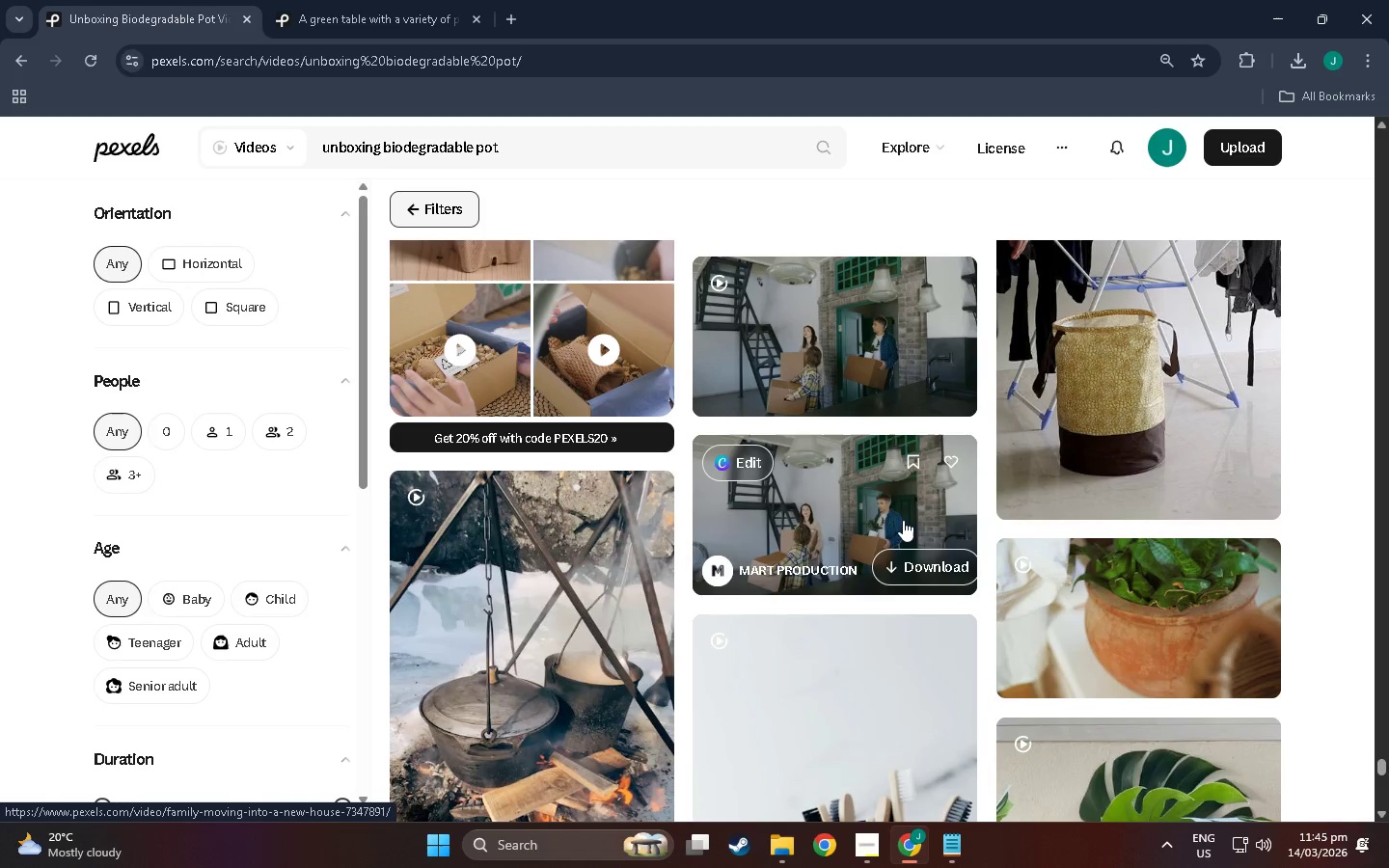 
scroll: coordinate [892, 501], scroll_direction: down, amount: 5.0
 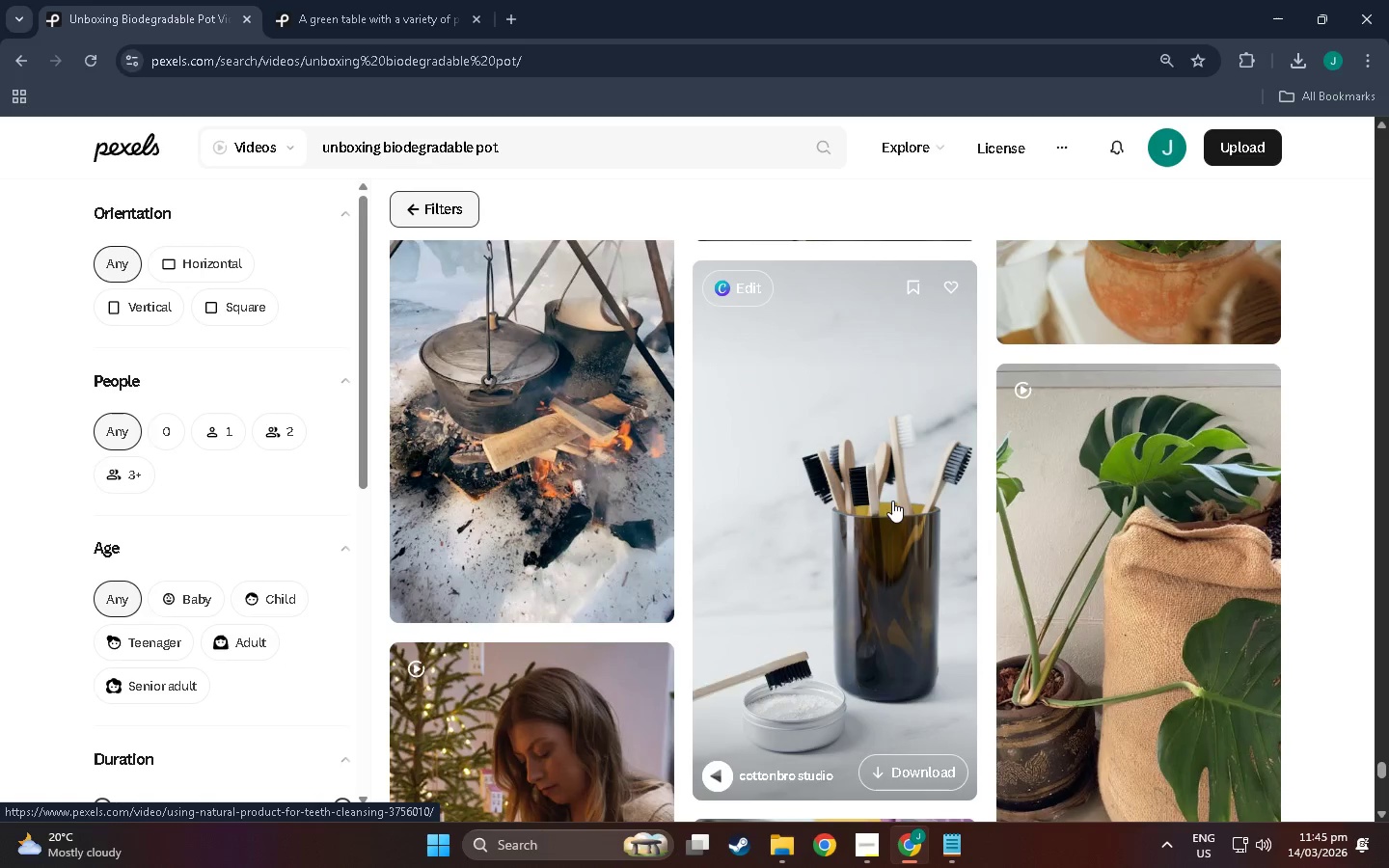 
scroll: coordinate [607, 425], scroll_direction: down, amount: 68.0
 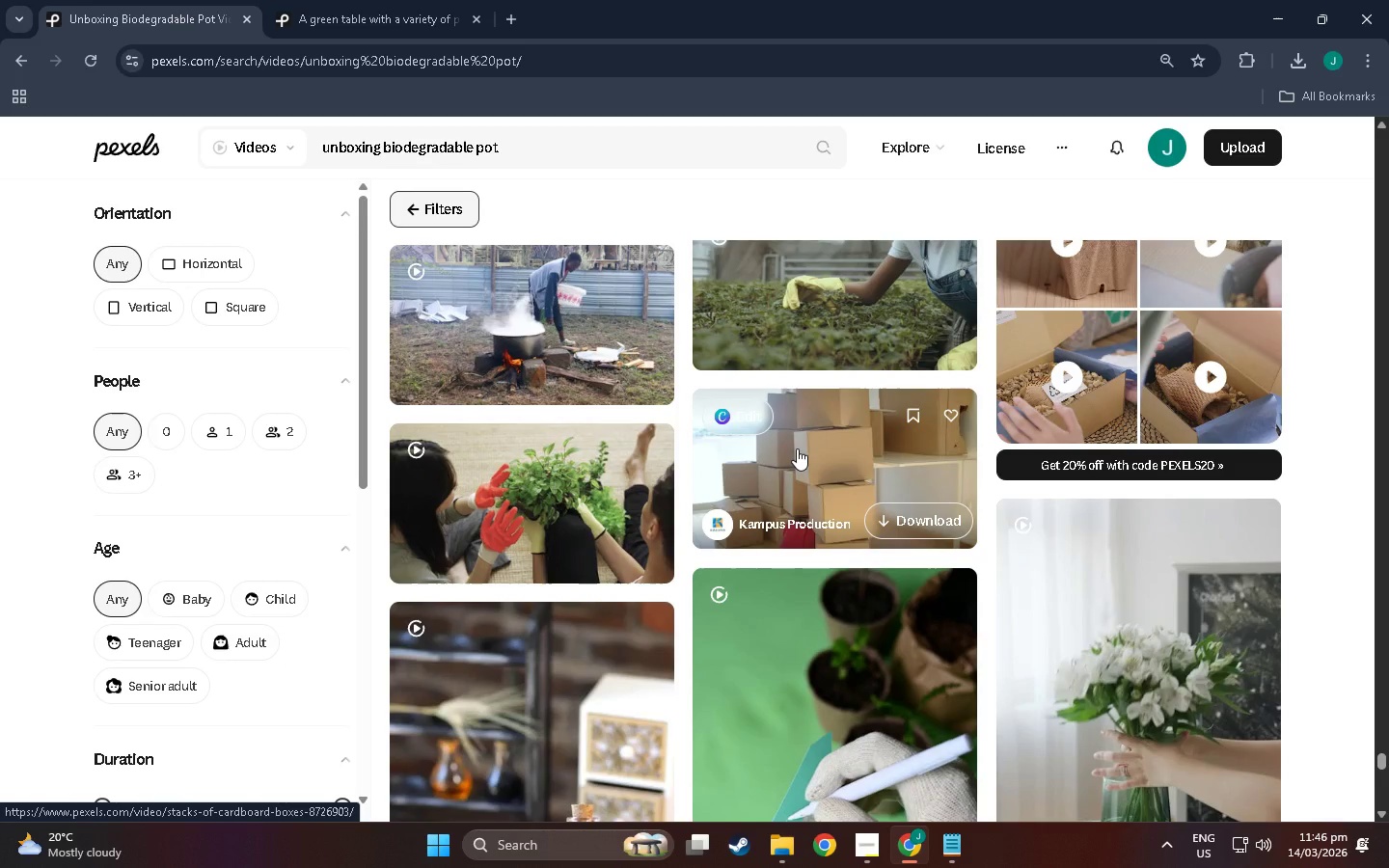 
wait(5.67)
 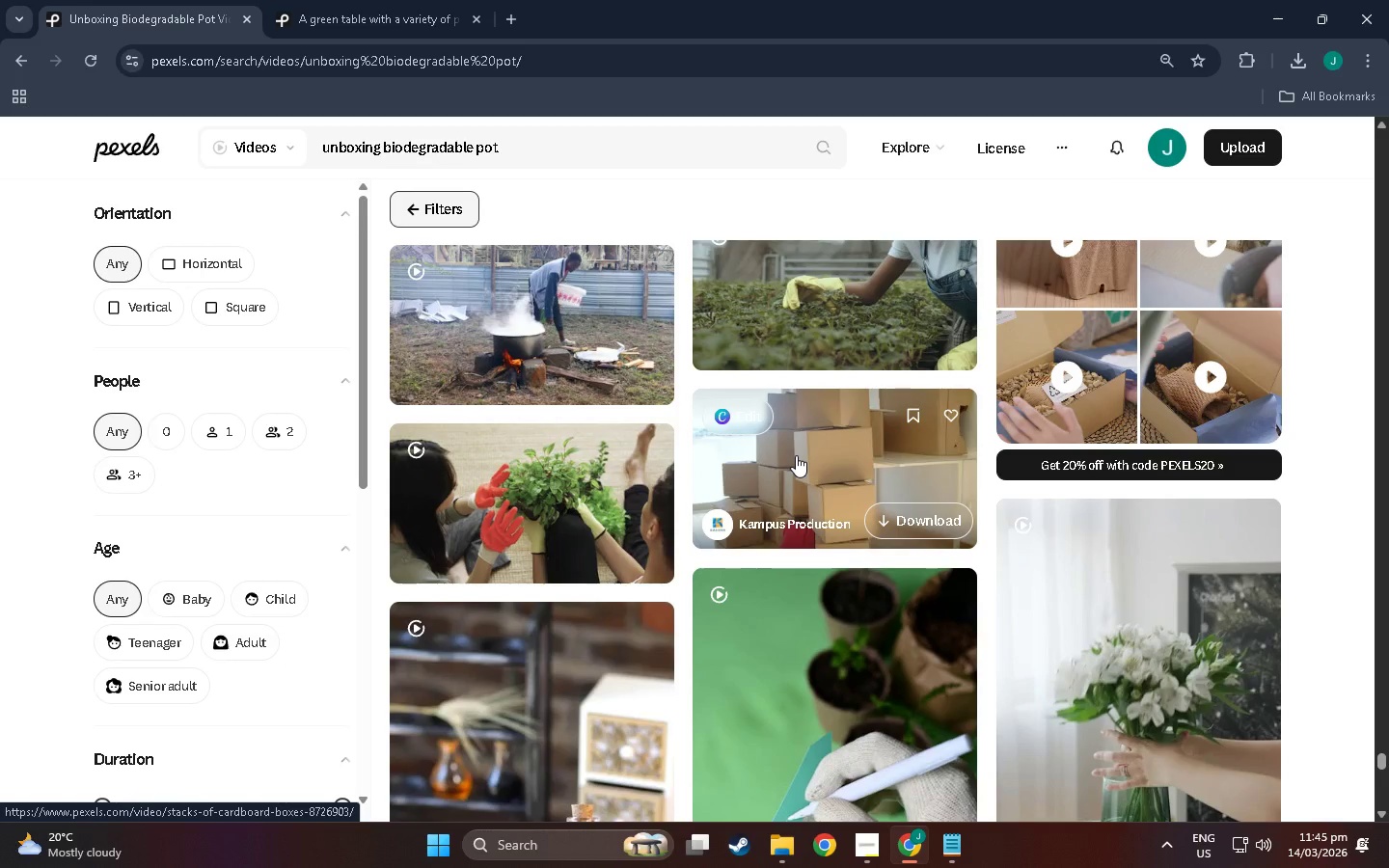 
scroll: coordinate [795, 468], scroll_direction: down, amount: 47.0
 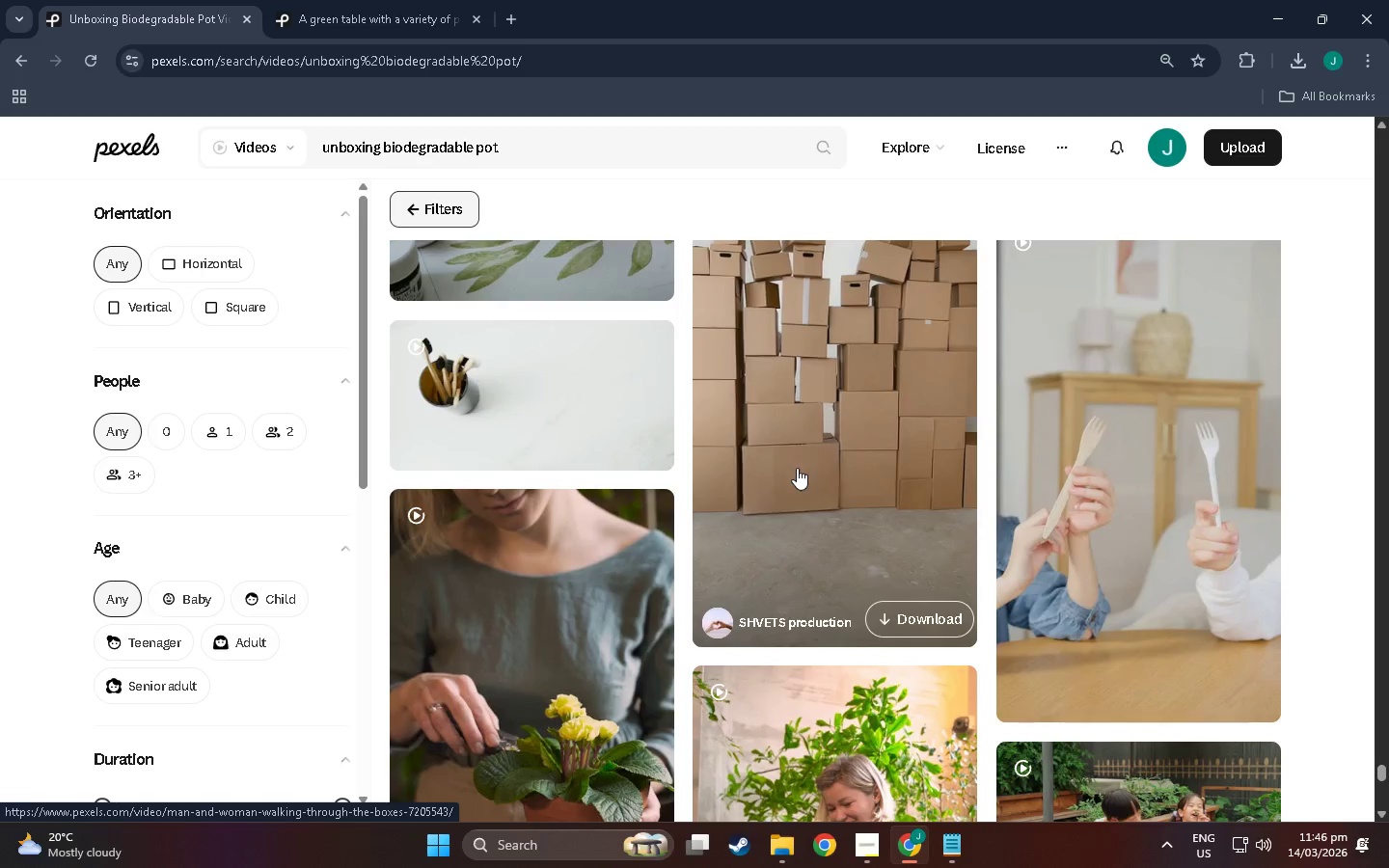 
left_click([819, 412])
 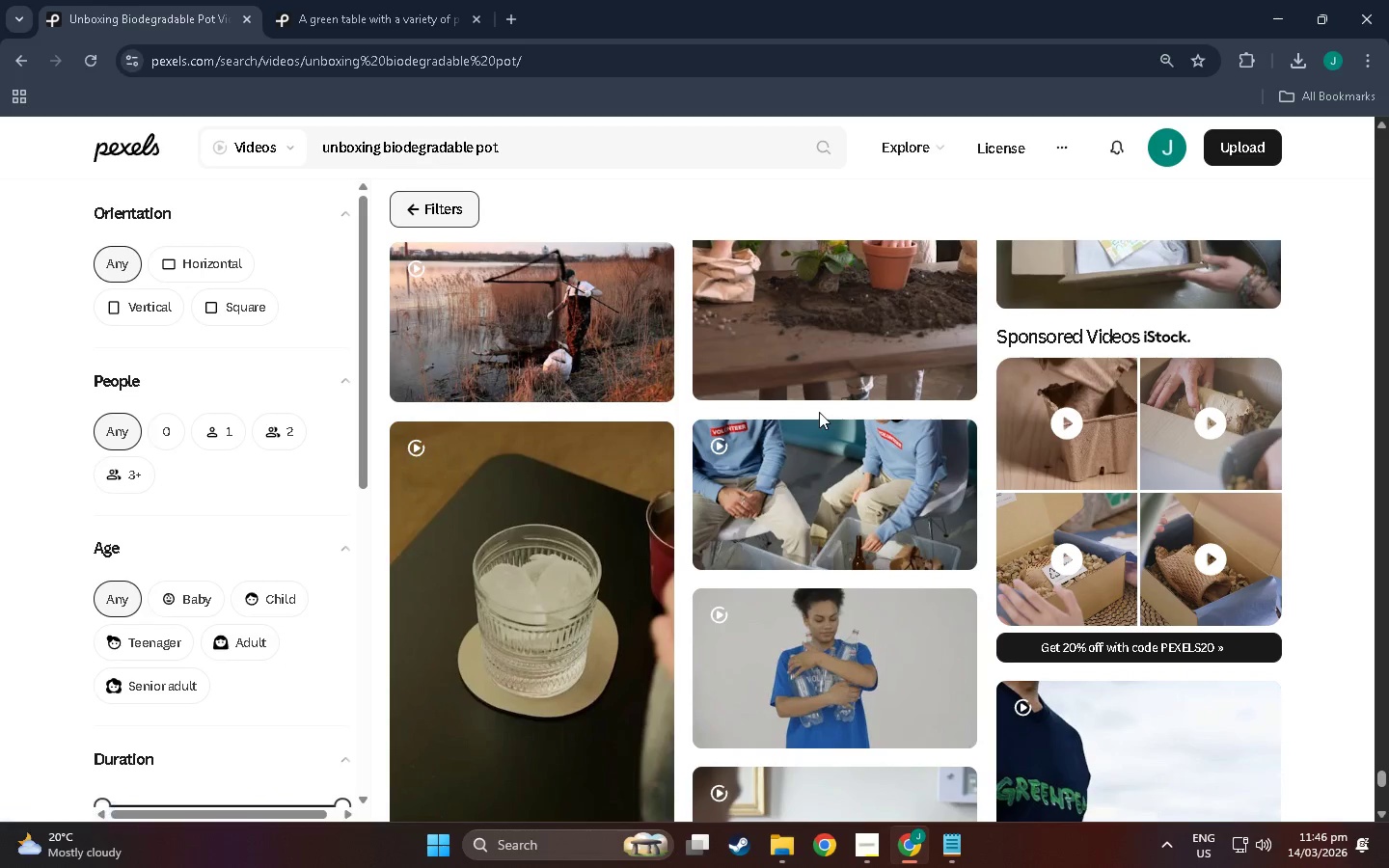 
scroll: coordinate [781, 498], scroll_direction: down, amount: 318.0
 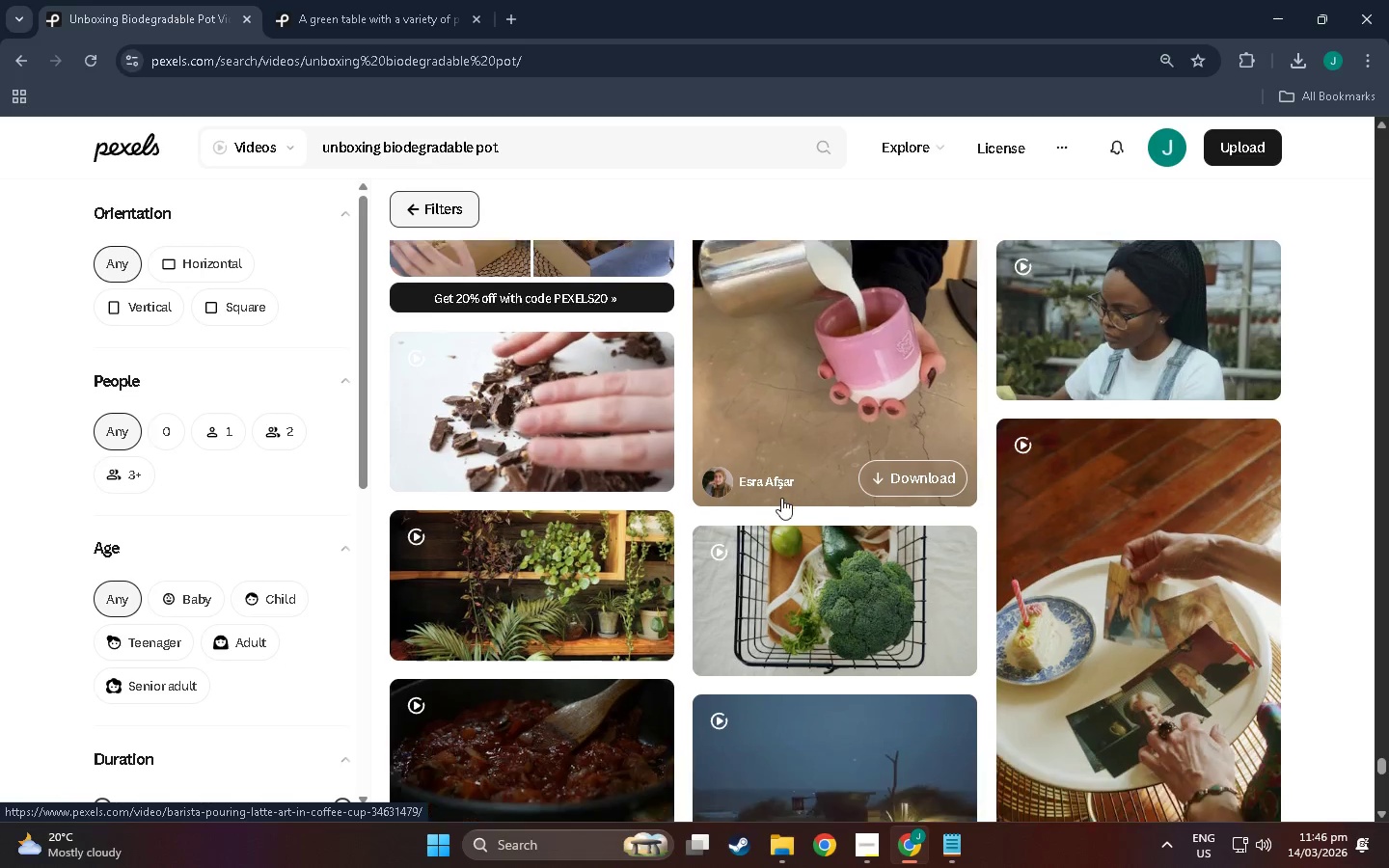 
scroll: coordinate [784, 488], scroll_direction: down, amount: 23.0
 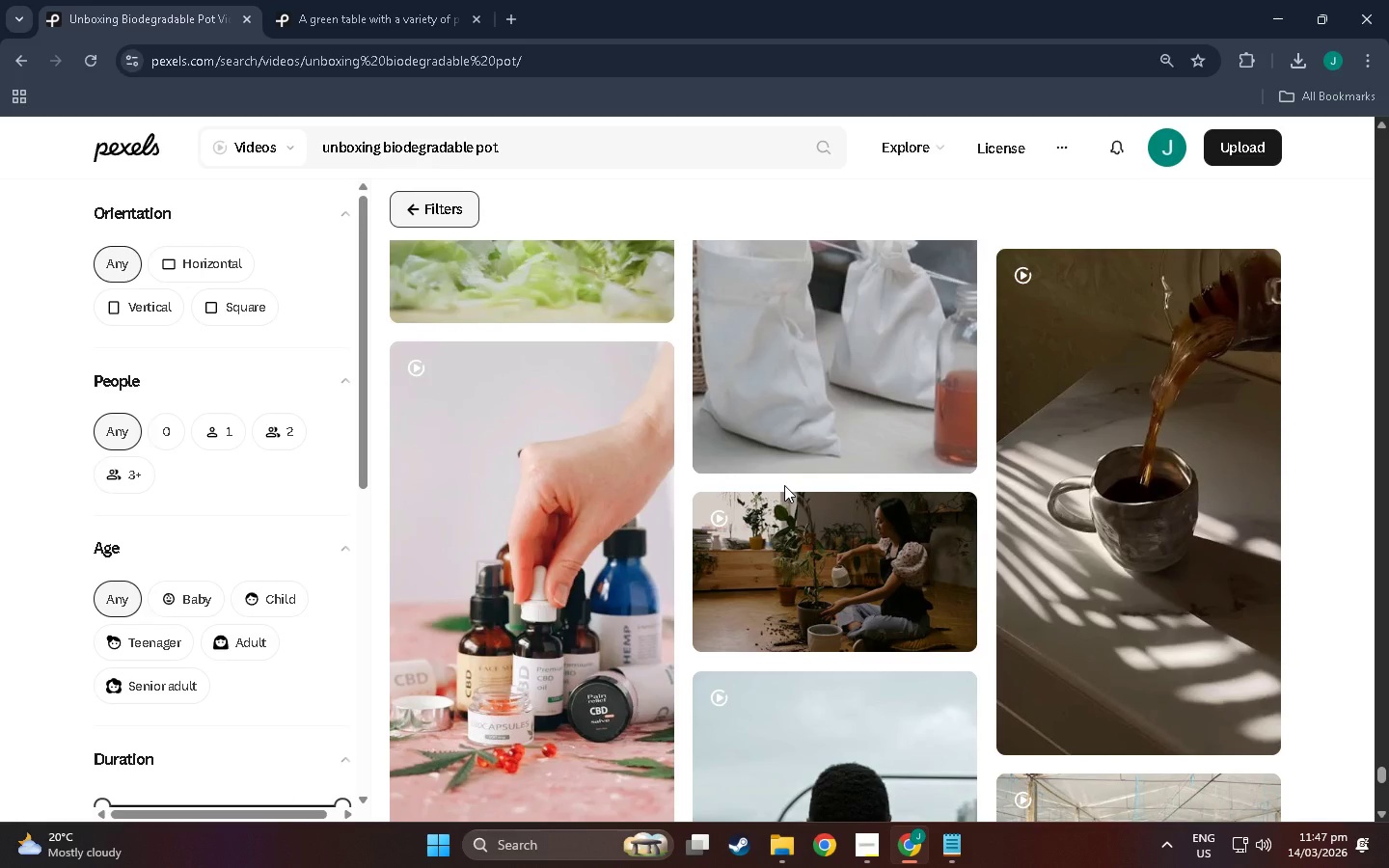 
wait(5.07)
 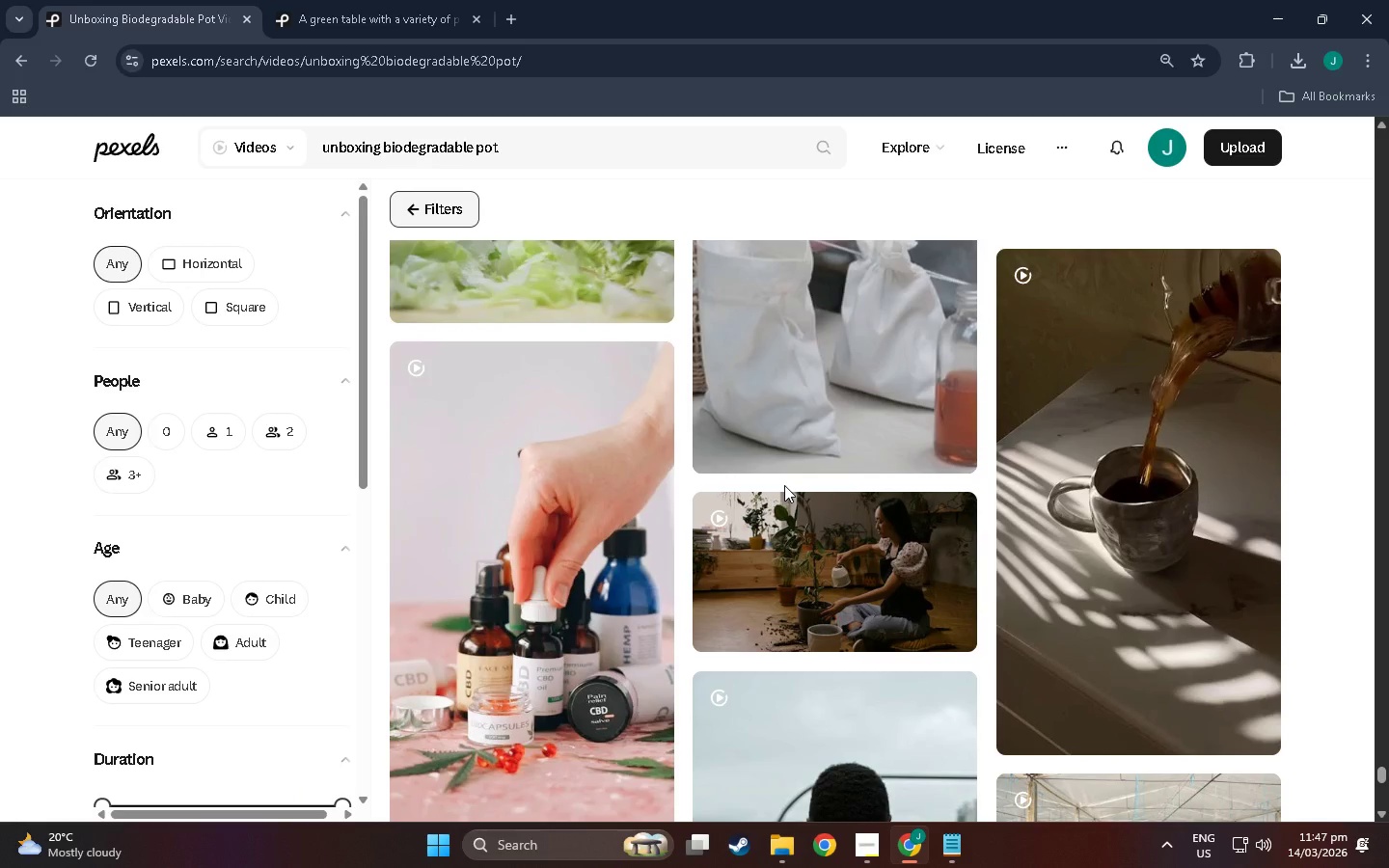 
scroll: coordinate [784, 485], scroll_direction: down, amount: 13.0
 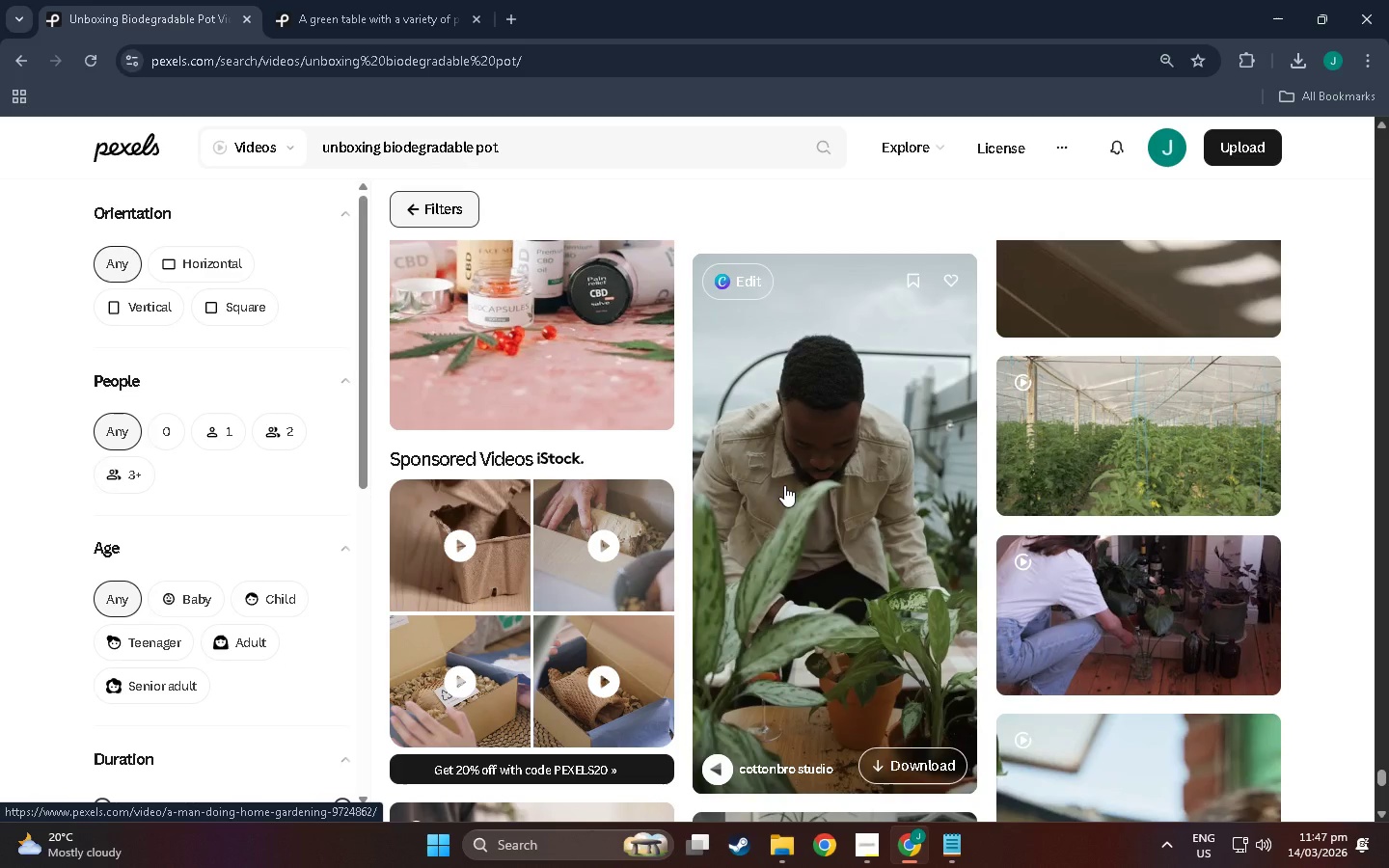 
scroll: coordinate [784, 485], scroll_direction: down, amount: 11.0
 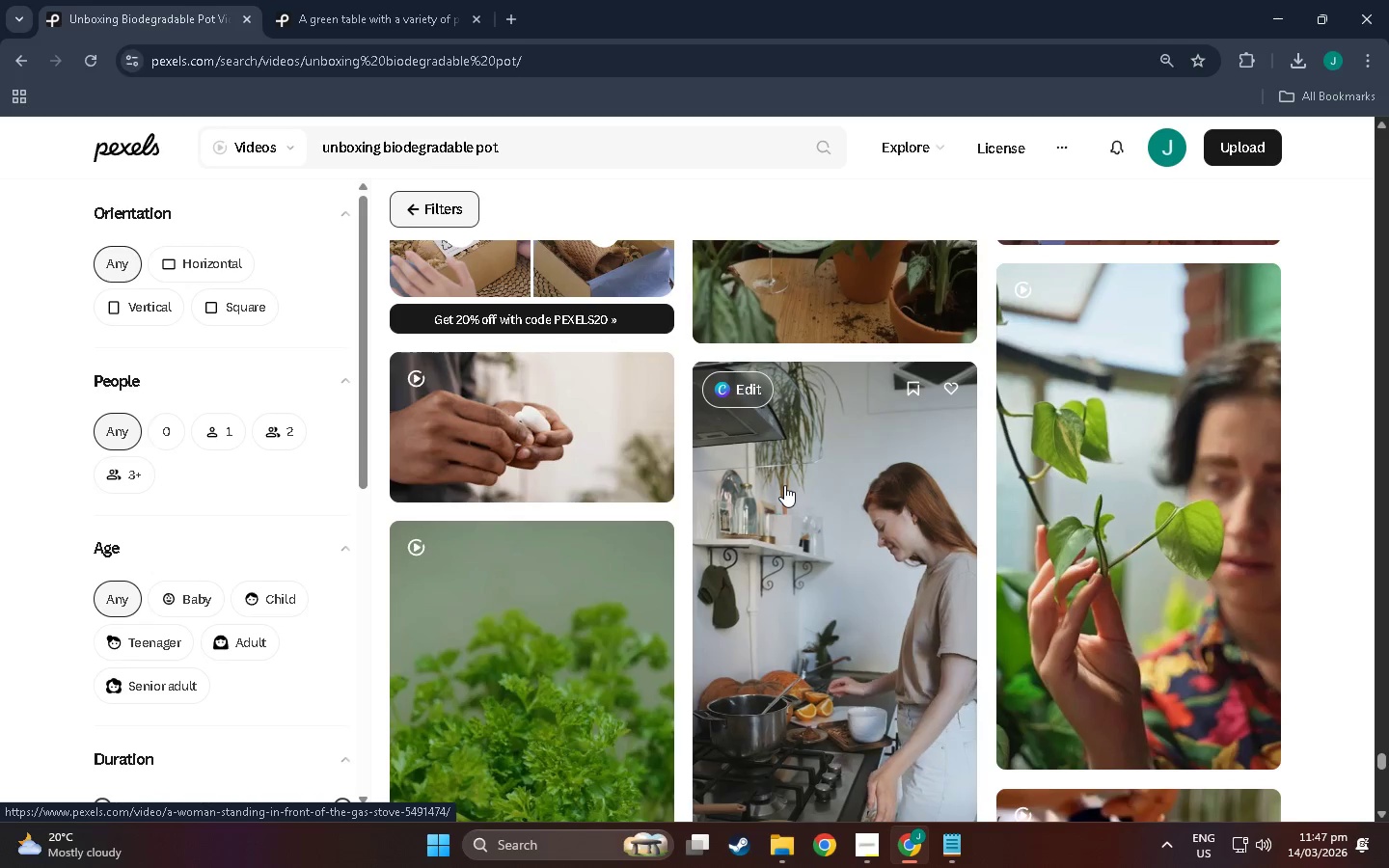 
wait(6.07)
 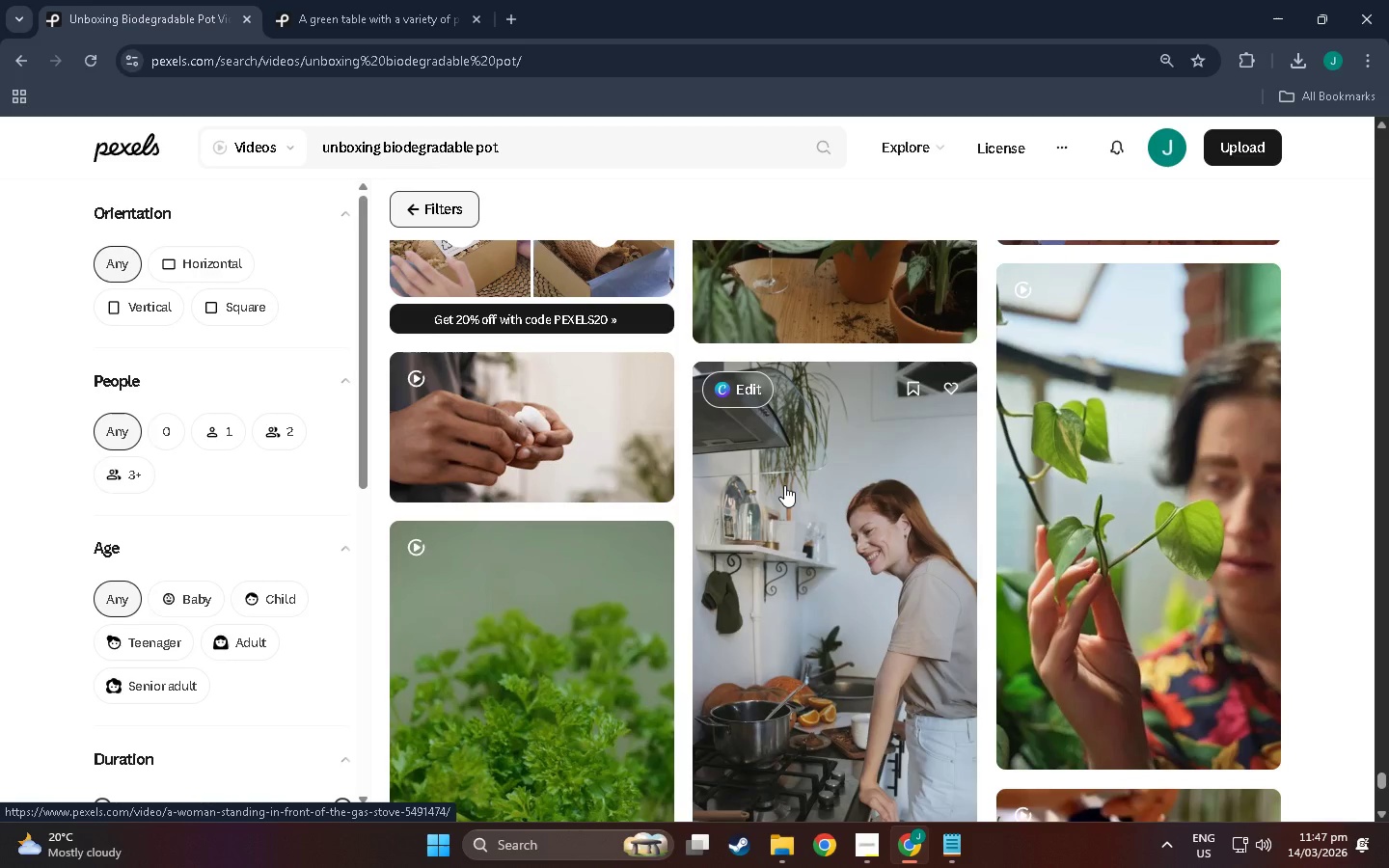 
scroll: coordinate [784, 485], scroll_direction: down, amount: 7.0
 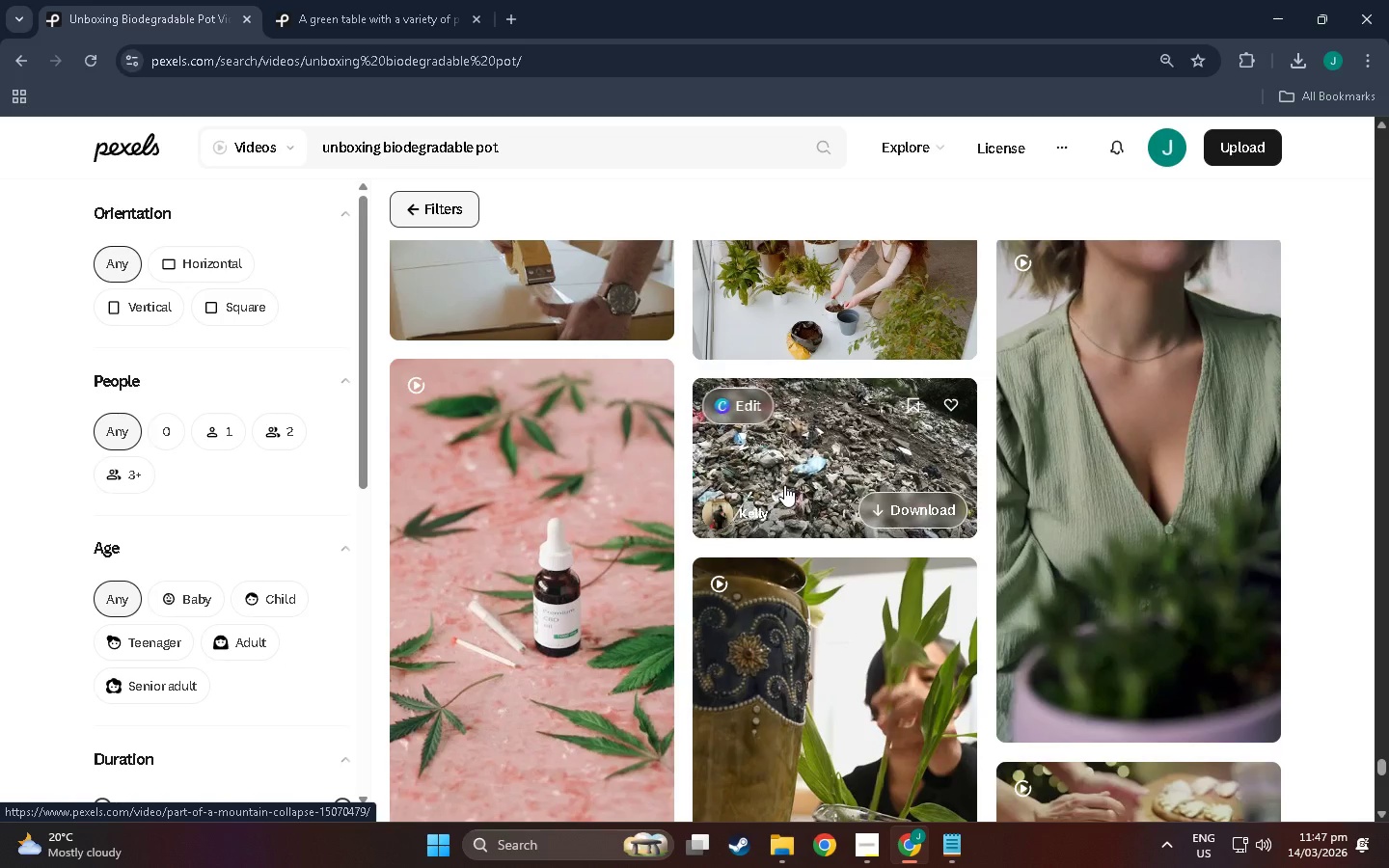 
wait(5.75)
 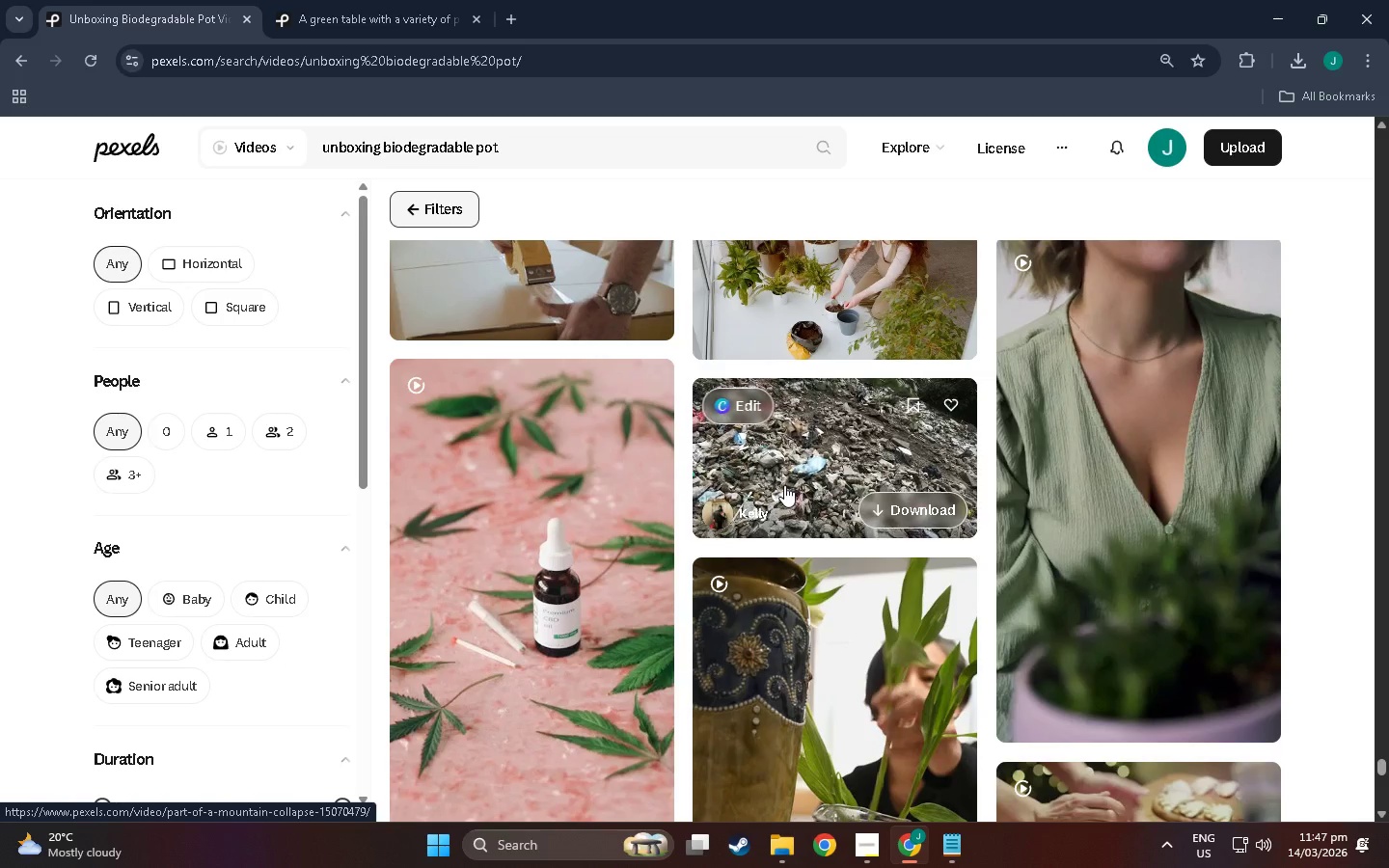 
scroll: coordinate [796, 443], scroll_direction: down, amount: 27.0
 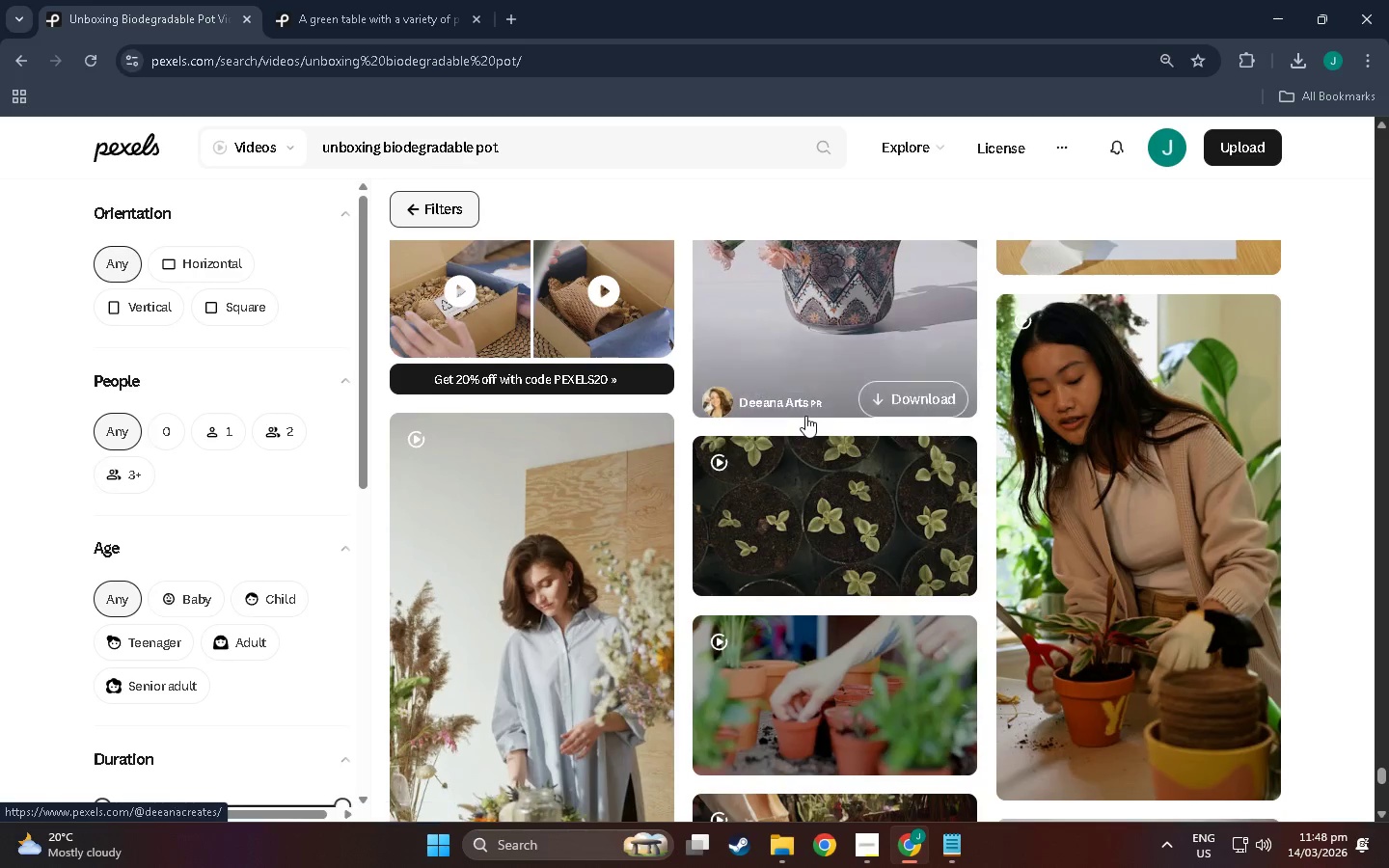 
scroll: coordinate [799, 428], scroll_direction: down, amount: 89.0
 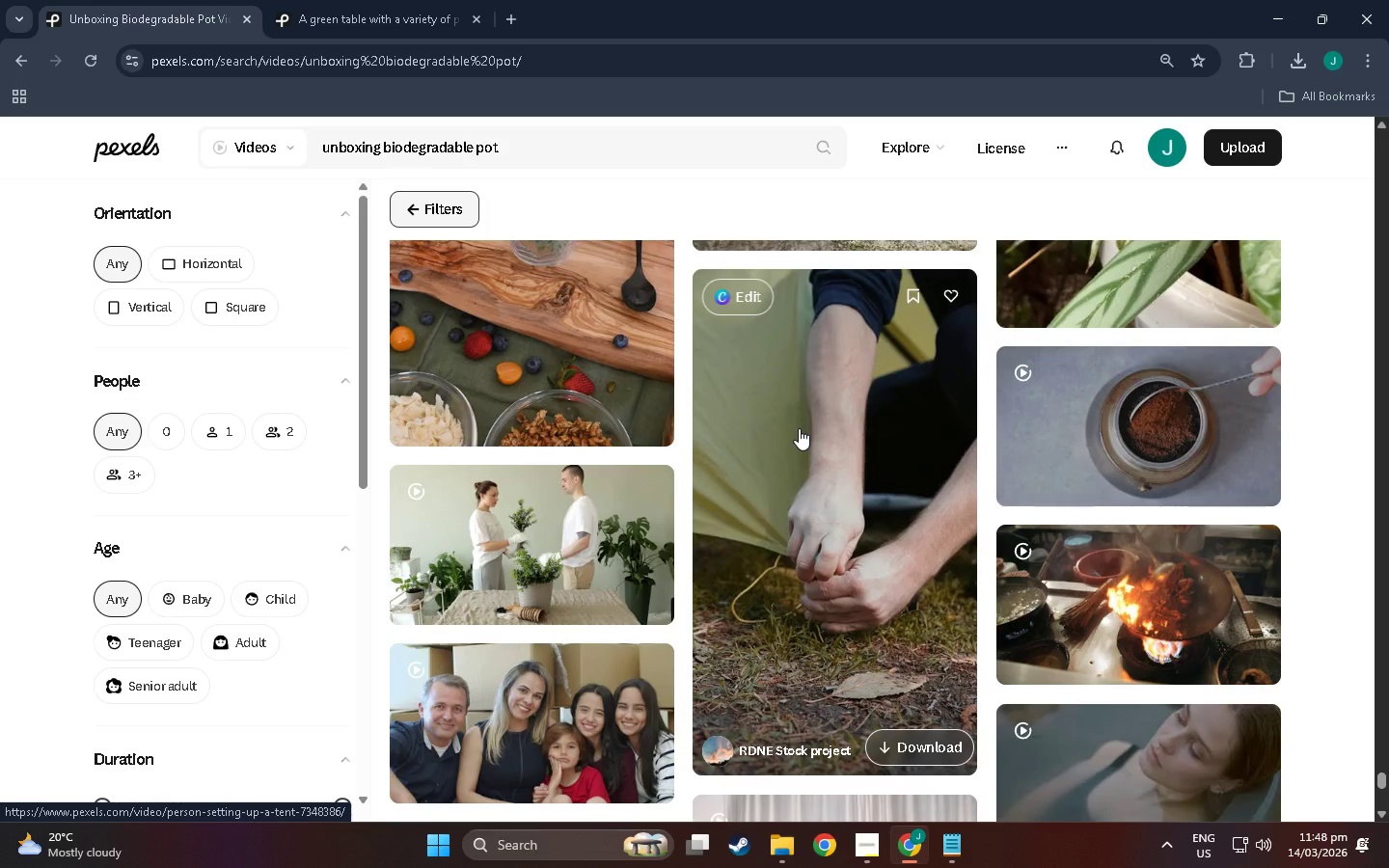 
scroll: coordinate [912, 591], scroll_direction: down, amount: 85.0
 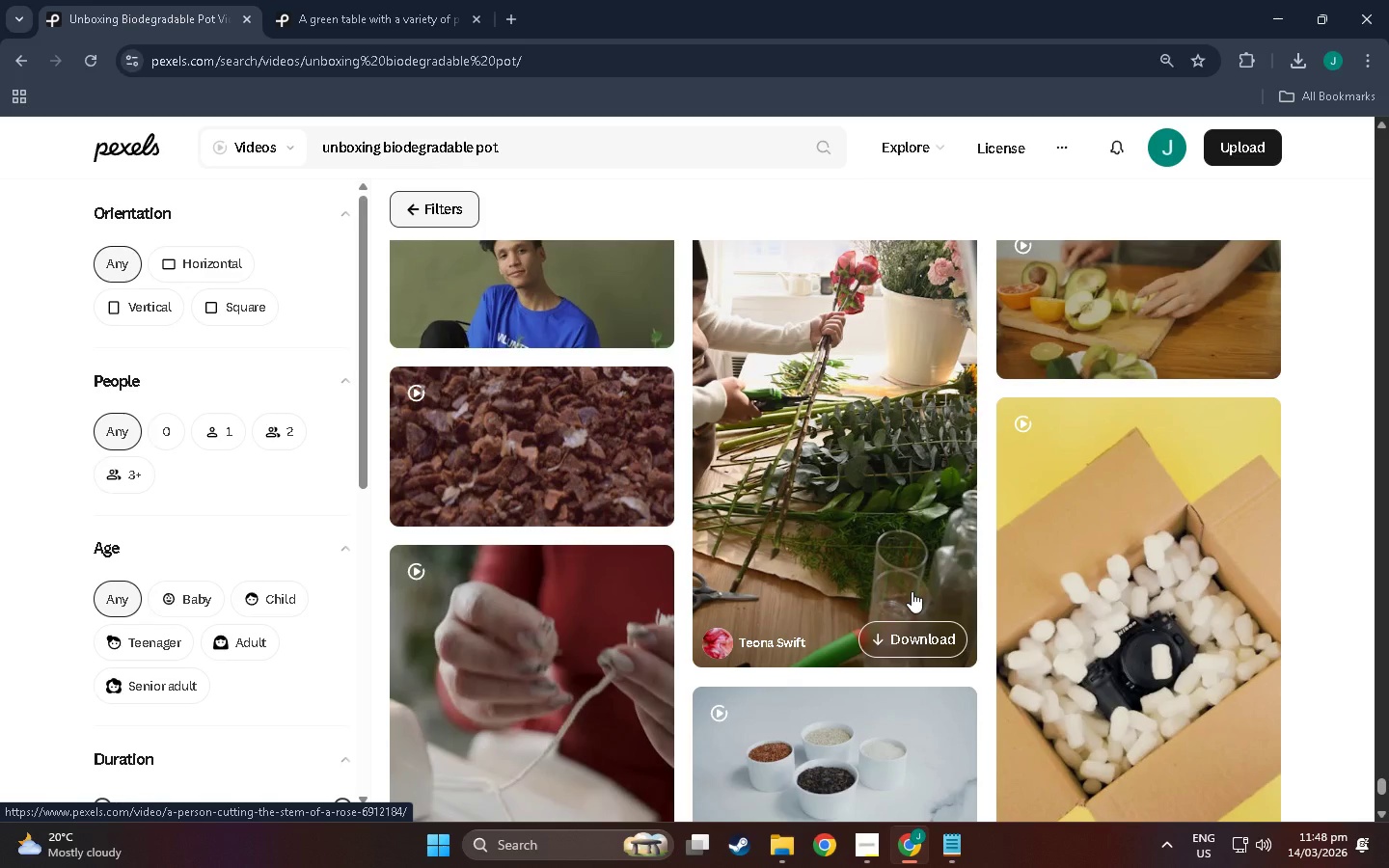 
scroll: coordinate [912, 595], scroll_direction: up, amount: 12.0
 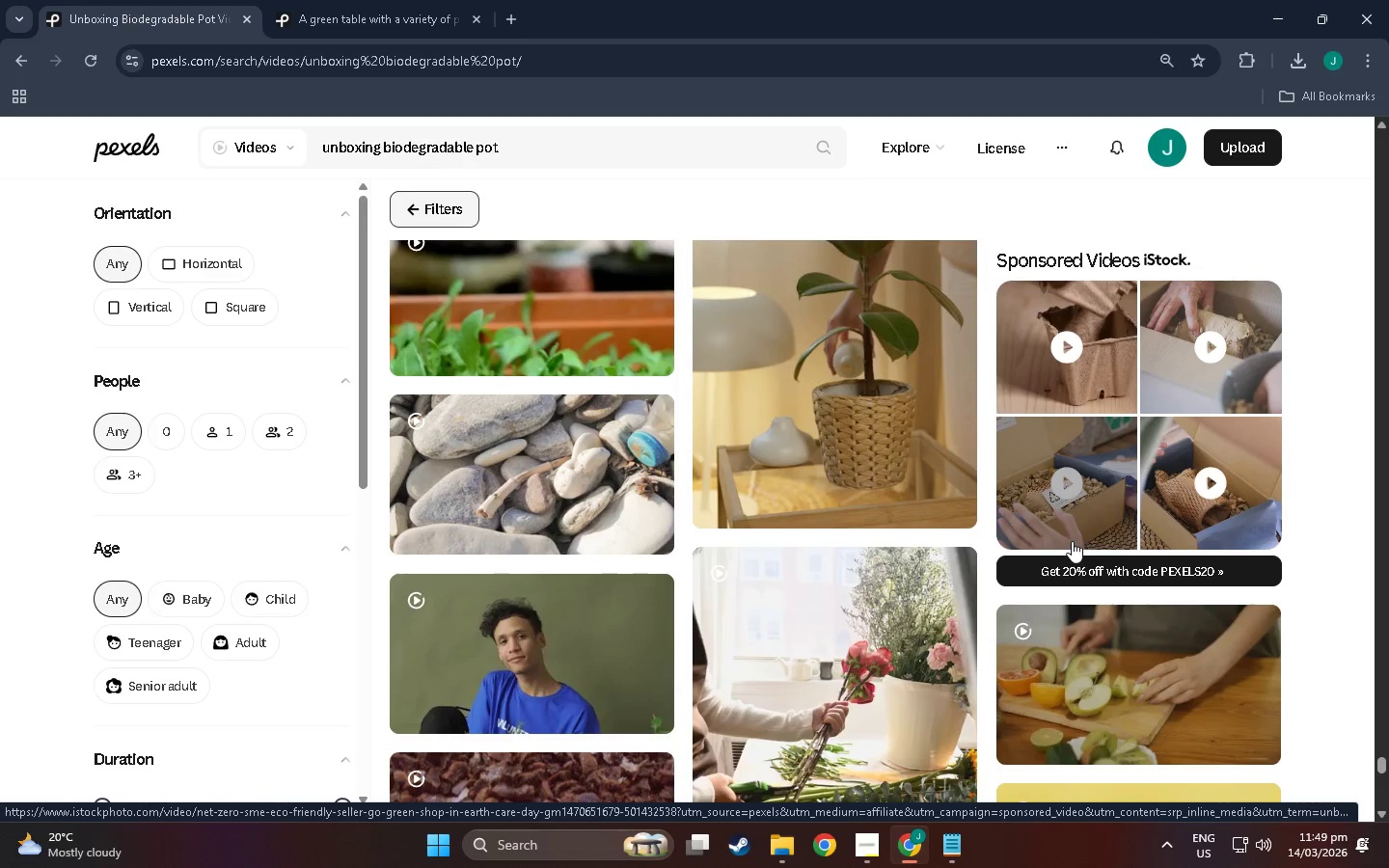 
scroll: coordinate [987, 540], scroll_direction: down, amount: 106.0
 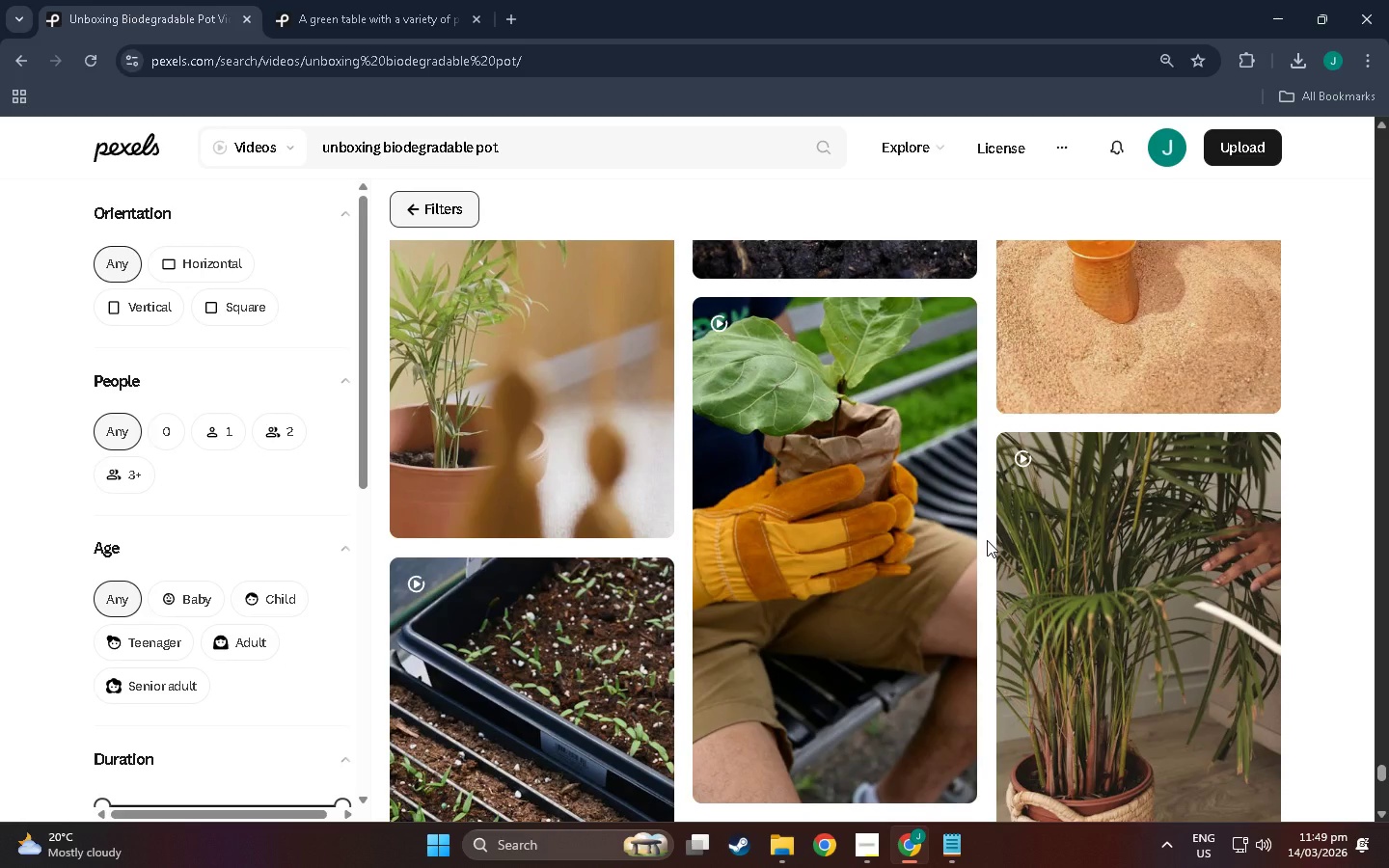 
scroll: coordinate [987, 534], scroll_direction: down, amount: 59.0
 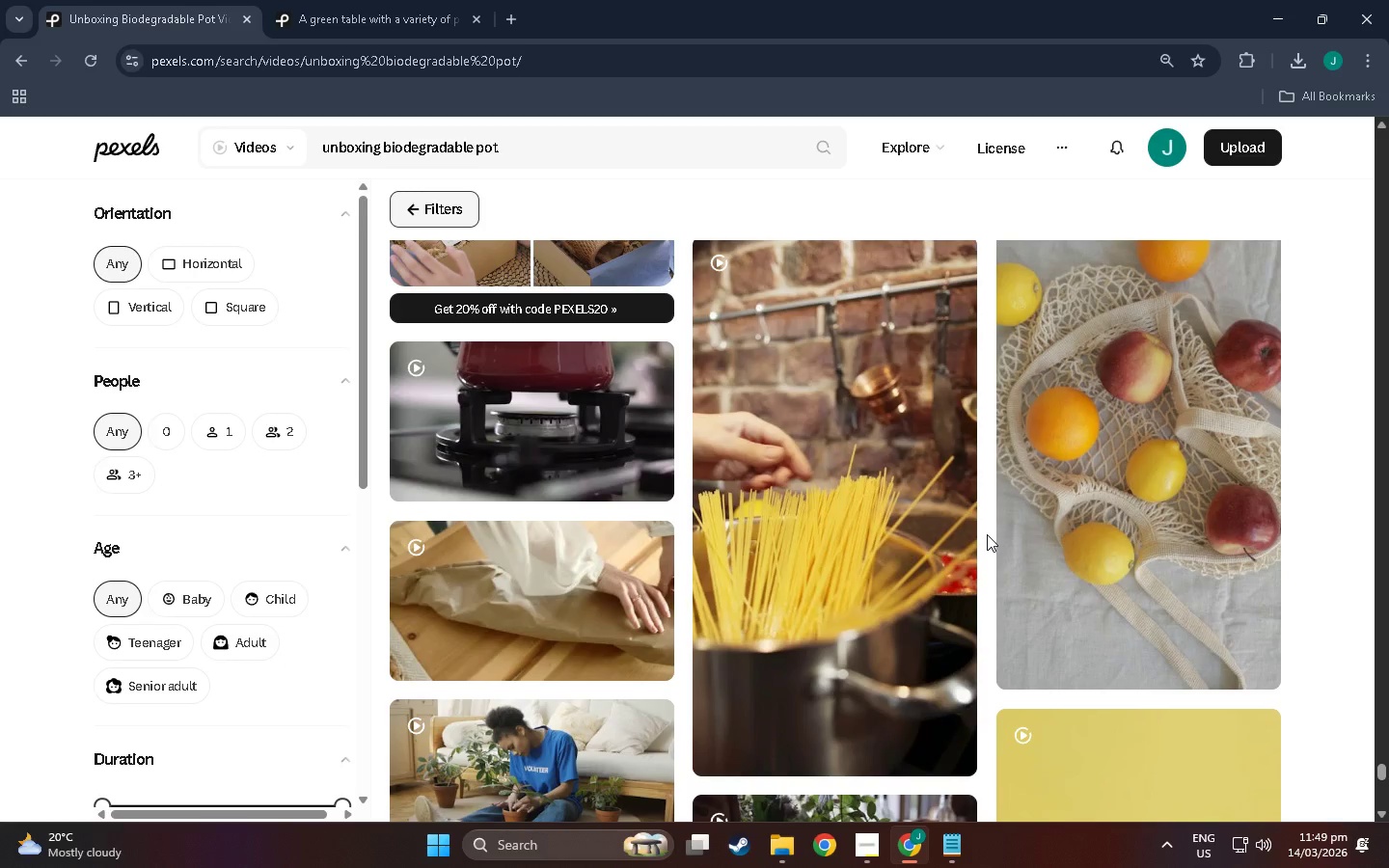 
scroll: coordinate [987, 534], scroll_direction: down, amount: 5.0
 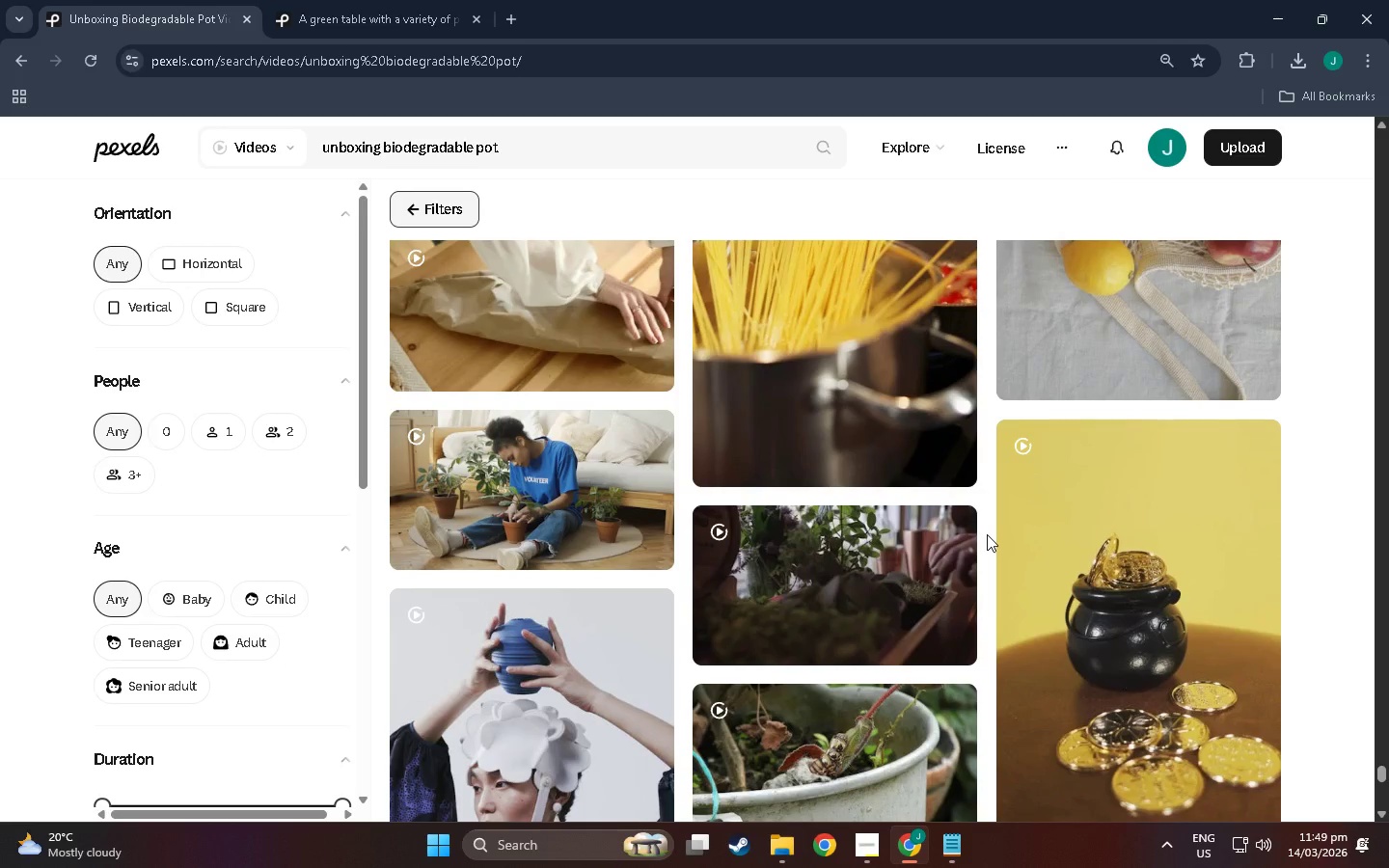 
wait(5.69)
 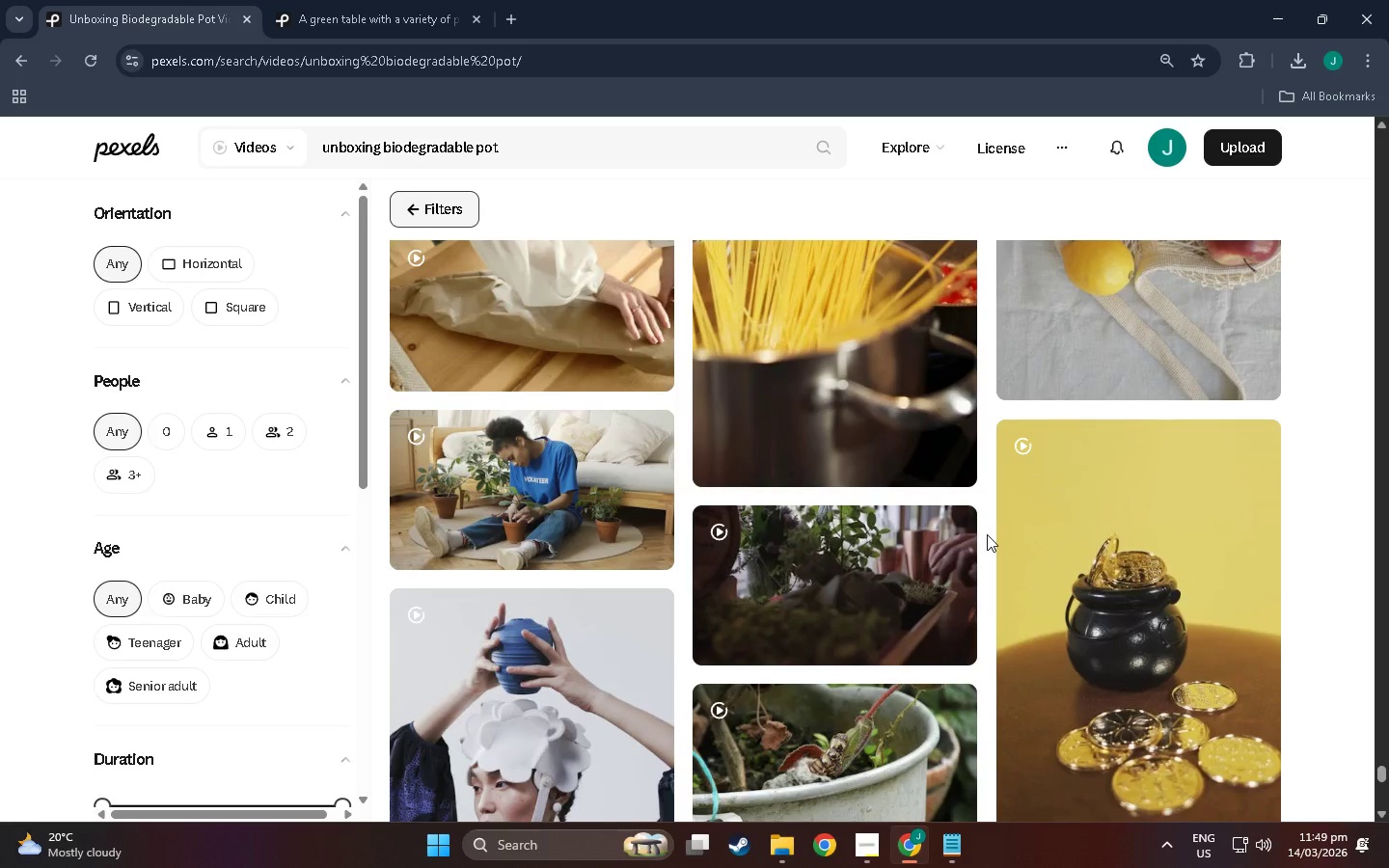 
scroll: coordinate [841, 618], scroll_direction: down, amount: 216.0
 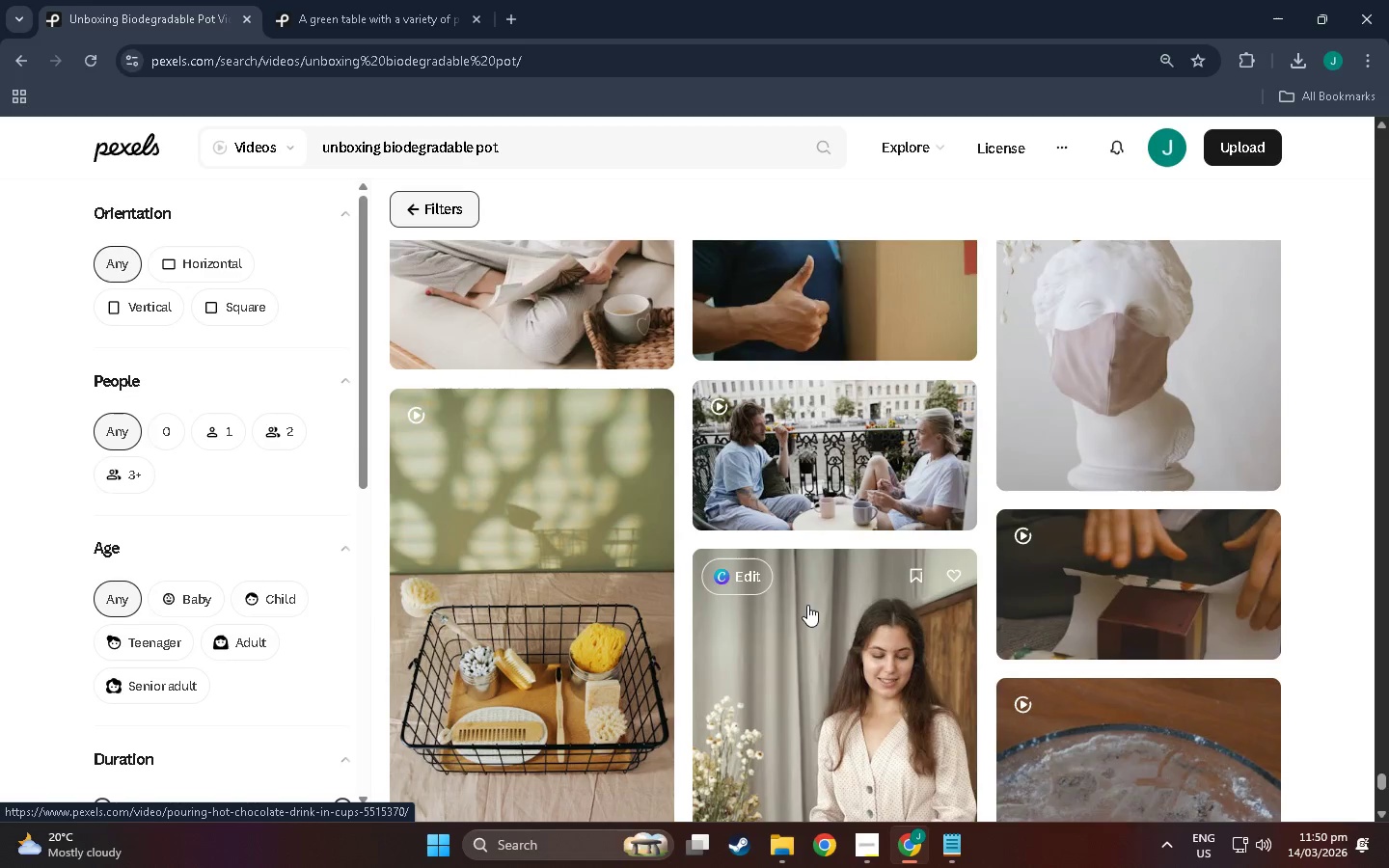 
scroll: coordinate [807, 605], scroll_direction: down, amount: 3.0
 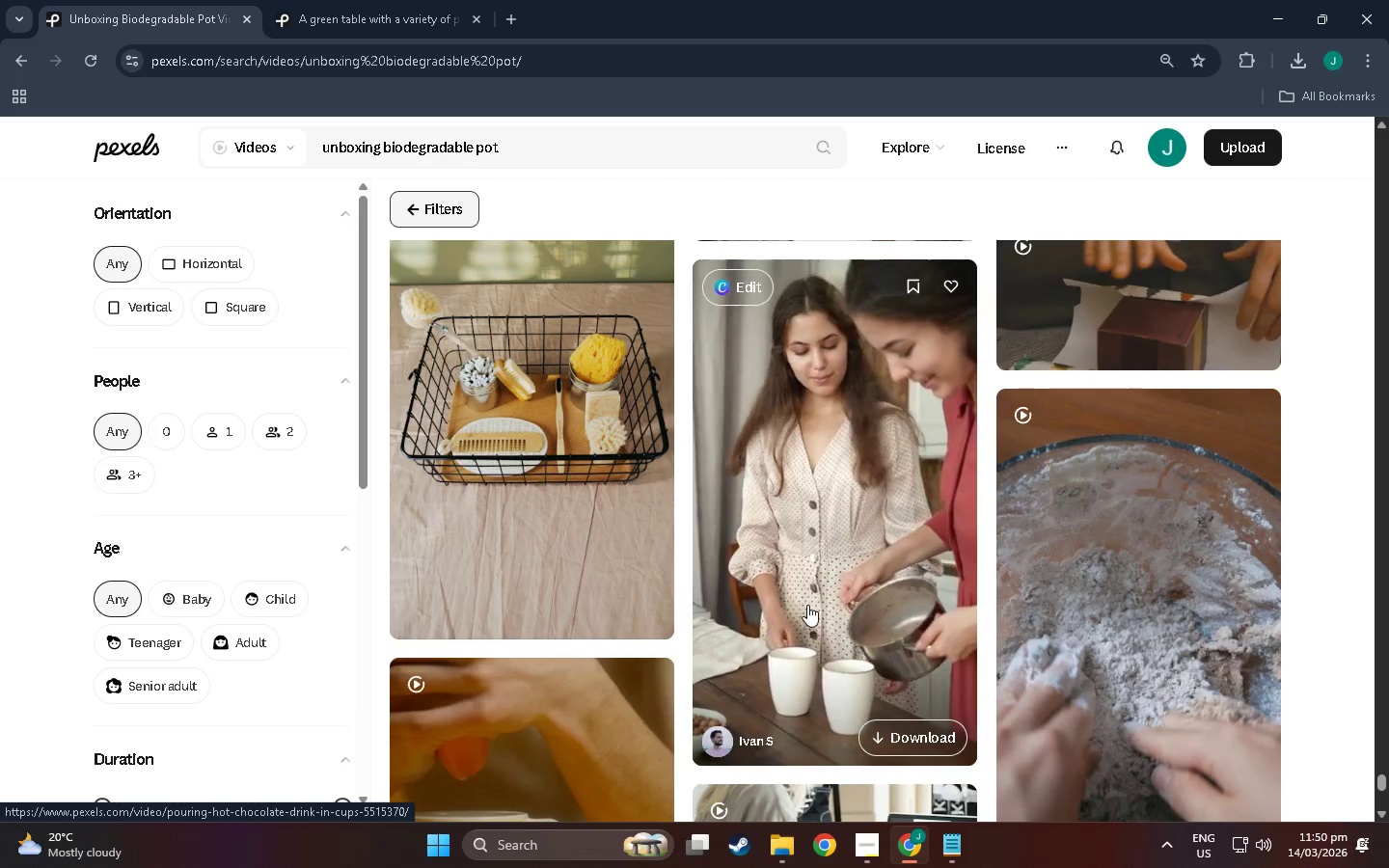 
wait(6.38)
 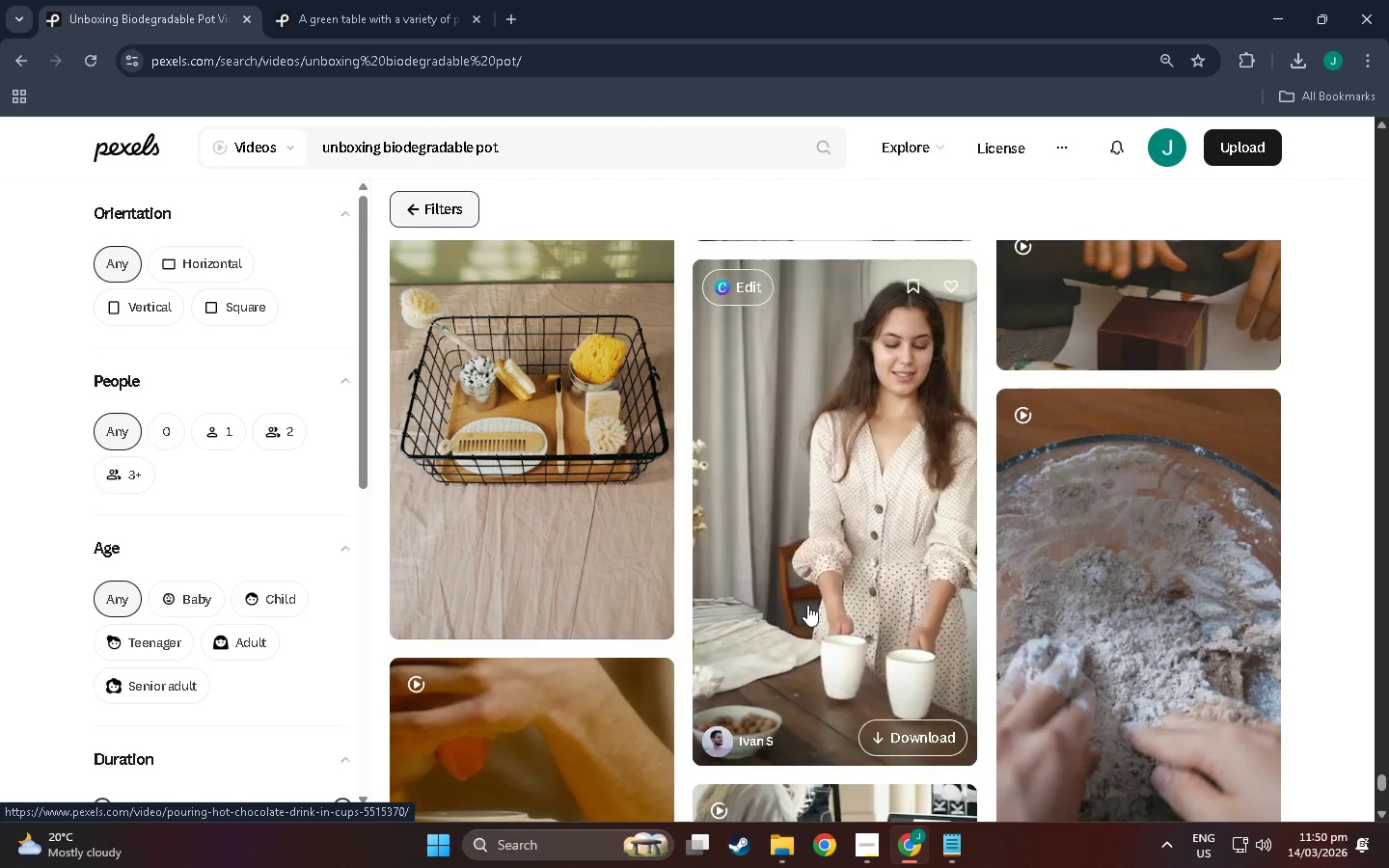 
scroll: coordinate [822, 585], scroll_direction: down, amount: 39.0
 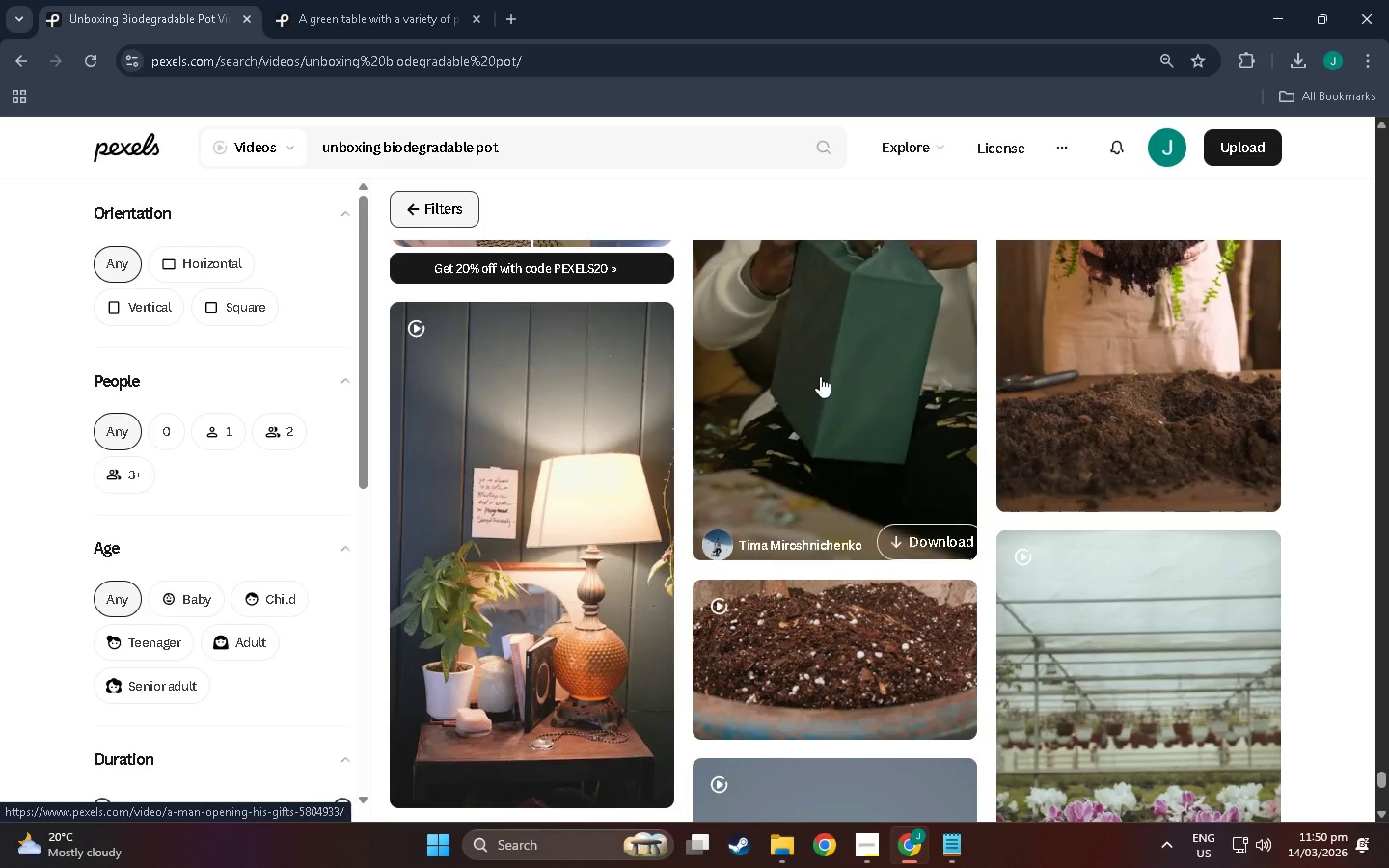 
scroll: coordinate [835, 420], scroll_direction: up, amount: 5.0
 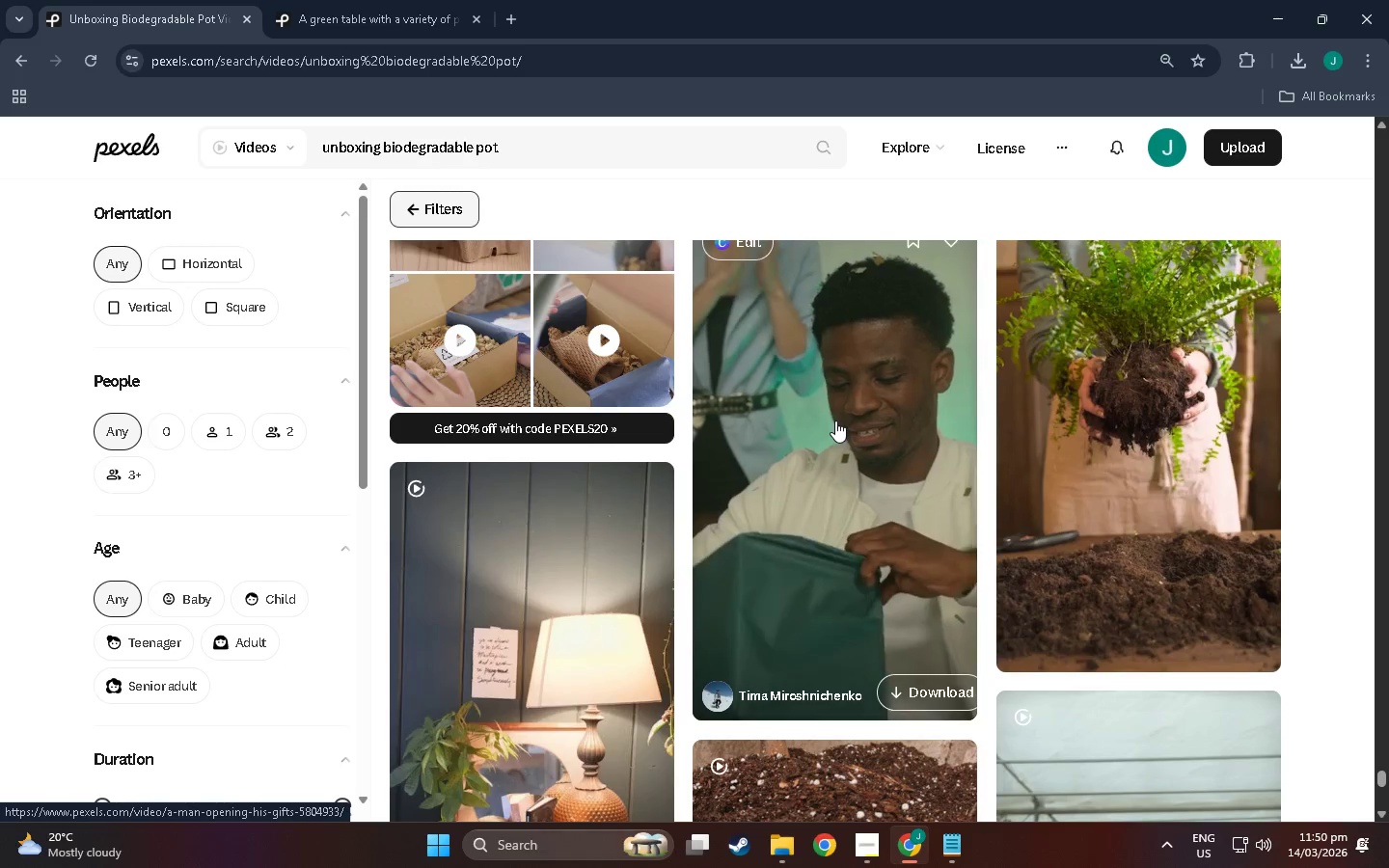 
wait(9.32)
 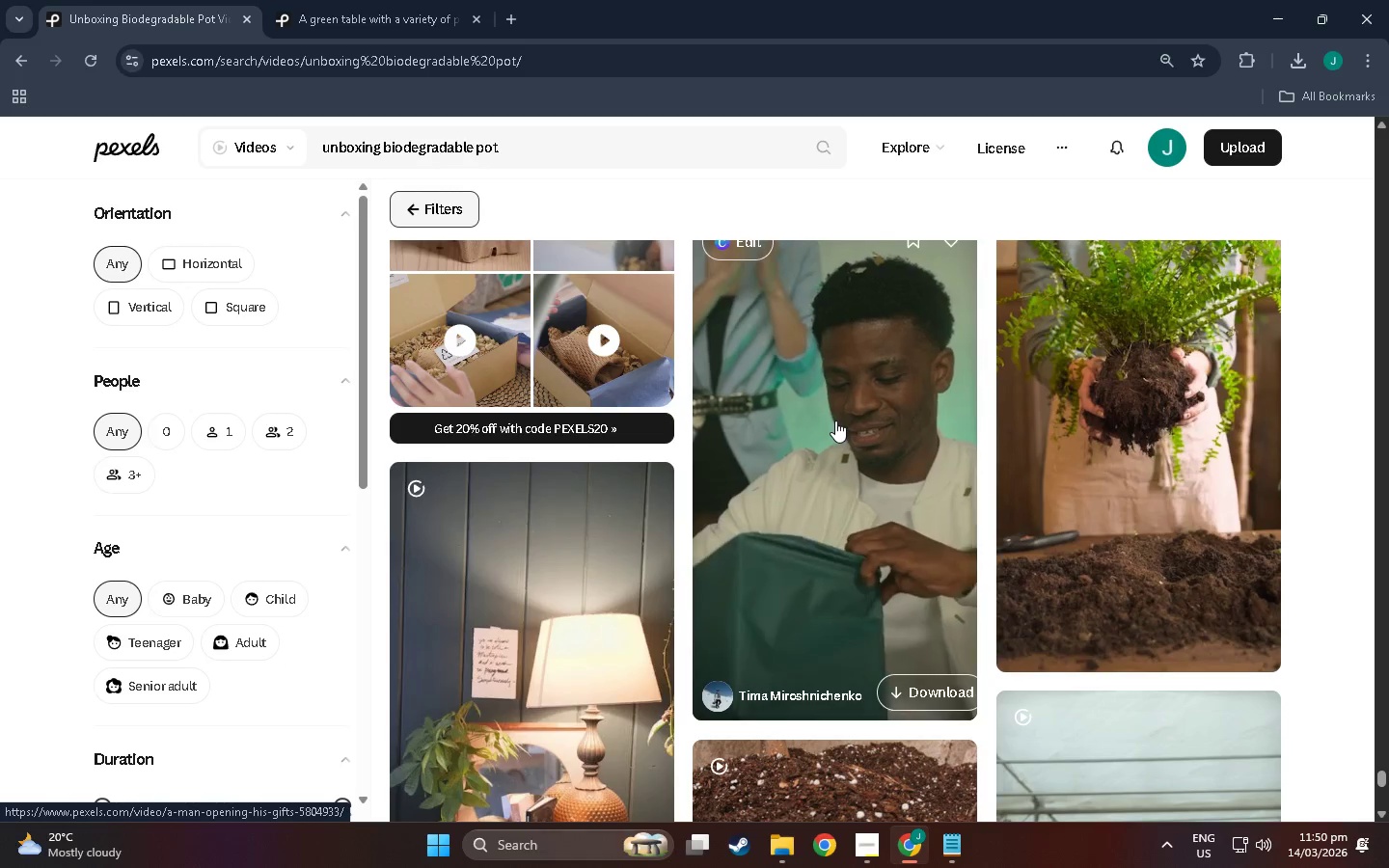 
scroll: coordinate [835, 420], scroll_direction: down, amount: 2.0
 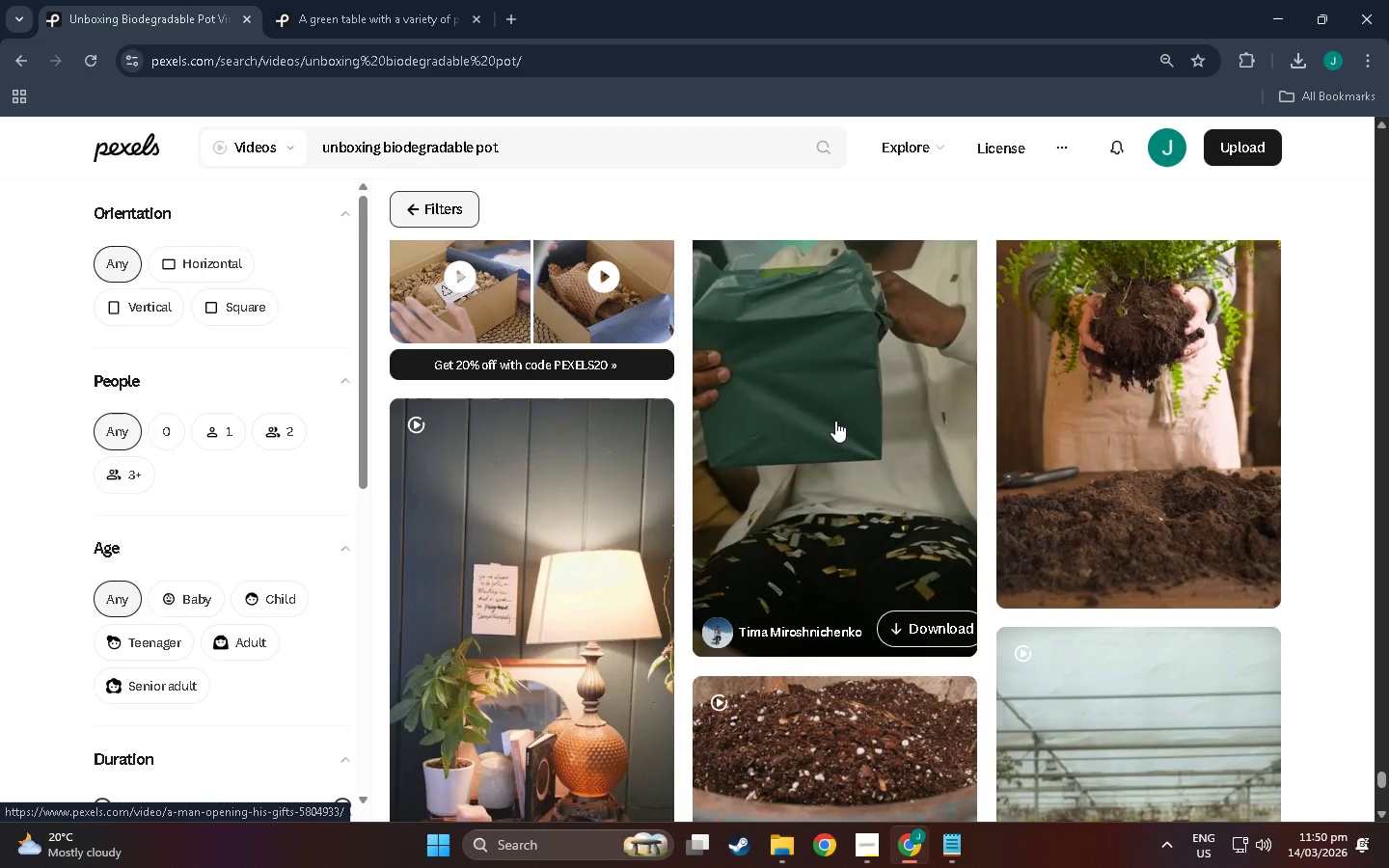 
scroll: coordinate [835, 420], scroll_direction: up, amount: 1.0
 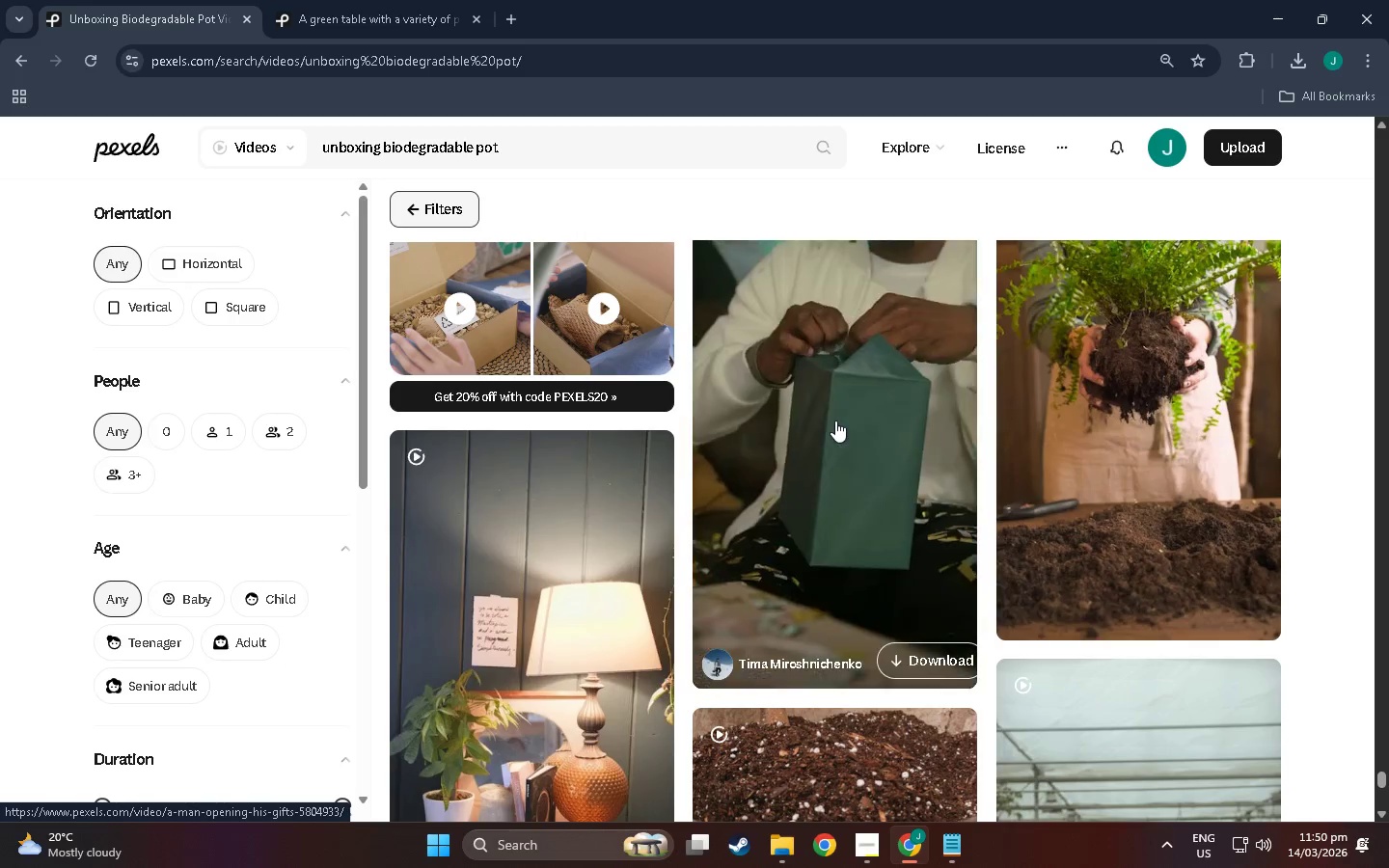 
scroll: coordinate [768, 460], scroll_direction: down, amount: 93.0
 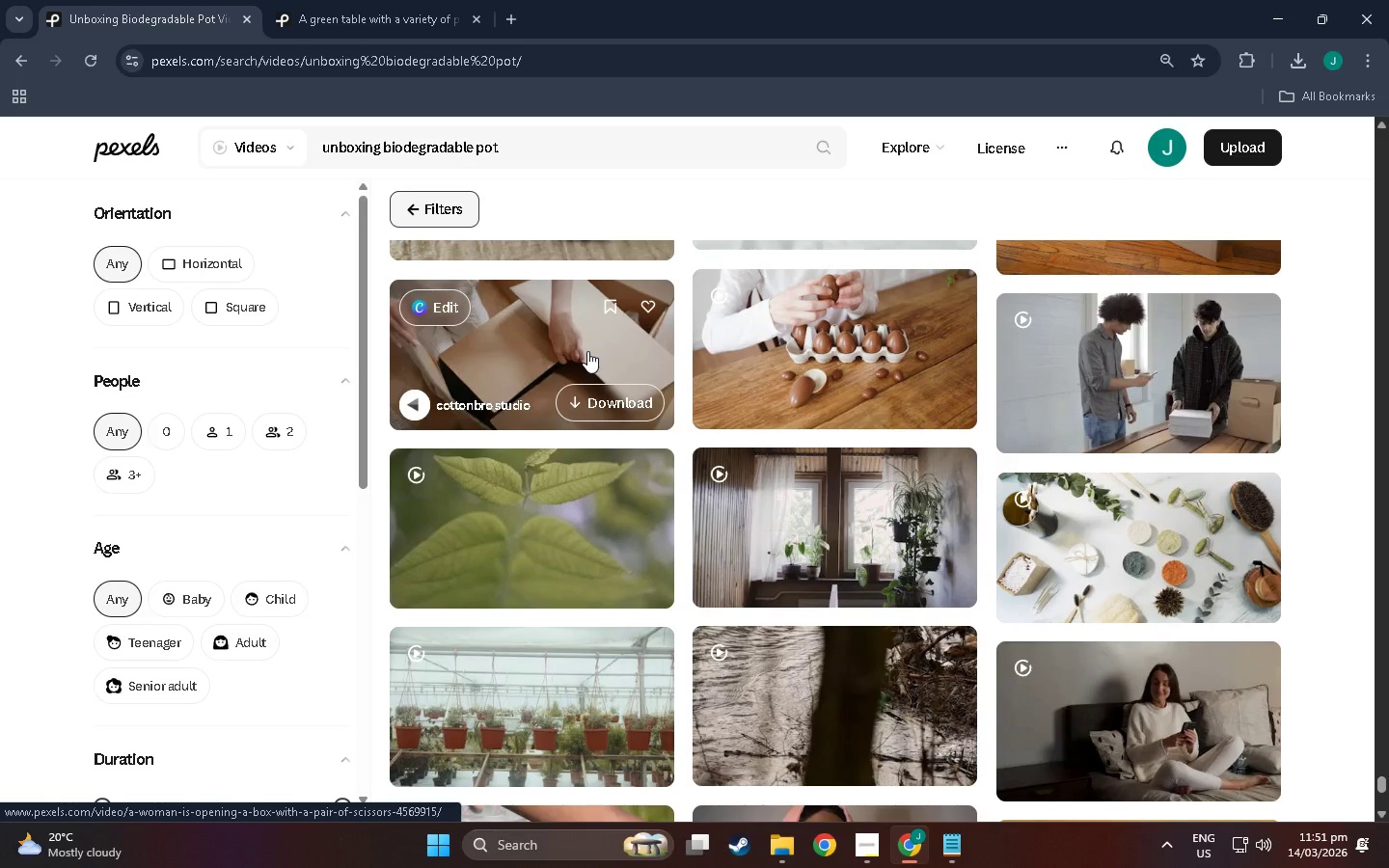 
scroll: coordinate [587, 351], scroll_direction: up, amount: 1.0
 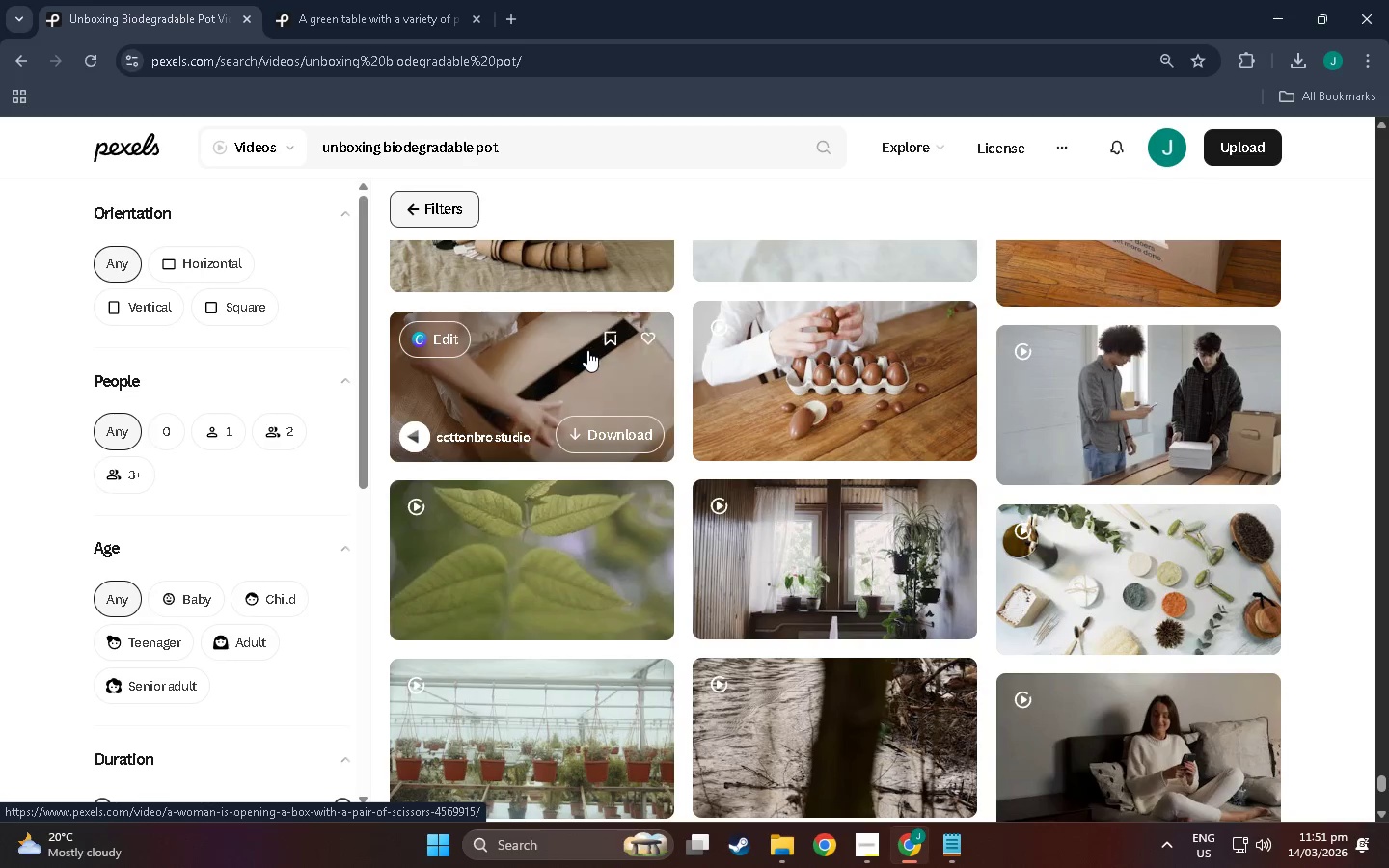 
scroll: coordinate [548, 565], scroll_direction: down, amount: 61.0
 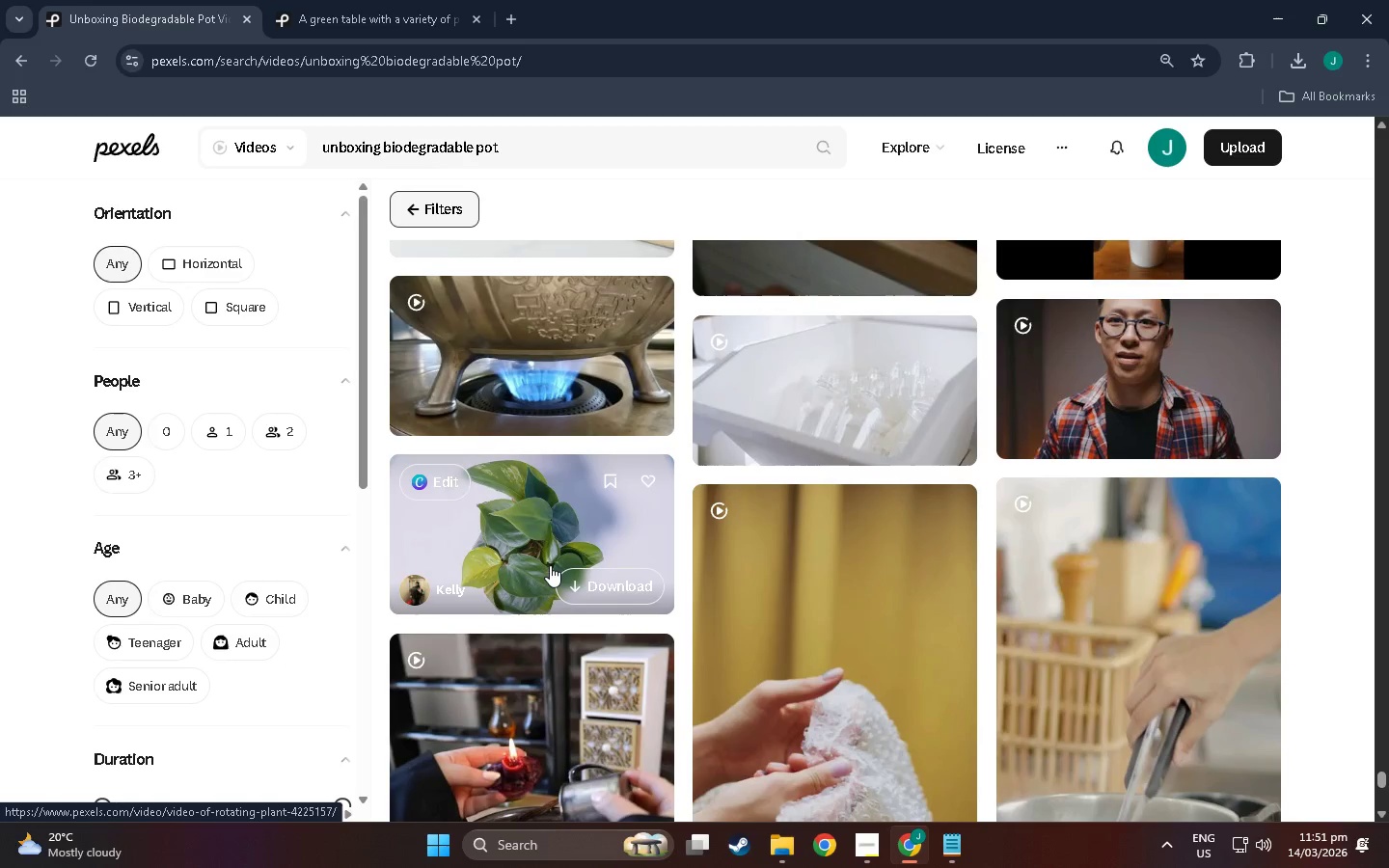 
scroll: coordinate [581, 602], scroll_direction: down, amount: 29.0
 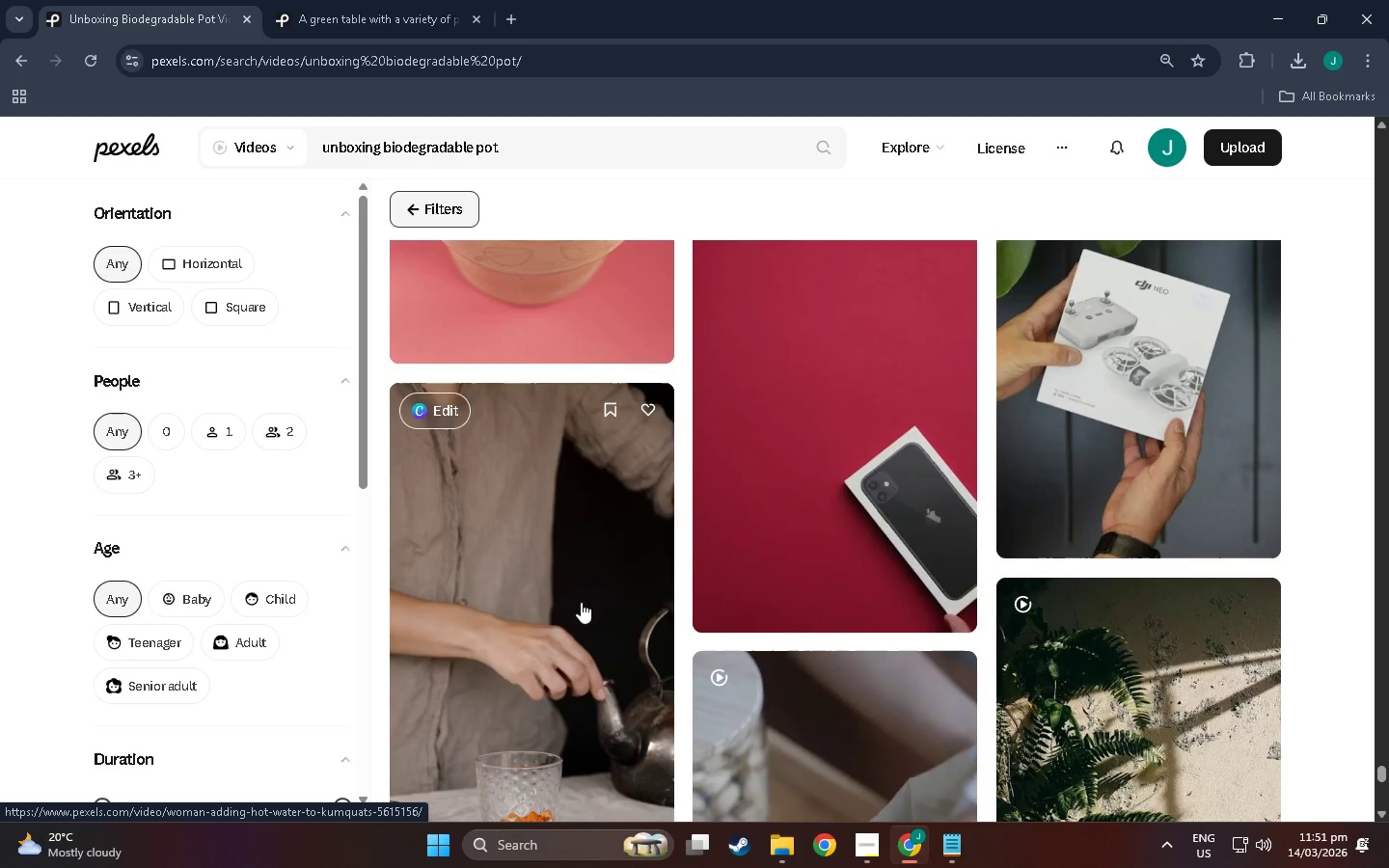 
scroll: coordinate [581, 592], scroll_direction: down, amount: 10.0
 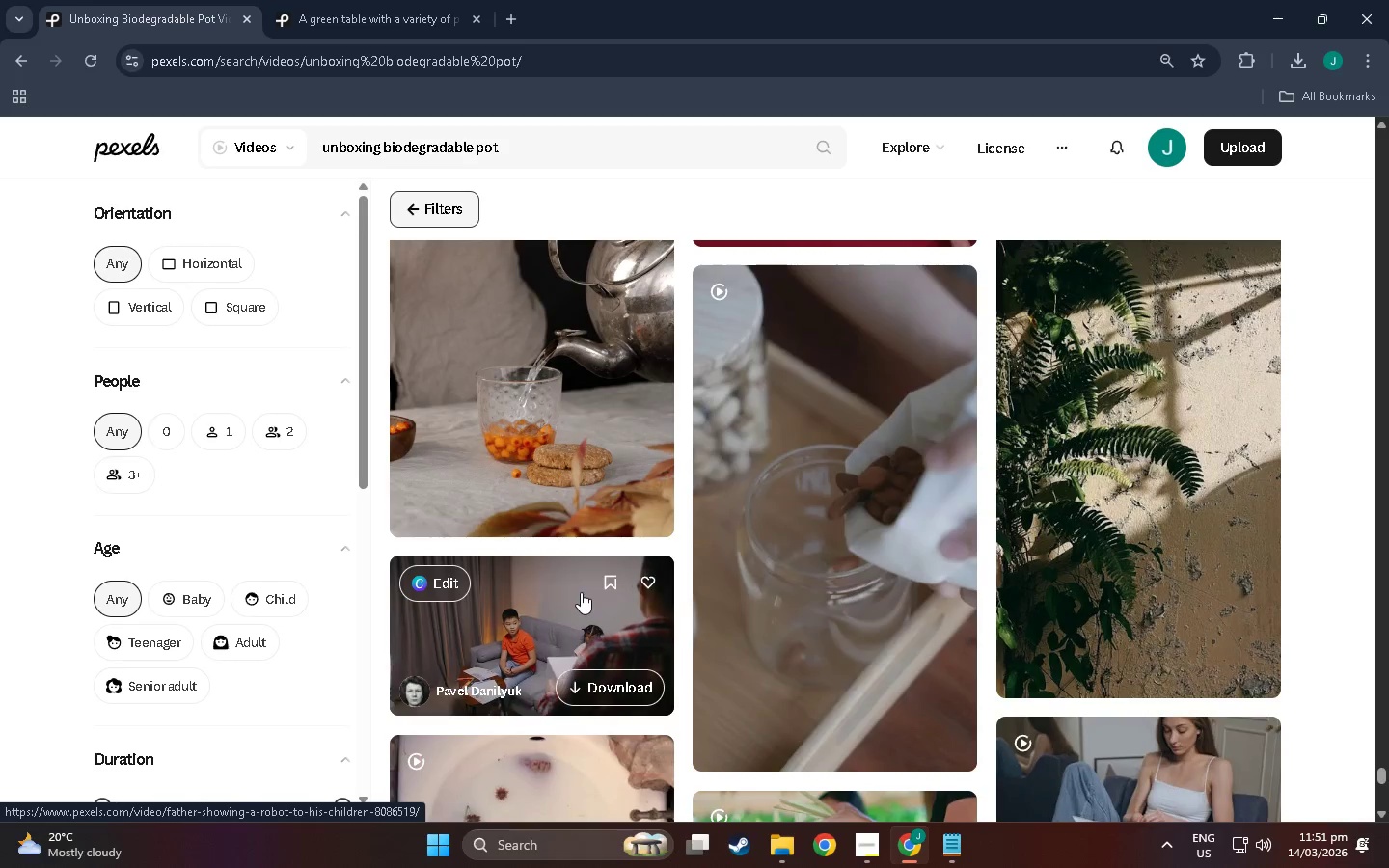 
wait(7.05)
 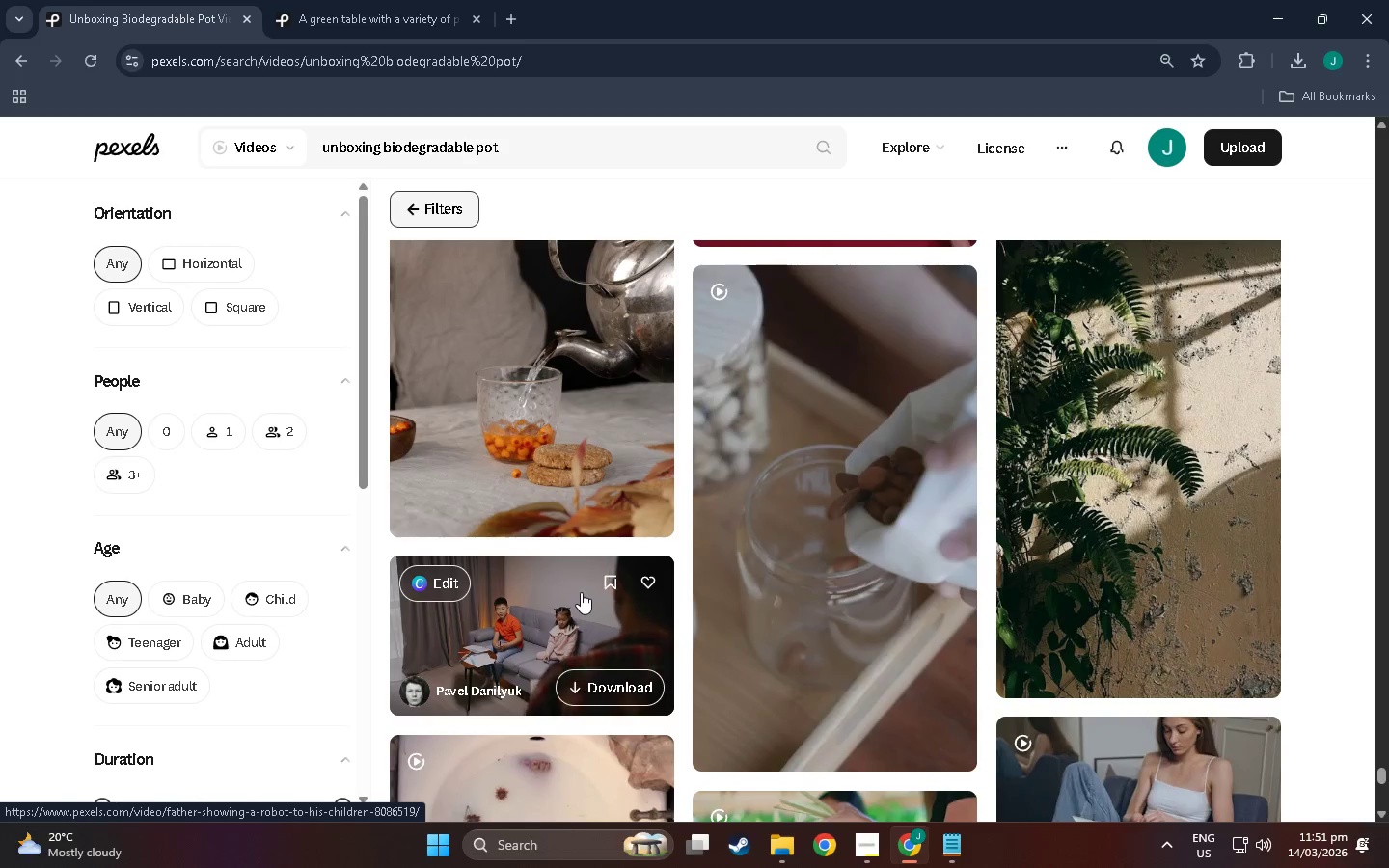 
scroll: coordinate [581, 576], scroll_direction: down, amount: 13.0
 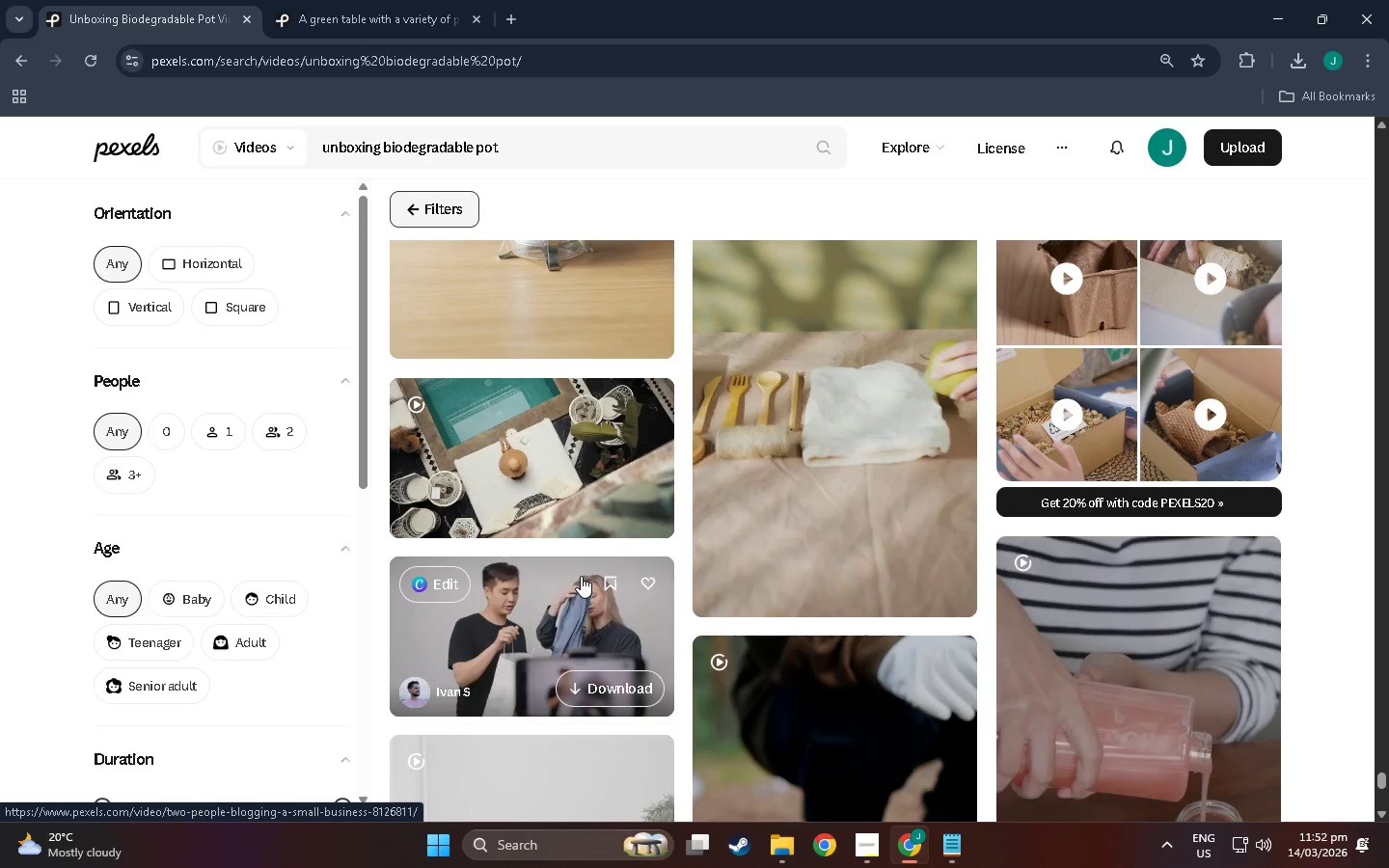 
wait(6.29)
 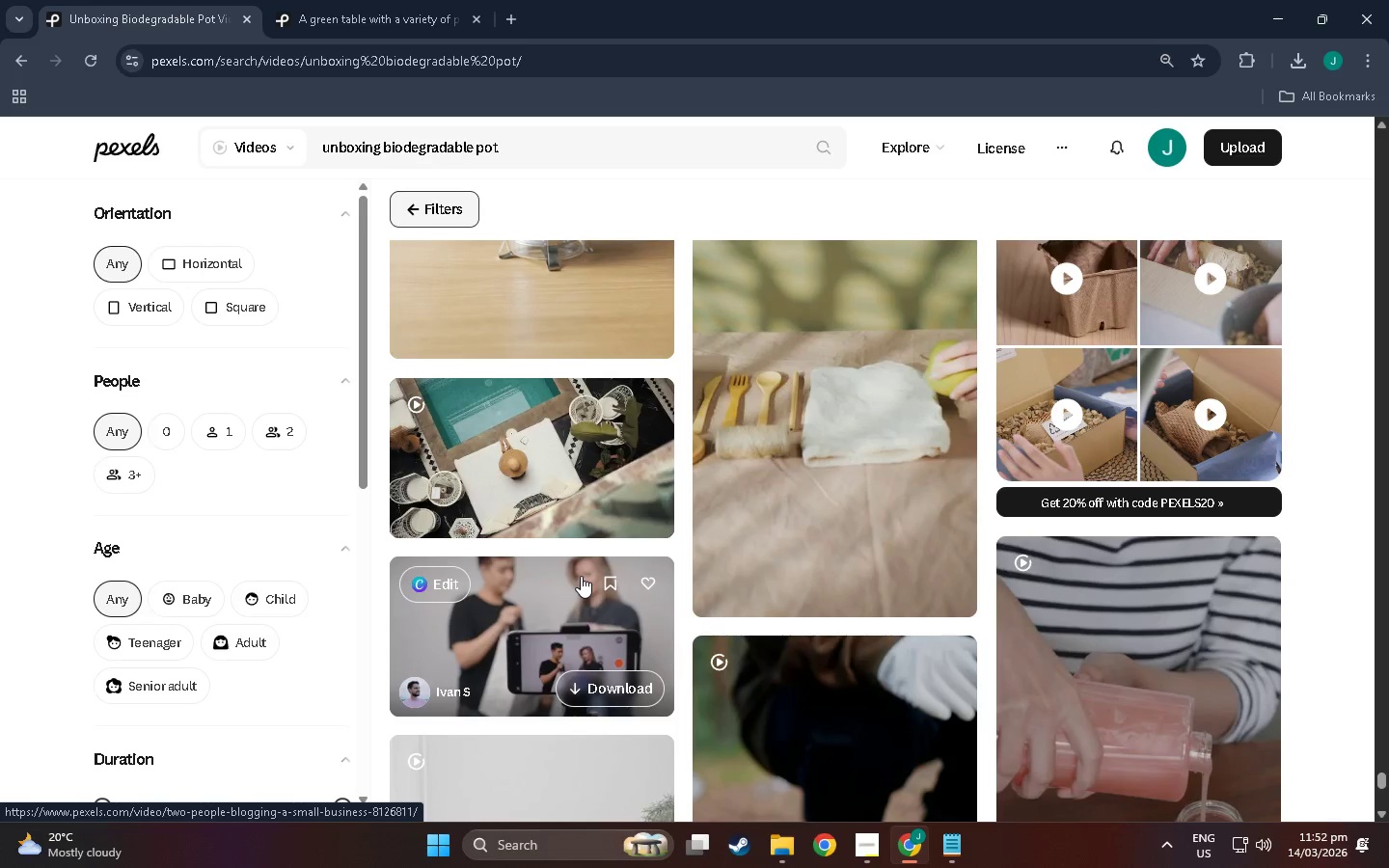 
scroll: coordinate [581, 575], scroll_direction: down, amount: 5.0
 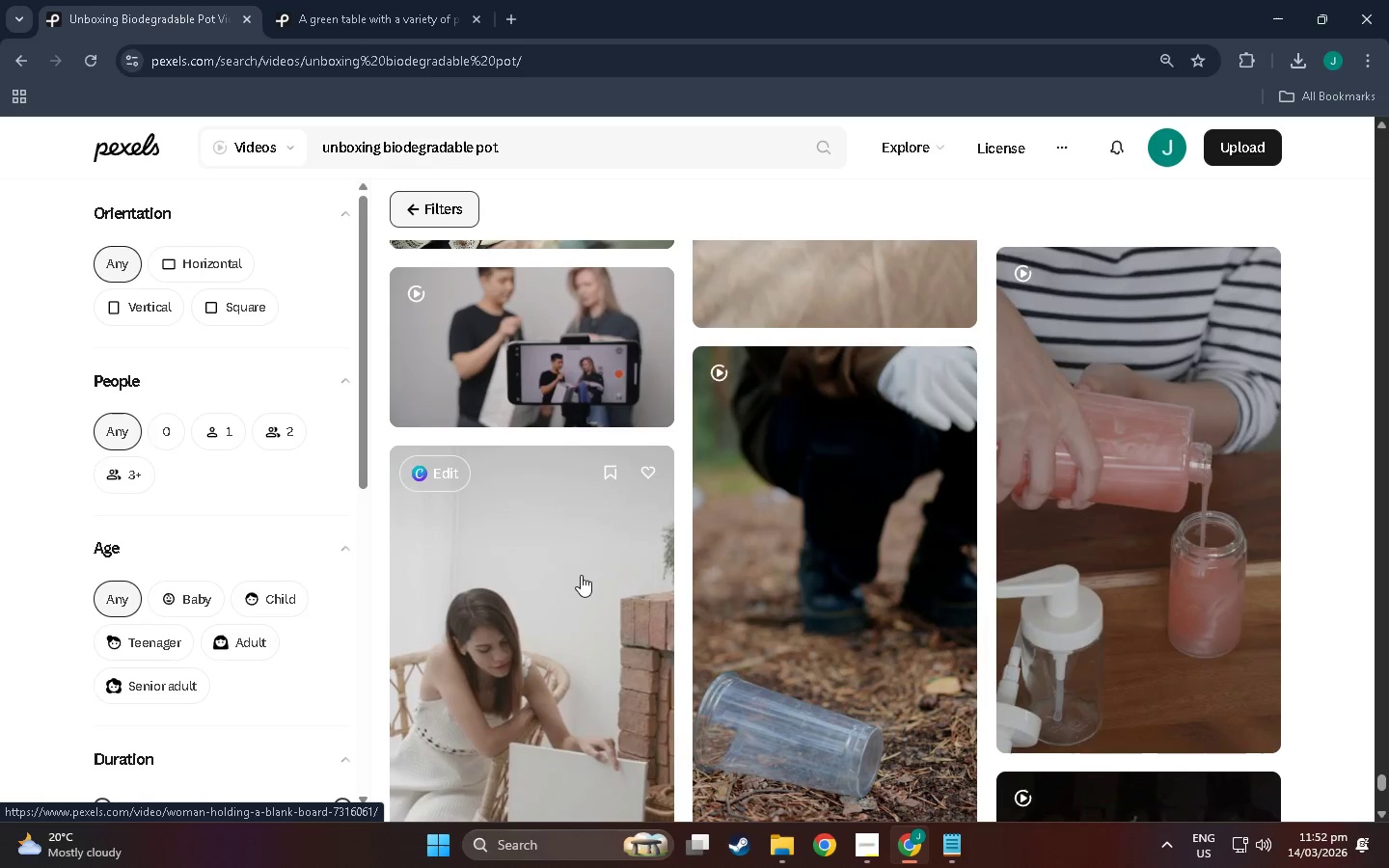 
wait(5.2)
 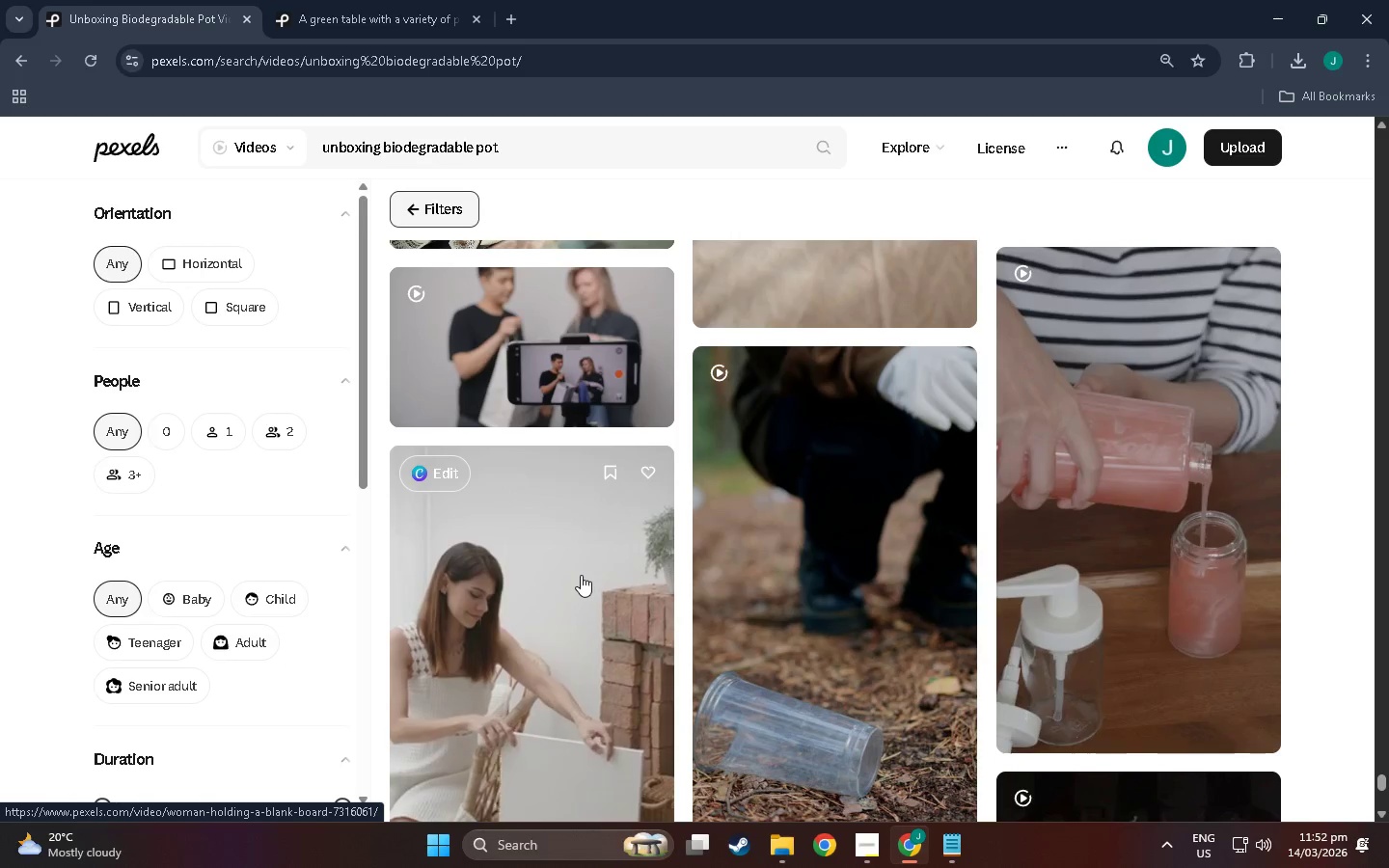 
scroll: coordinate [581, 575], scroll_direction: down, amount: 4.0
 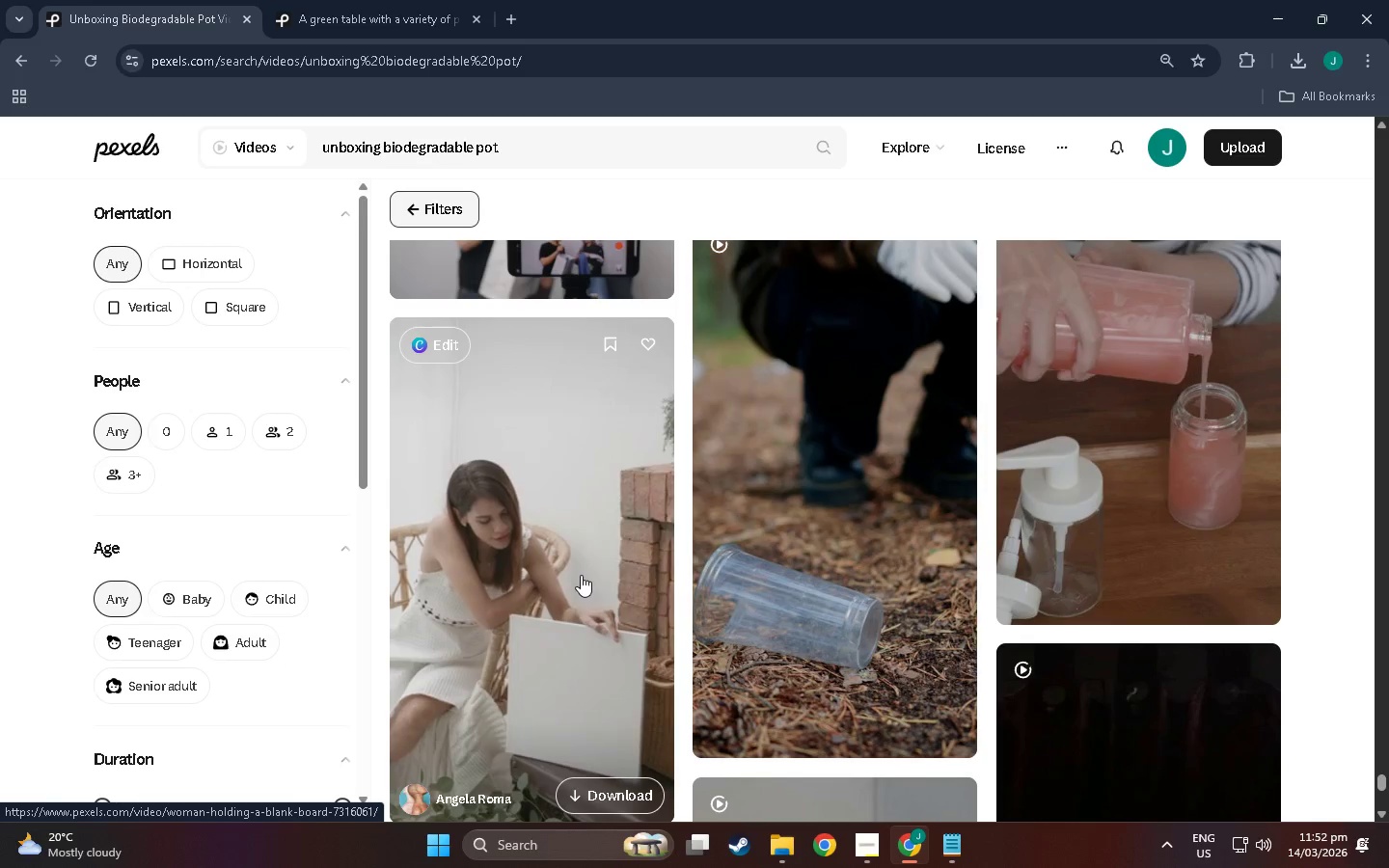 
wait(5.54)
 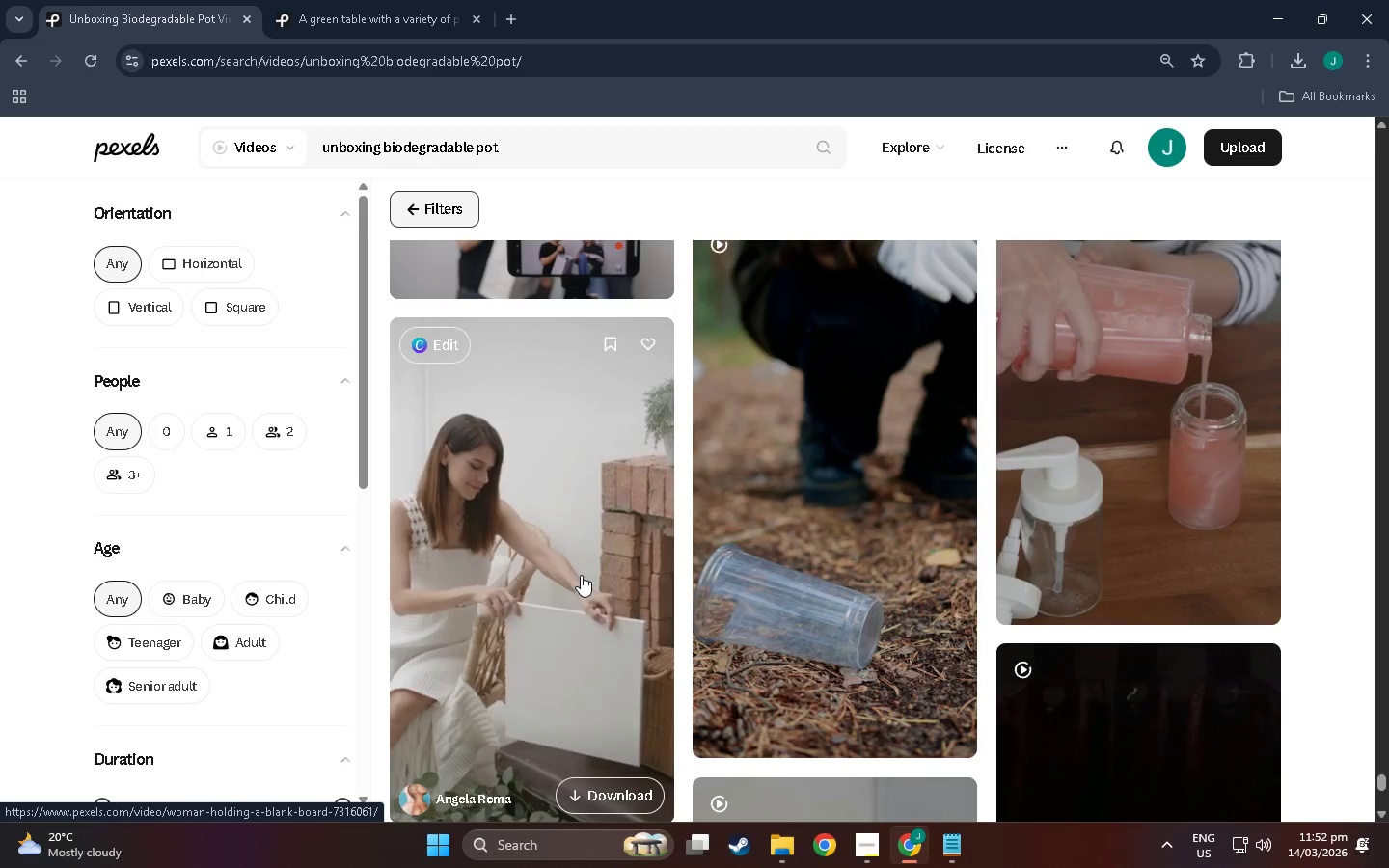 
scroll: coordinate [588, 565], scroll_direction: down, amount: 15.0
 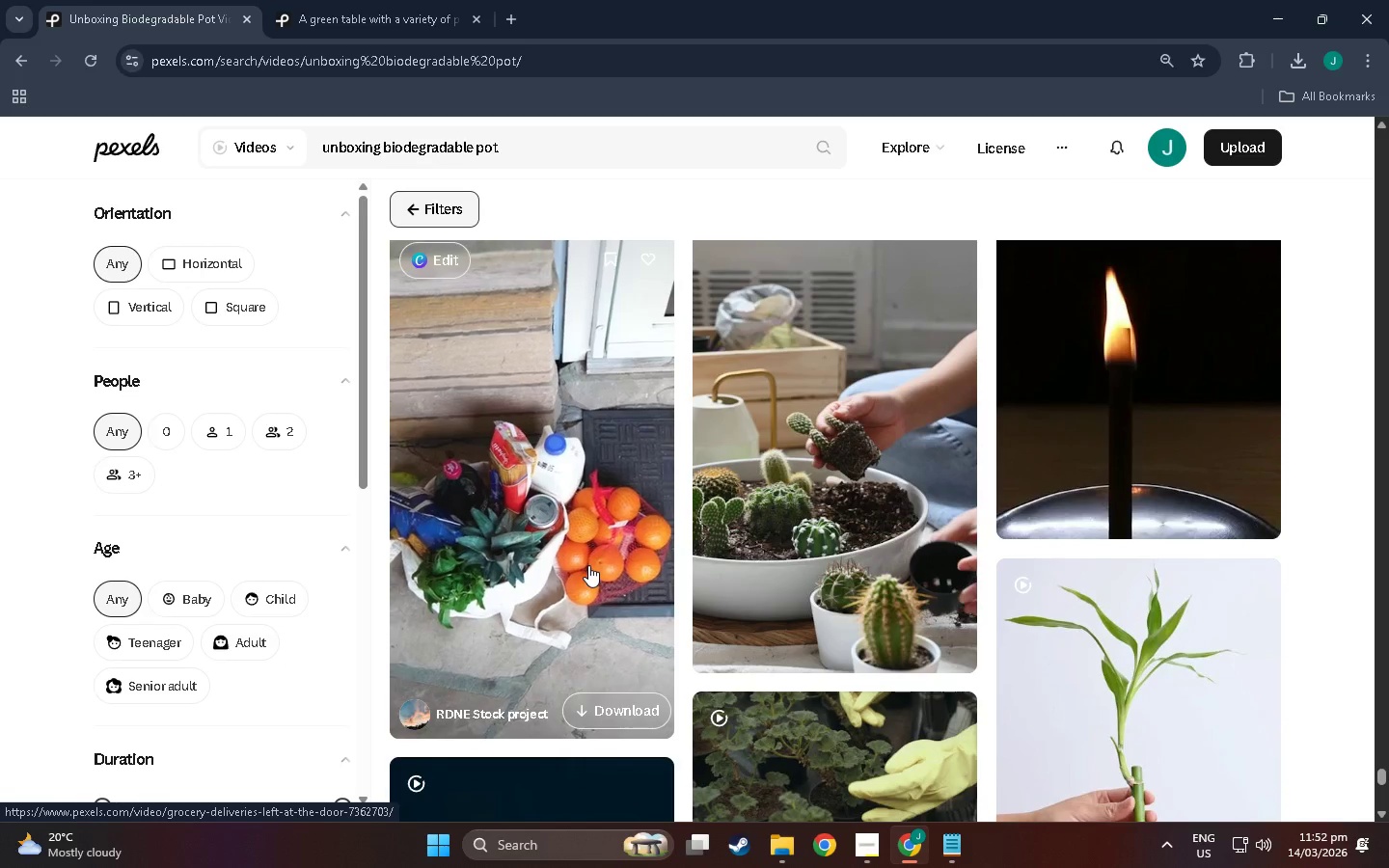 
scroll: coordinate [588, 565], scroll_direction: down, amount: 16.0
 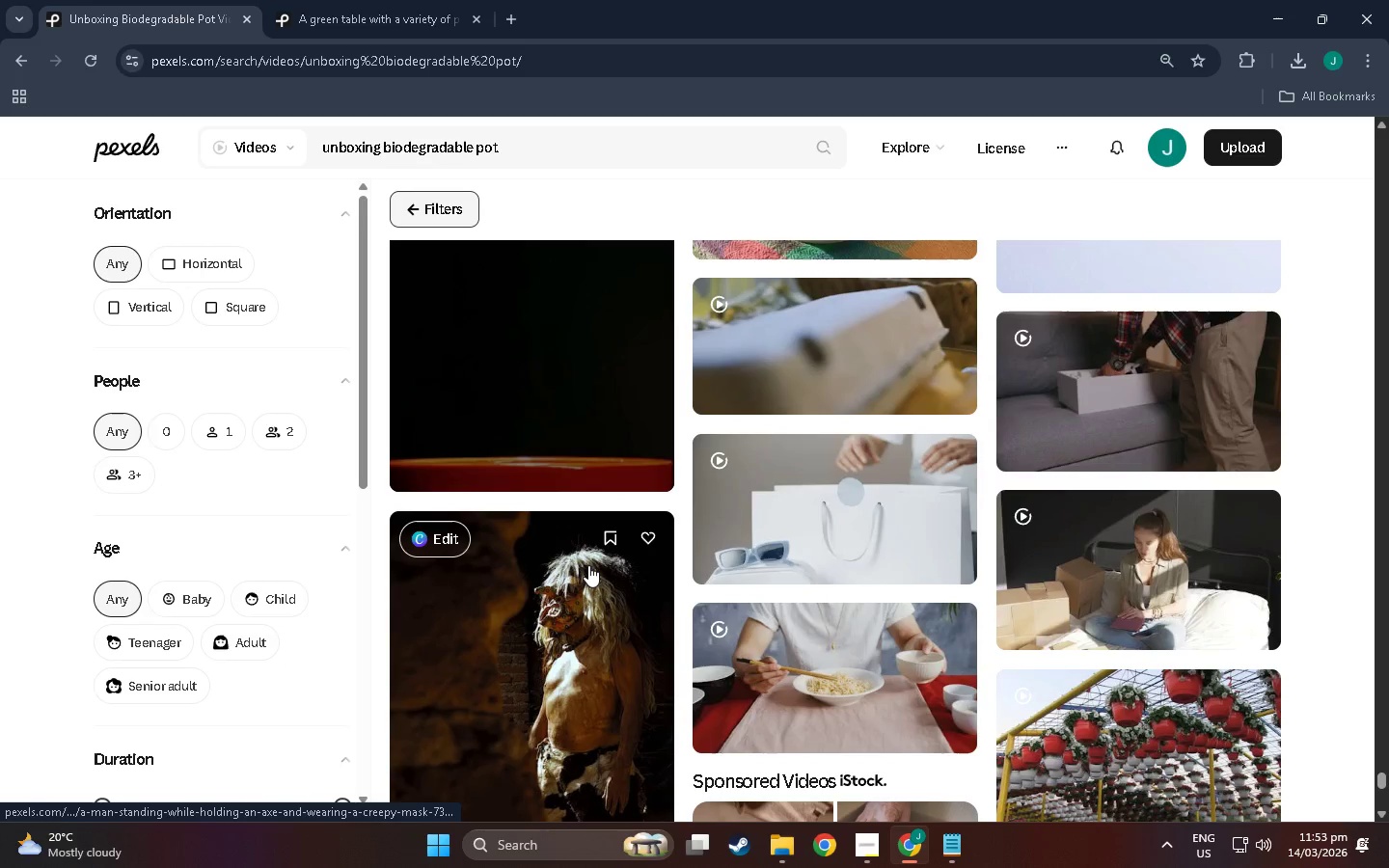 
scroll: coordinate [713, 647], scroll_direction: down, amount: 84.0
 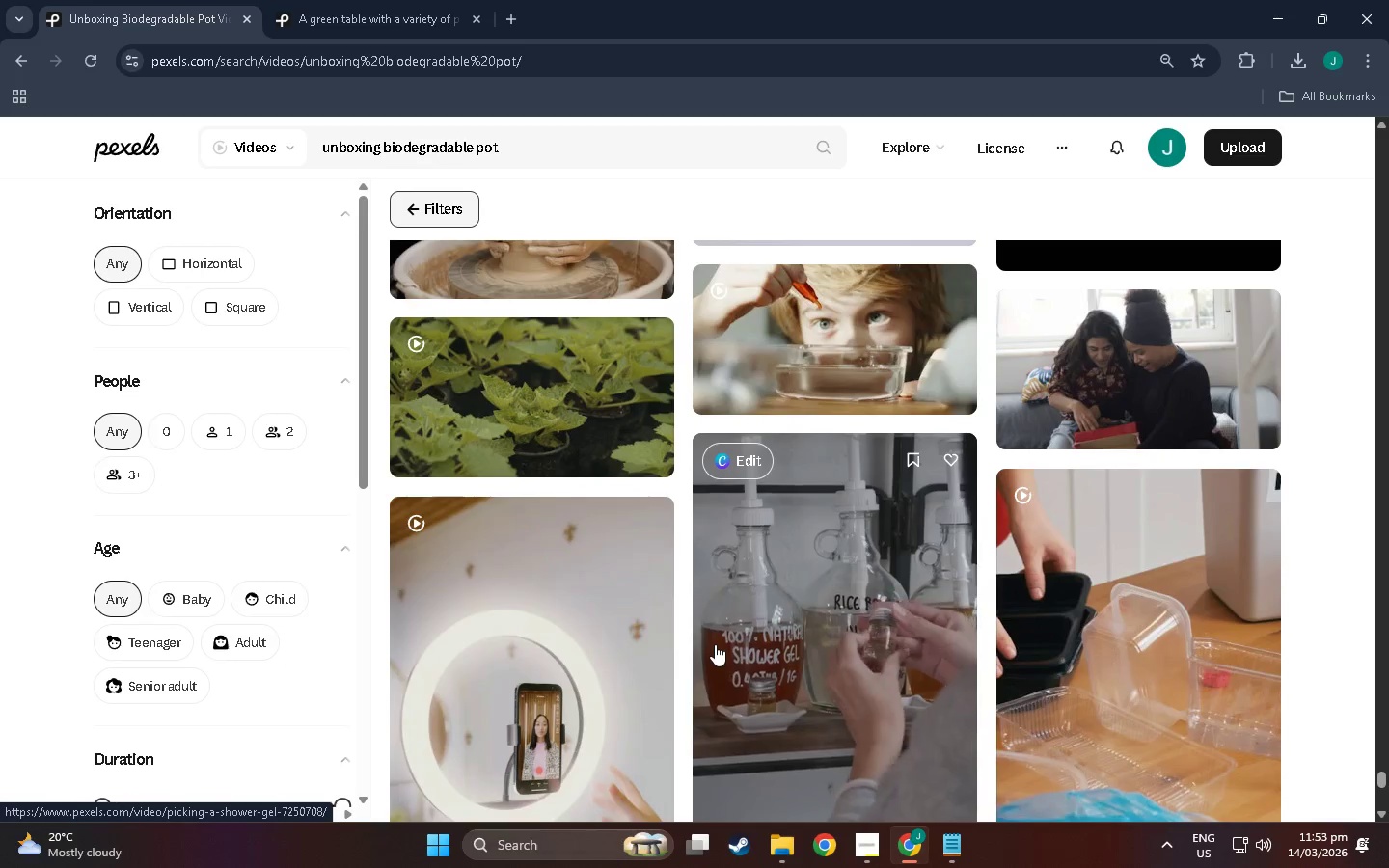 
scroll: coordinate [719, 654], scroll_direction: down, amount: 55.0
 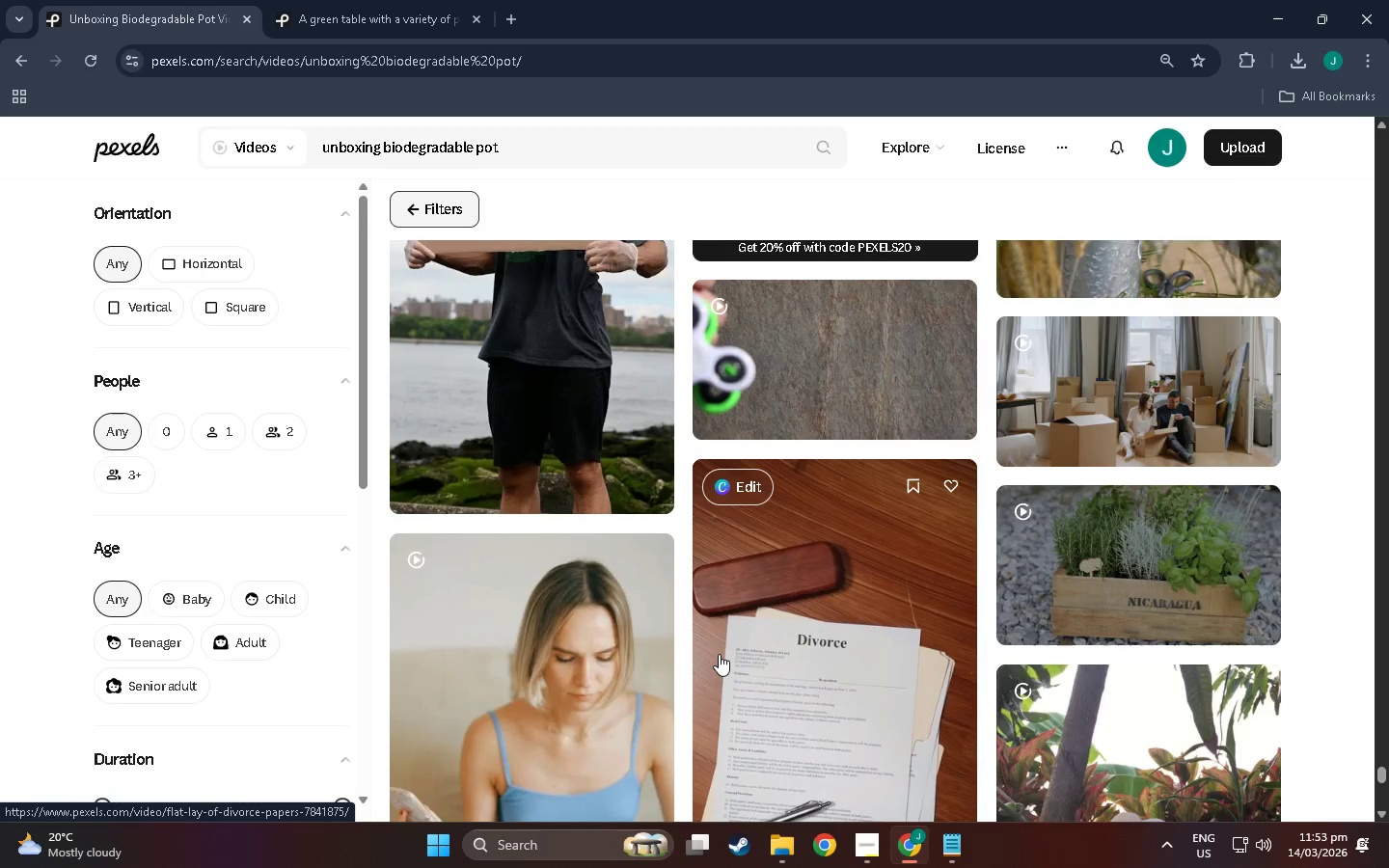 
wait(6.19)
 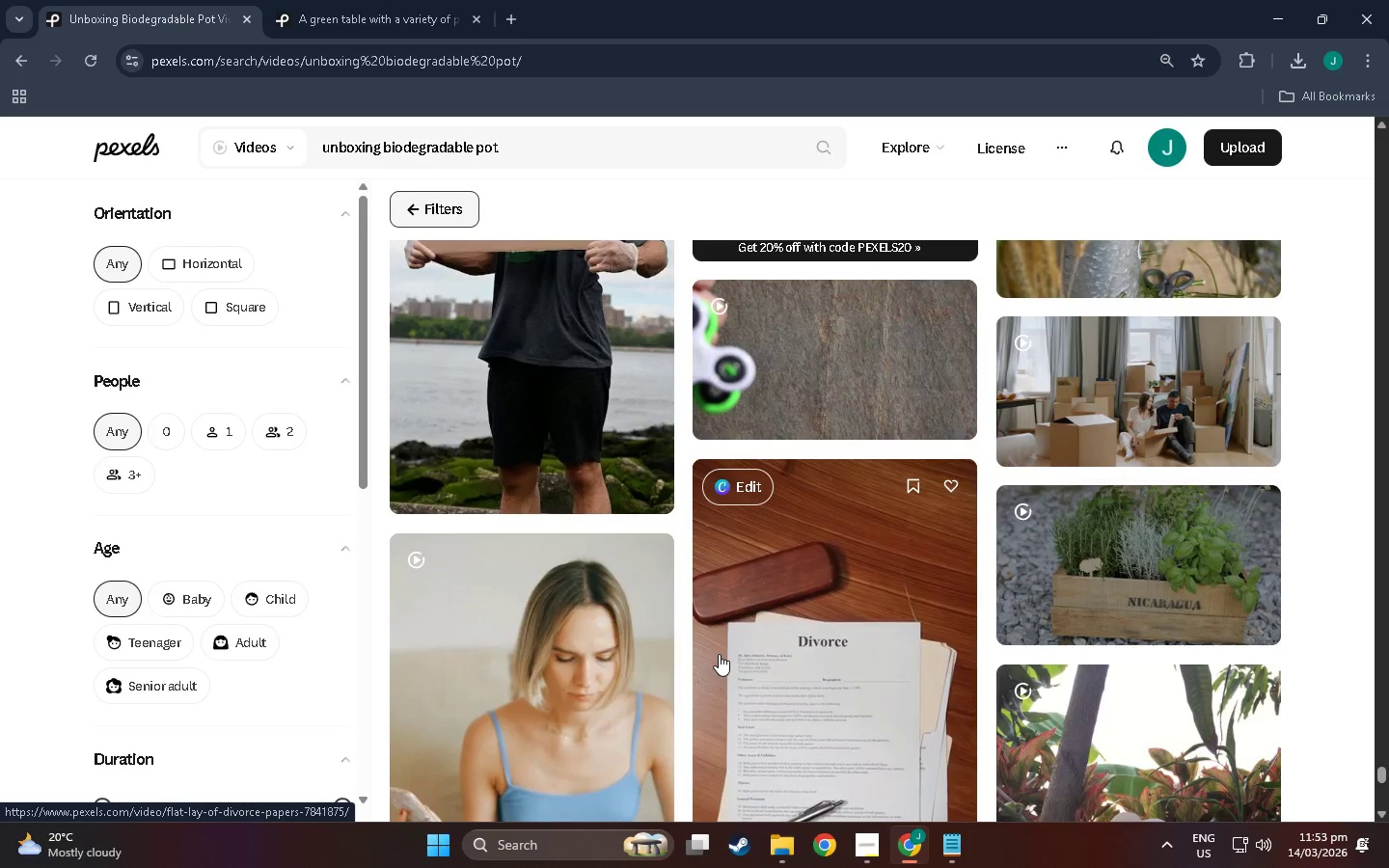 
scroll: coordinate [719, 654], scroll_direction: down, amount: 13.0
 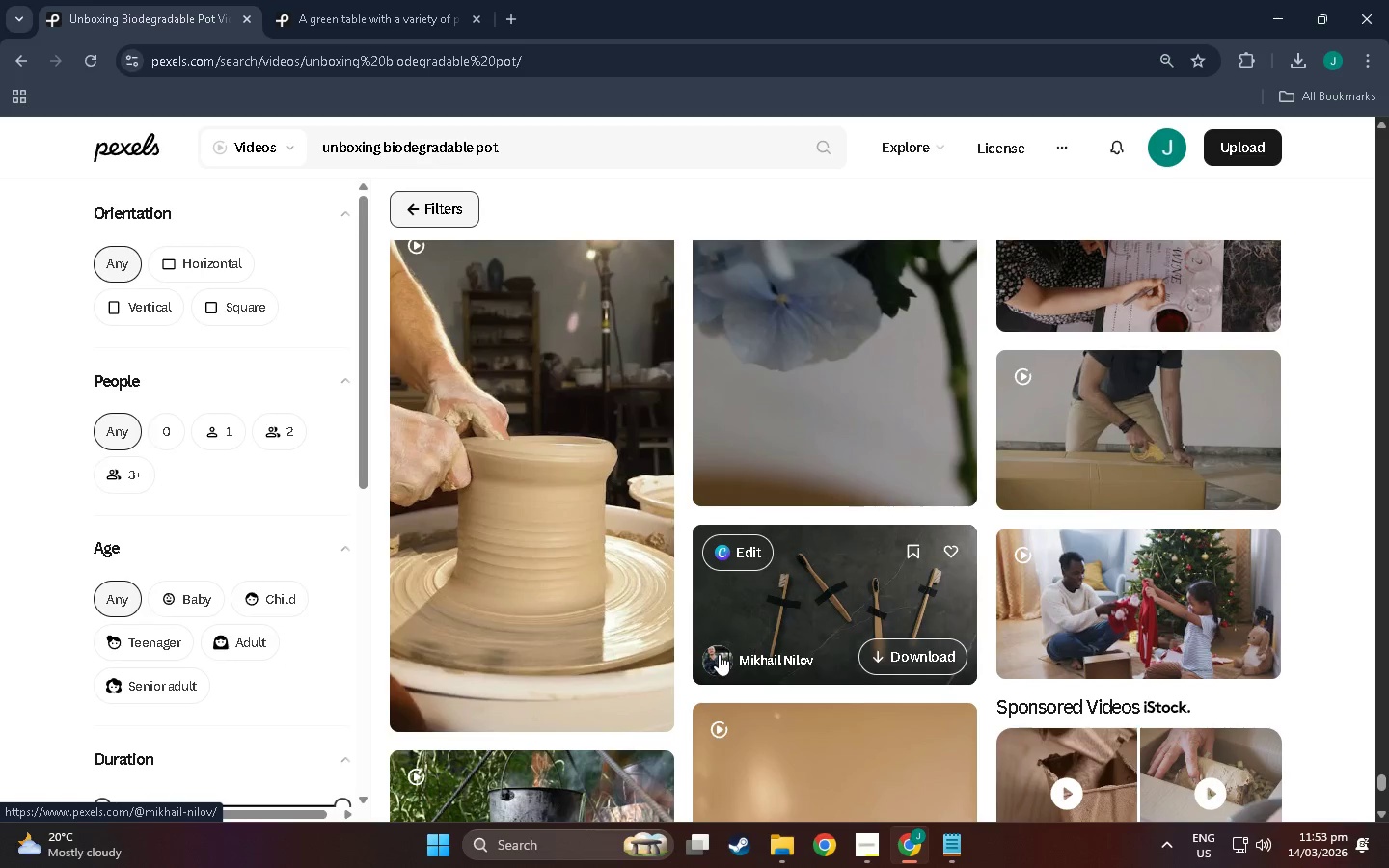 
scroll: coordinate [783, 474], scroll_direction: down, amount: 33.0
 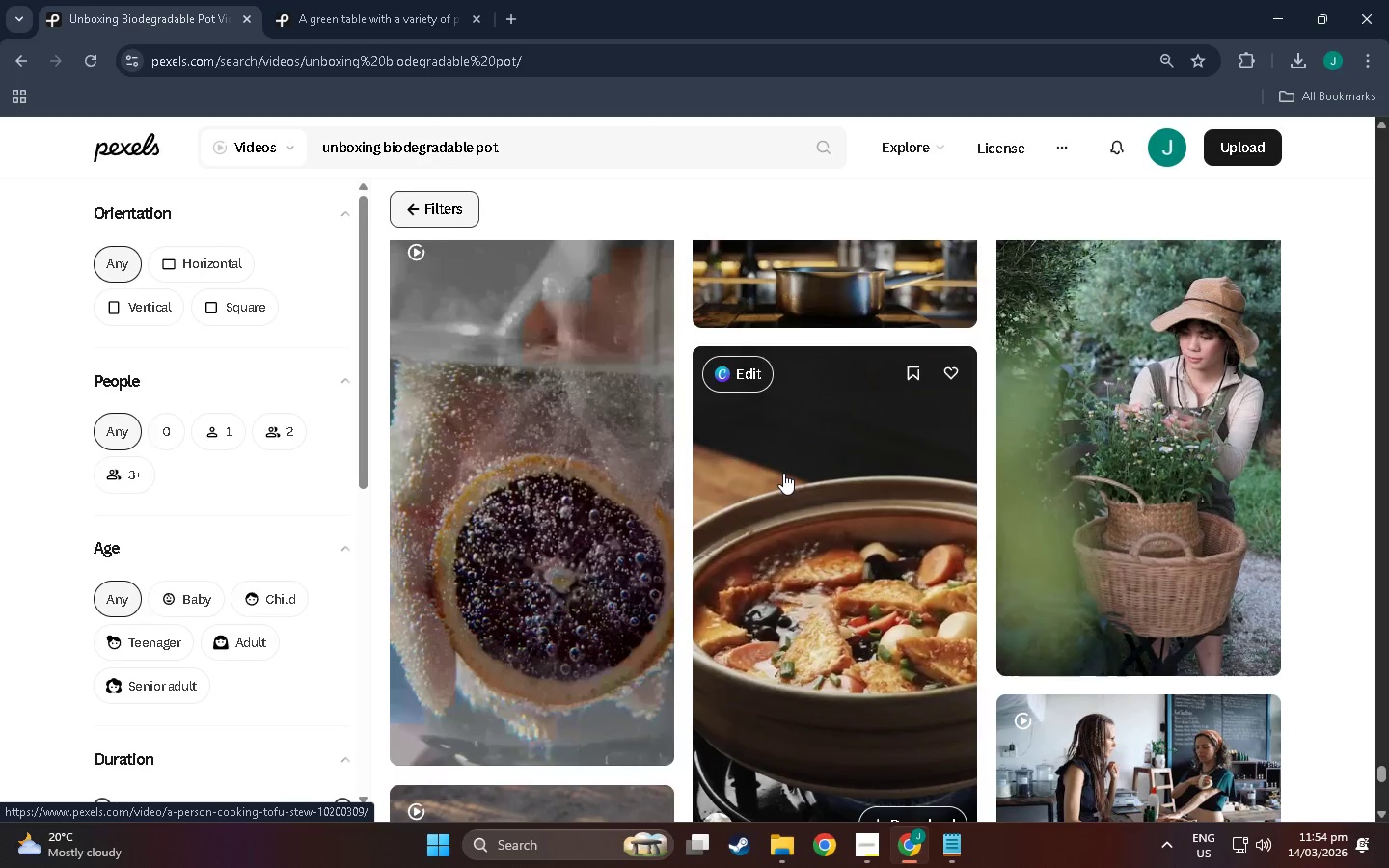 
scroll: coordinate [783, 472], scroll_direction: down, amount: 7.0
 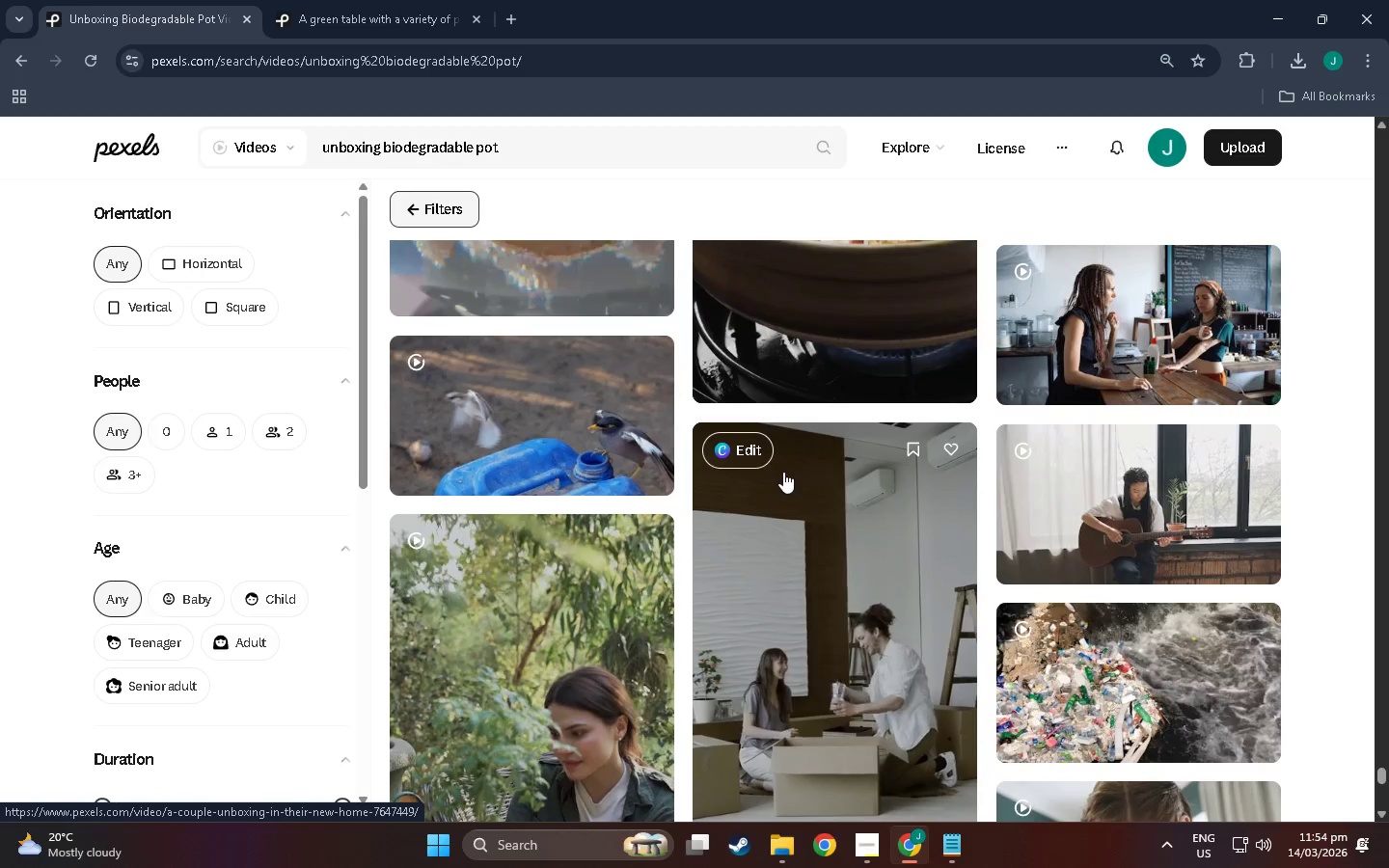 
scroll: coordinate [712, 445], scroll_direction: down, amount: 11.0
 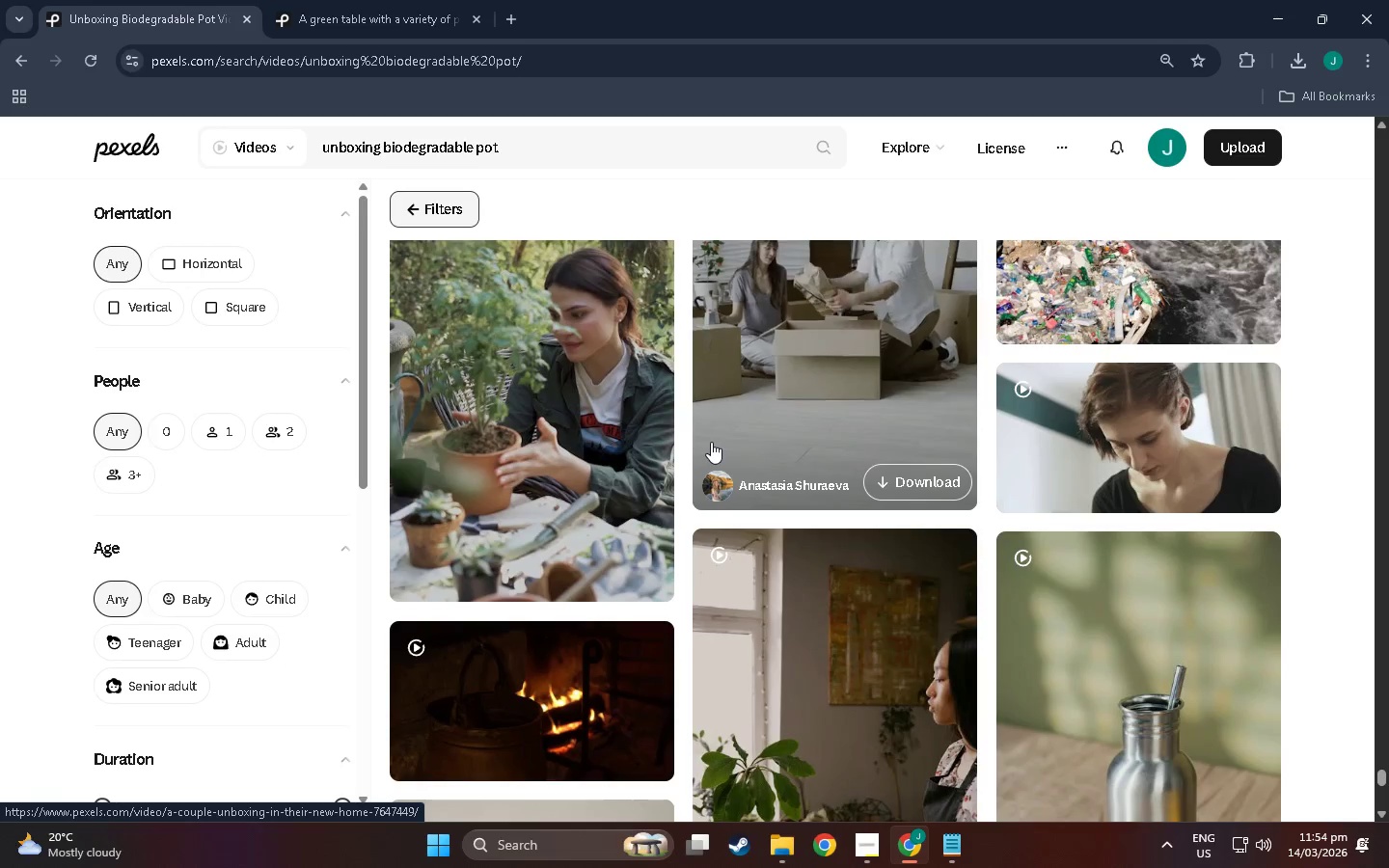 
scroll: coordinate [711, 431], scroll_direction: down, amount: 10.0
 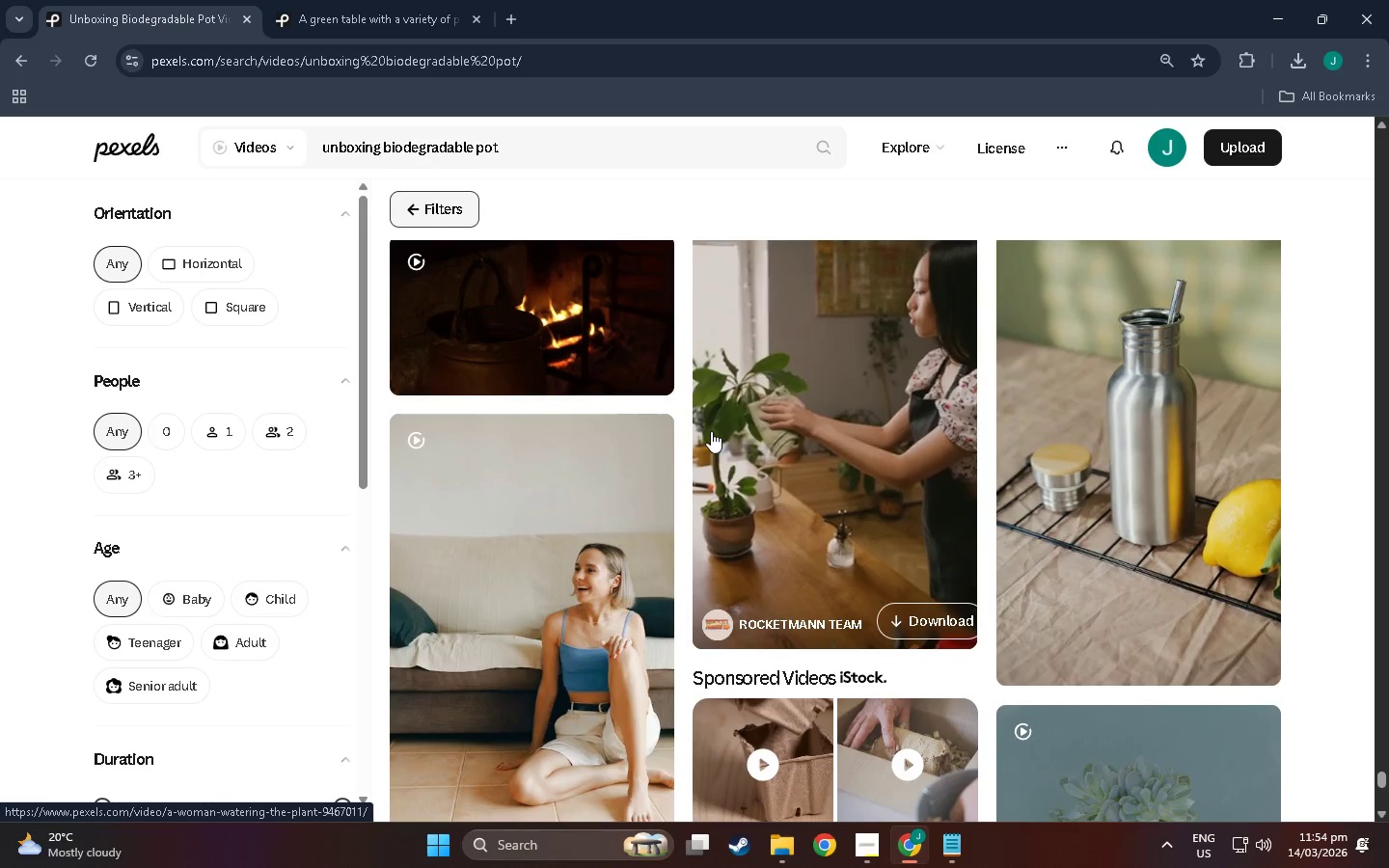 
scroll: coordinate [710, 415], scroll_direction: down, amount: 16.0
 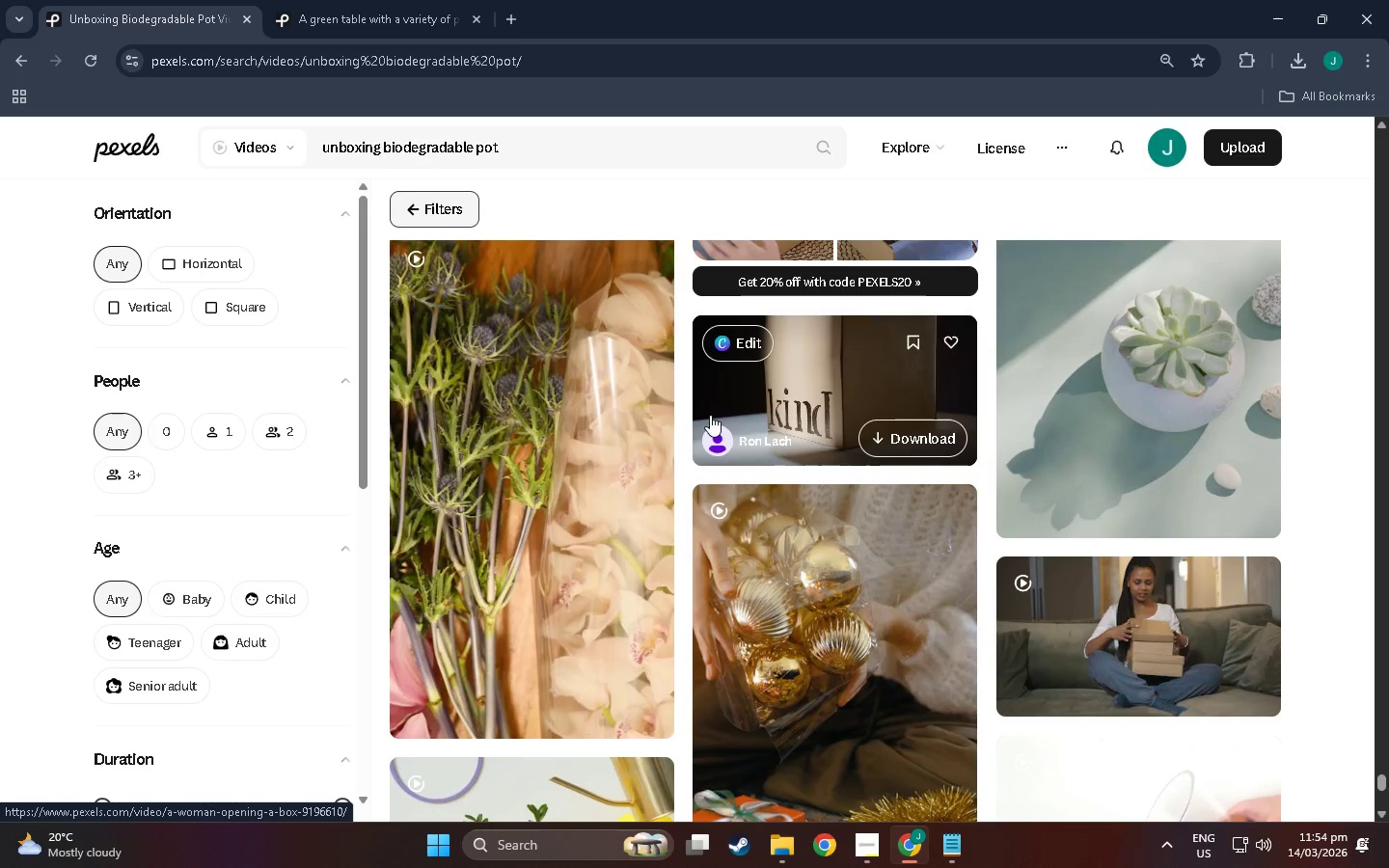 
scroll: coordinate [709, 415], scroll_direction: down, amount: 11.0
 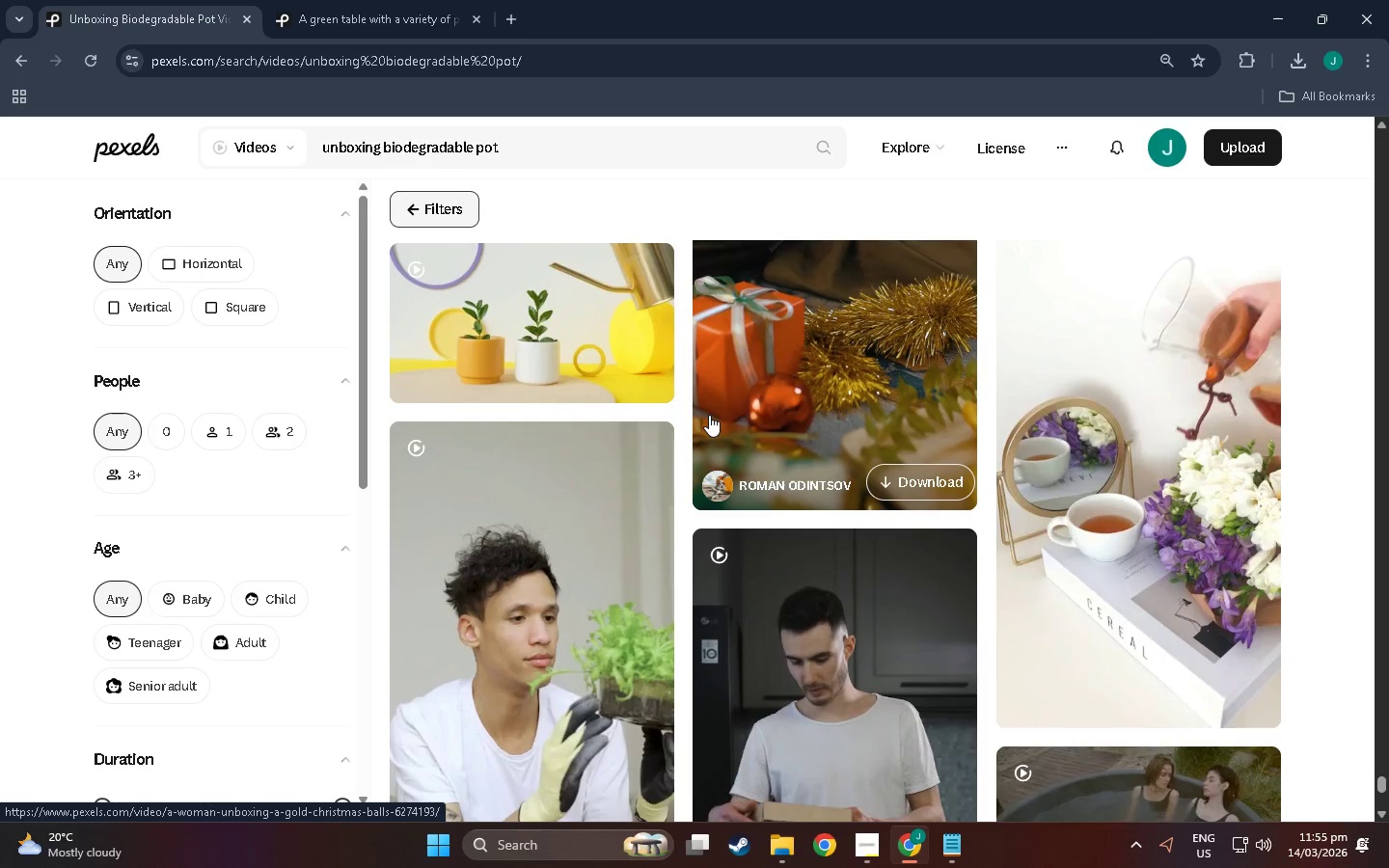 
scroll: coordinate [709, 415], scroll_direction: down, amount: 4.0
 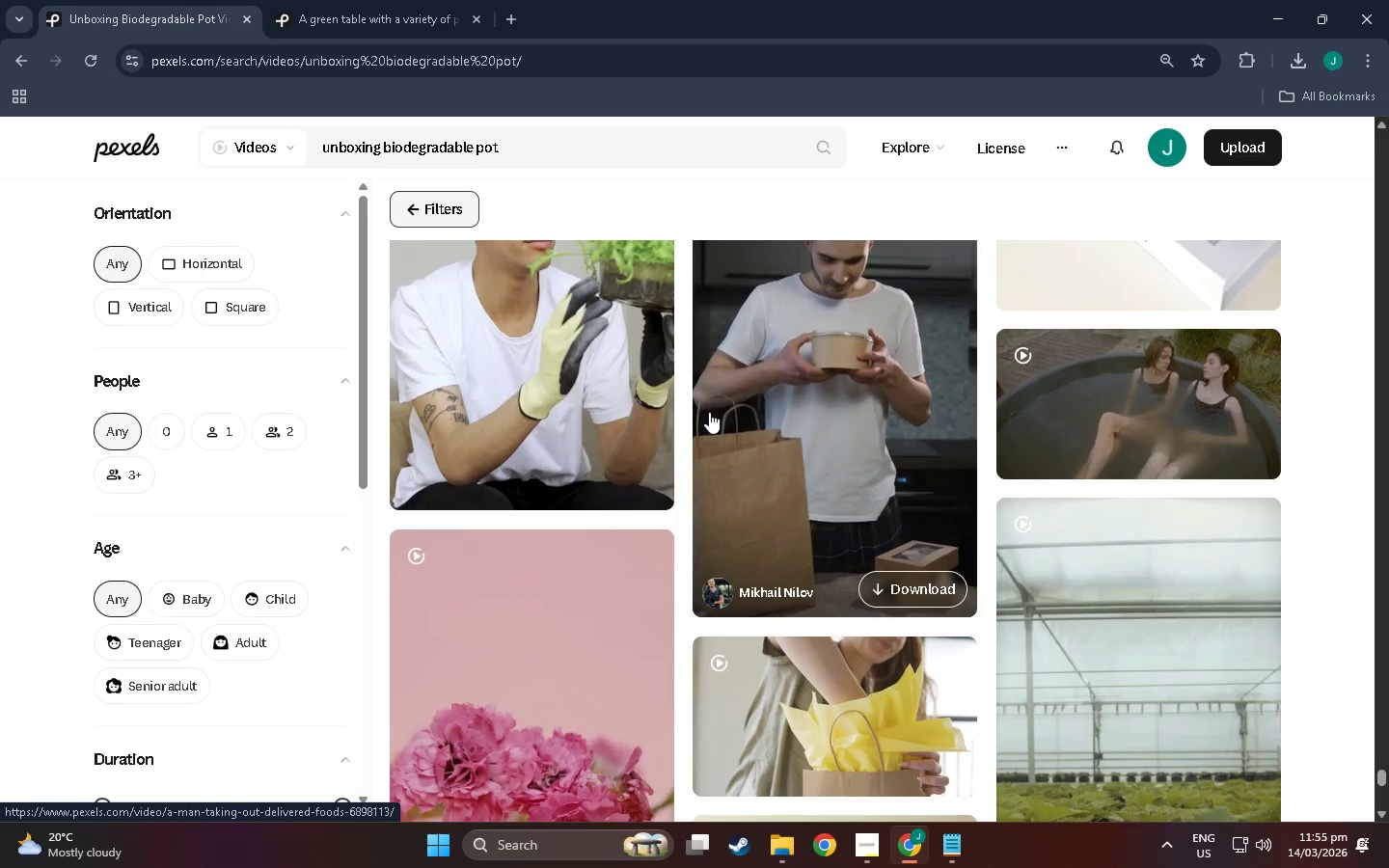 
wait(6.28)
 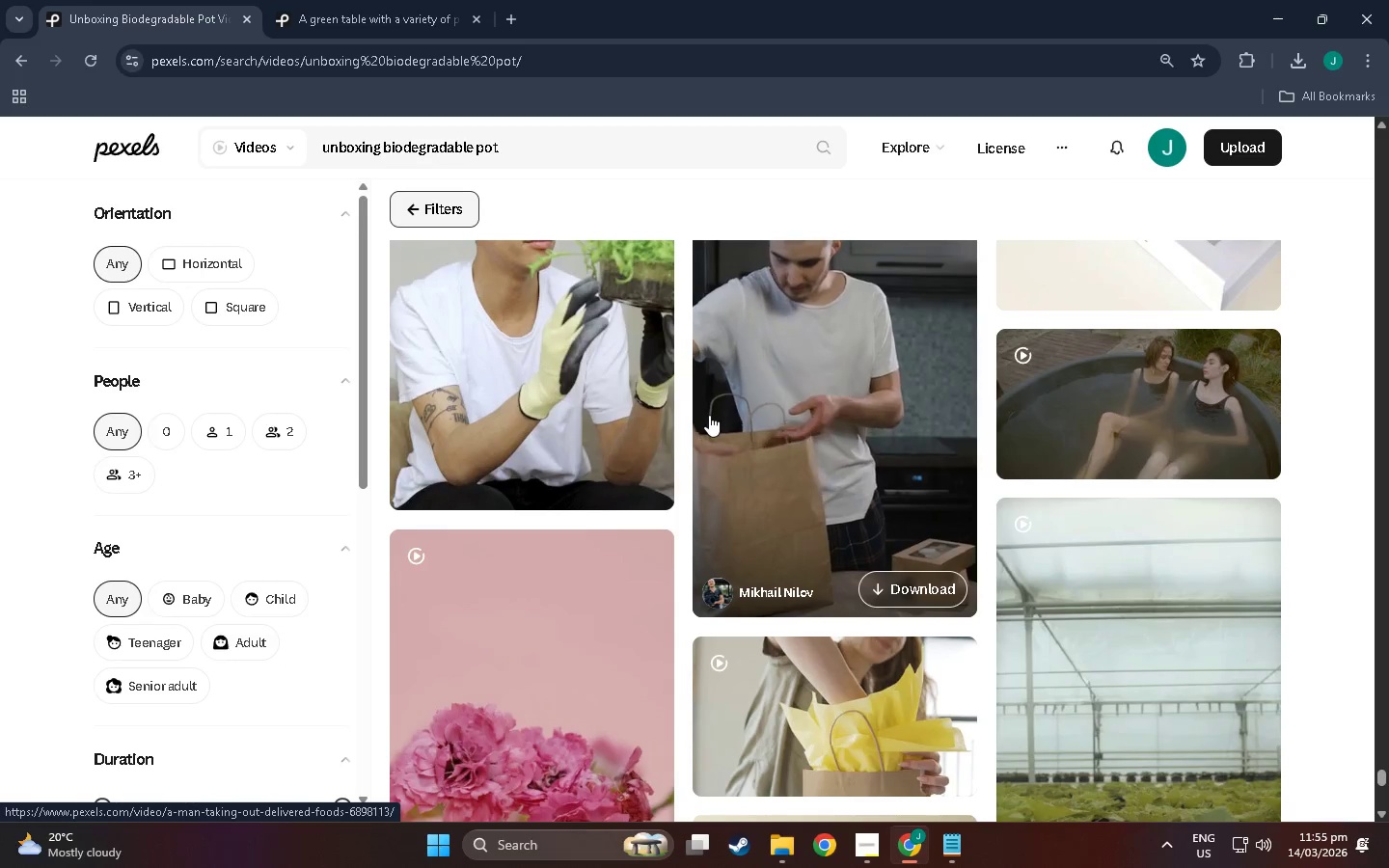 
scroll: coordinate [724, 545], scroll_direction: down, amount: 161.0
 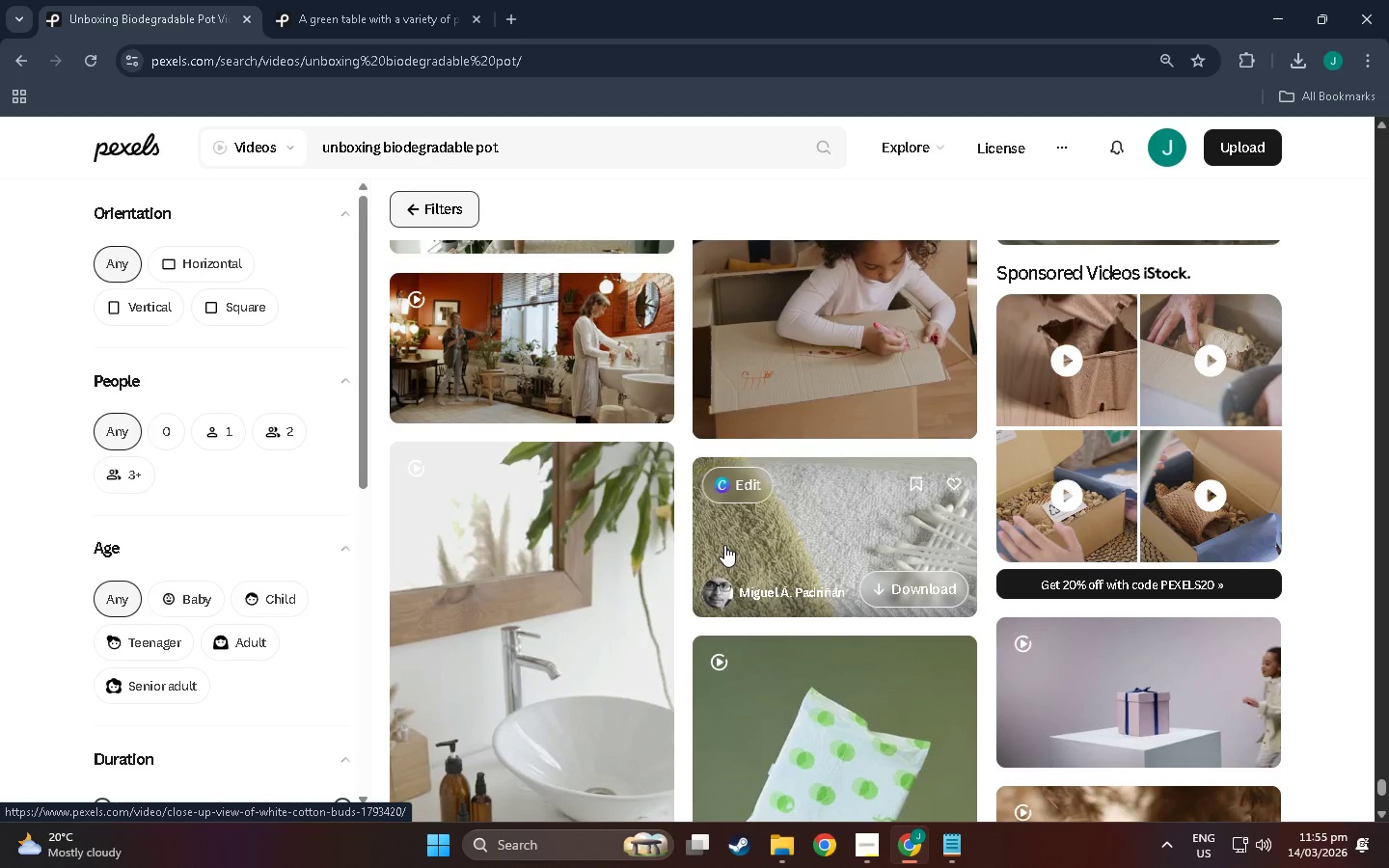 
scroll: coordinate [726, 540], scroll_direction: down, amount: 6.0
 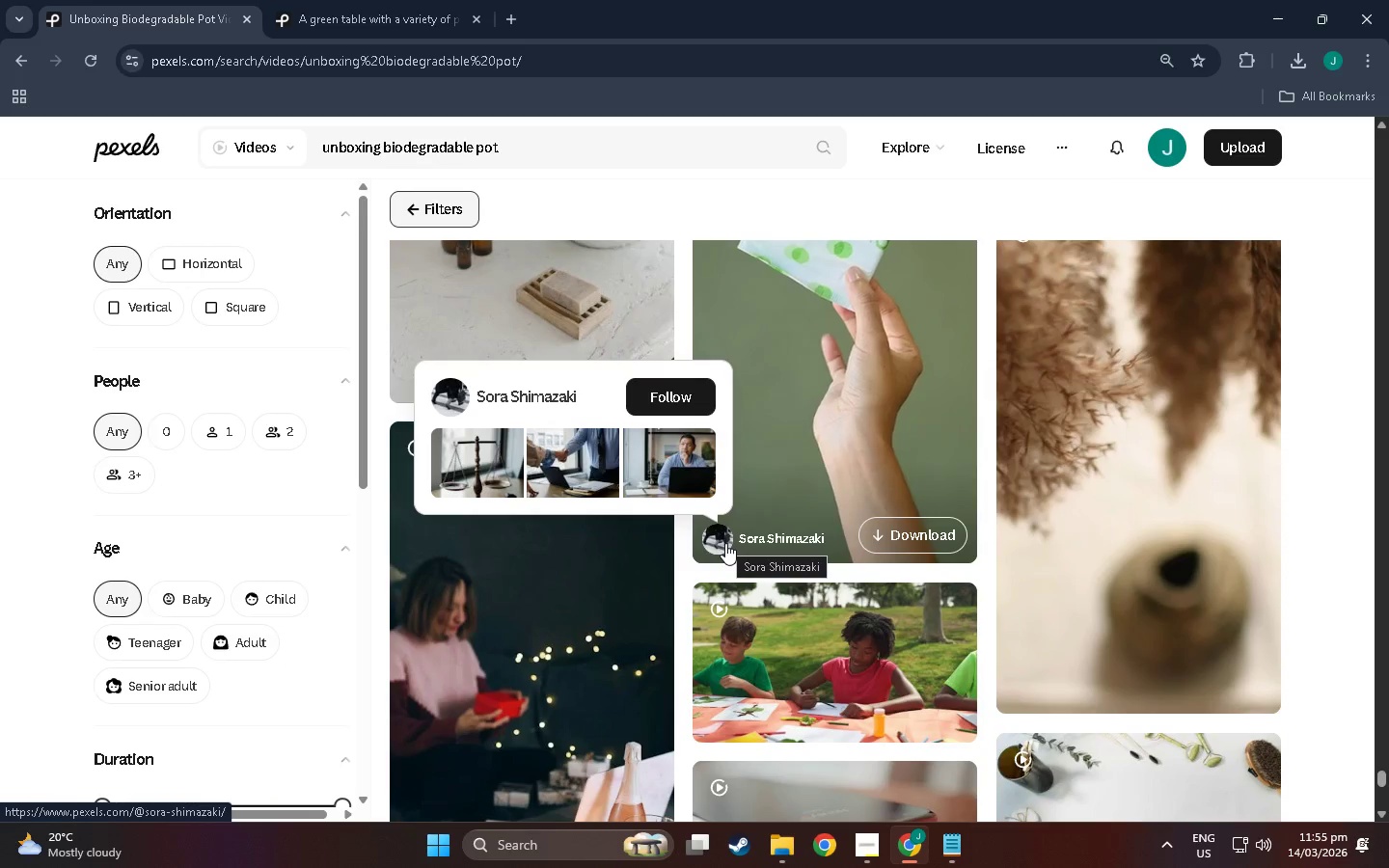 
wait(8.14)
 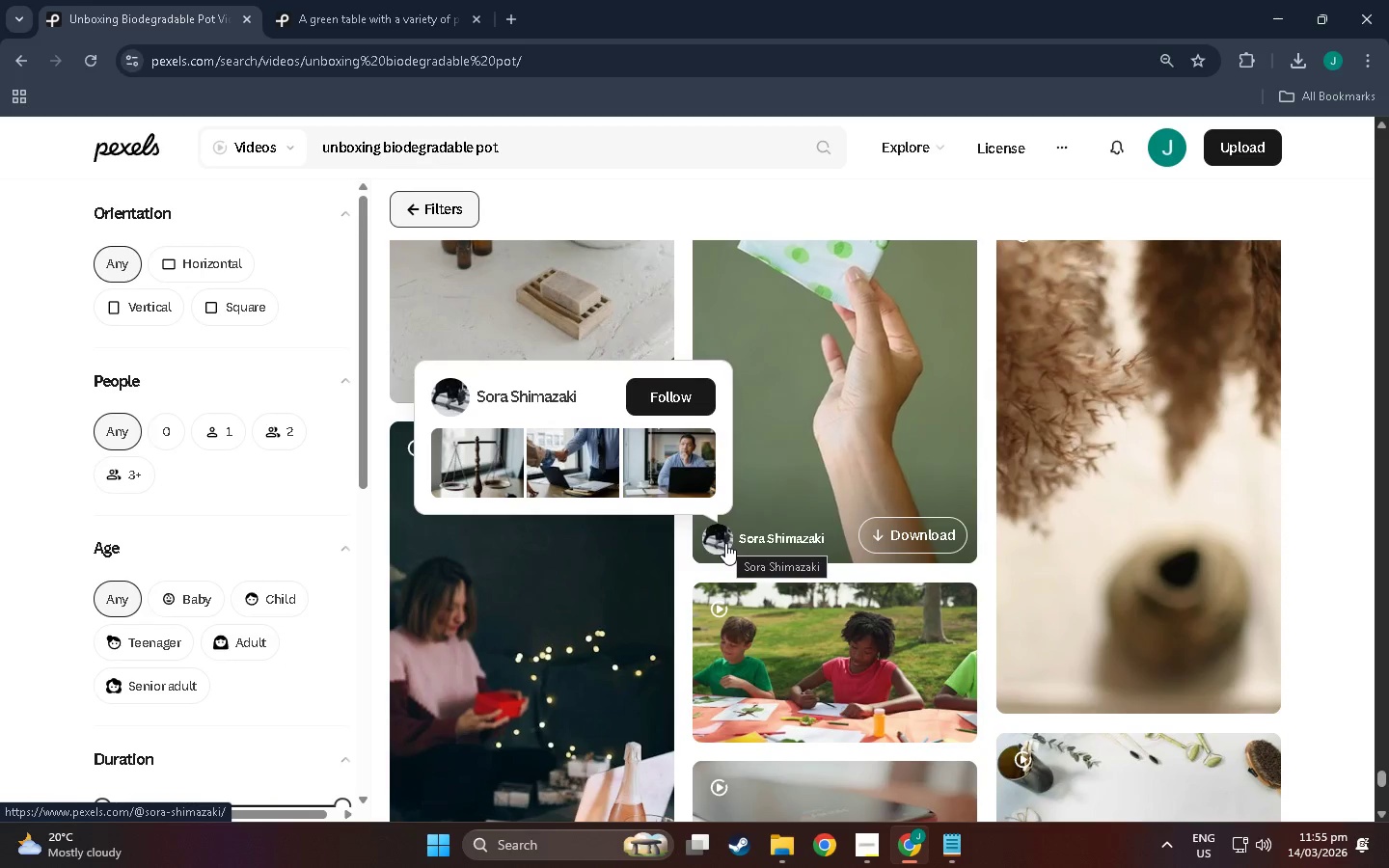 
scroll: coordinate [720, 556], scroll_direction: down, amount: 13.0
 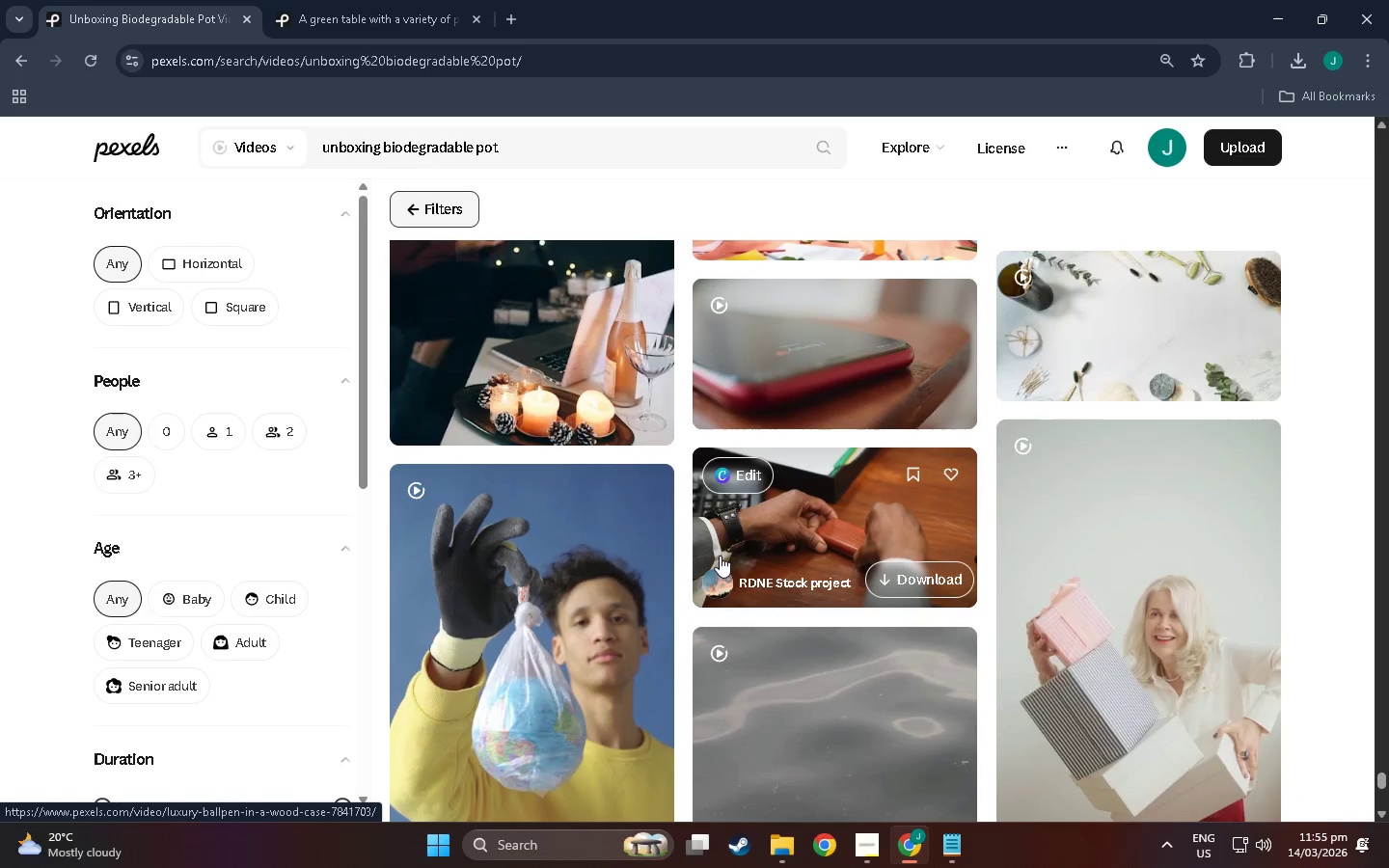 
scroll: coordinate [723, 514], scroll_direction: down, amount: 19.0
 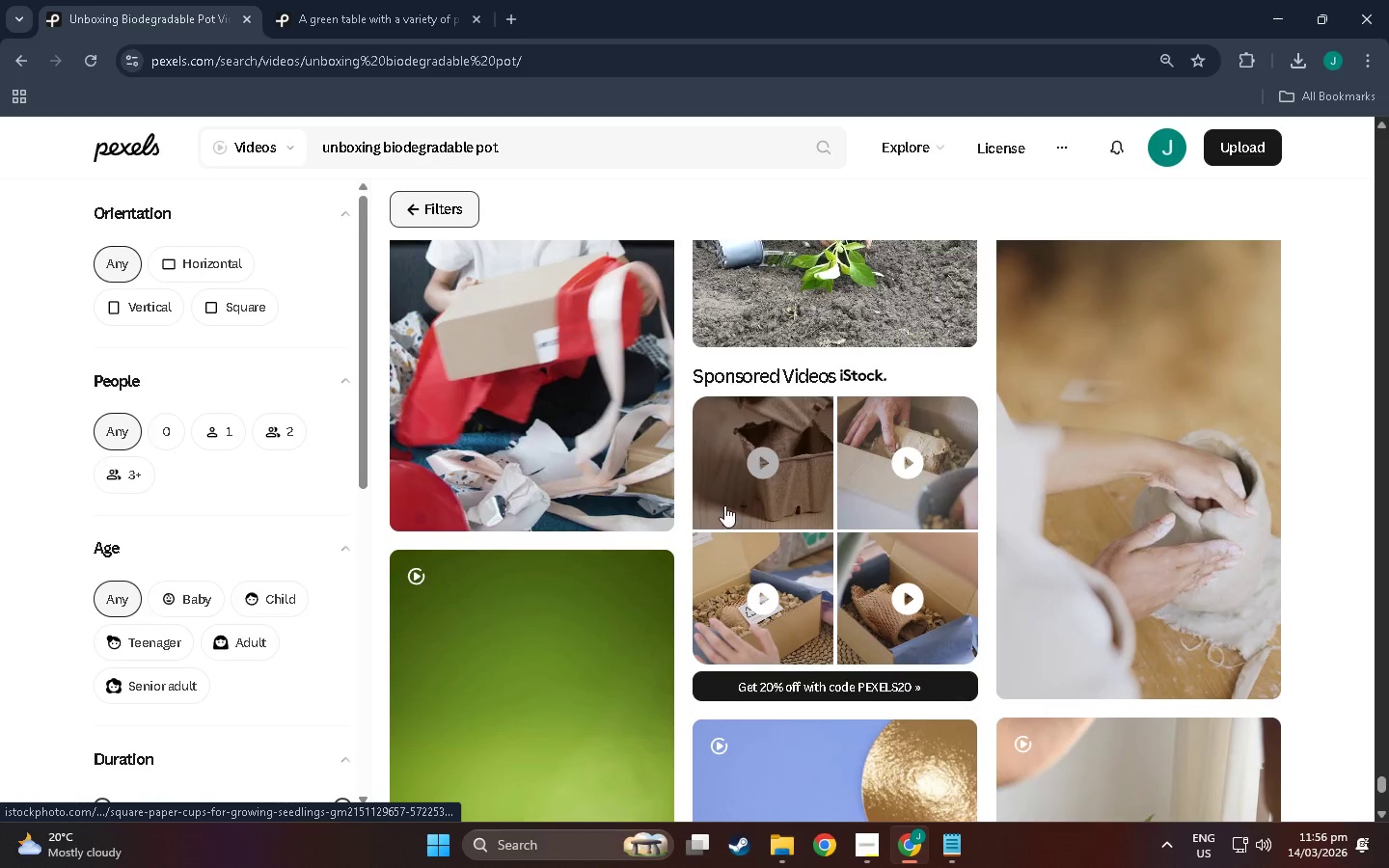 
scroll: coordinate [714, 537], scroll_direction: down, amount: 24.0
 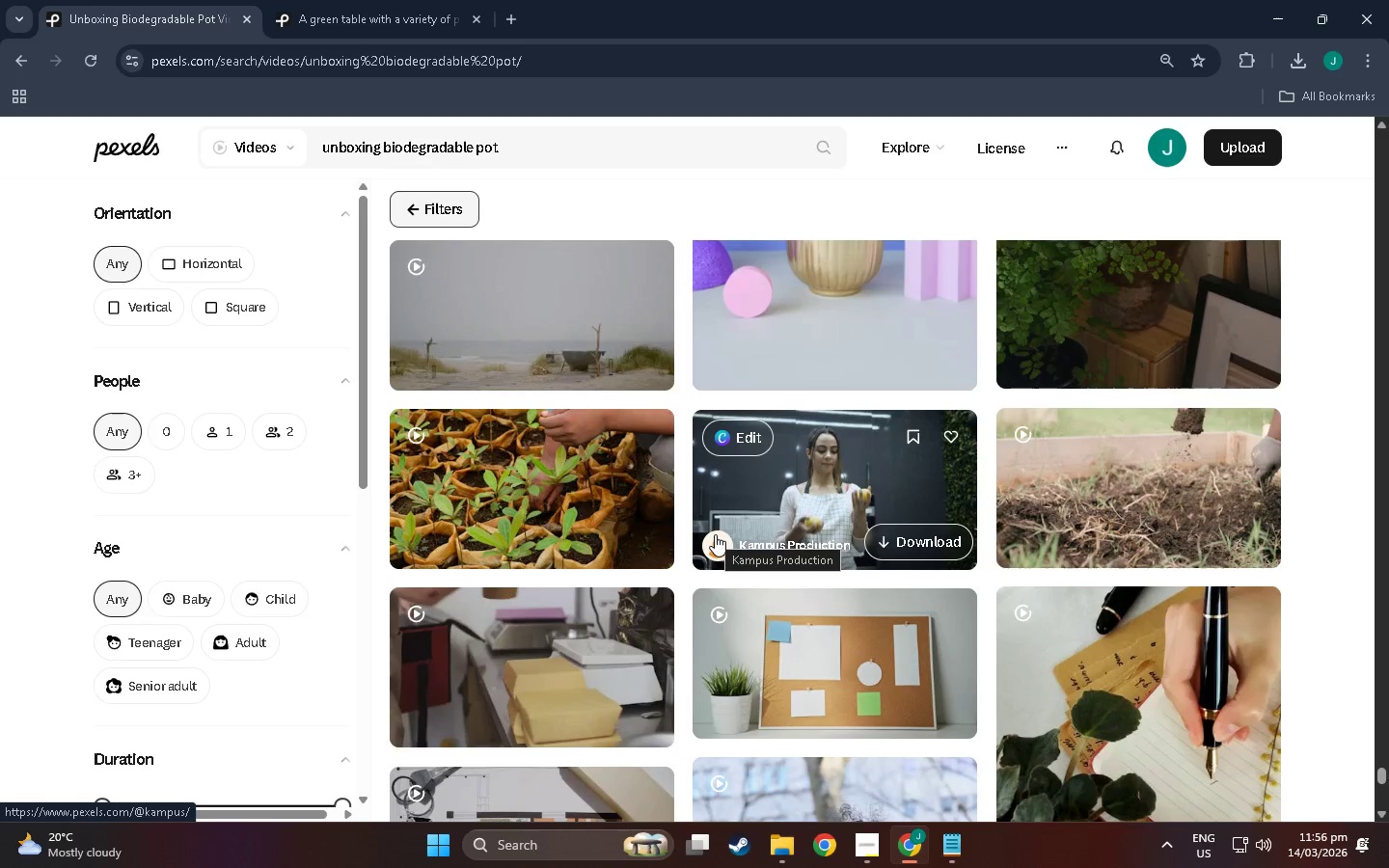 
wait(7.52)
 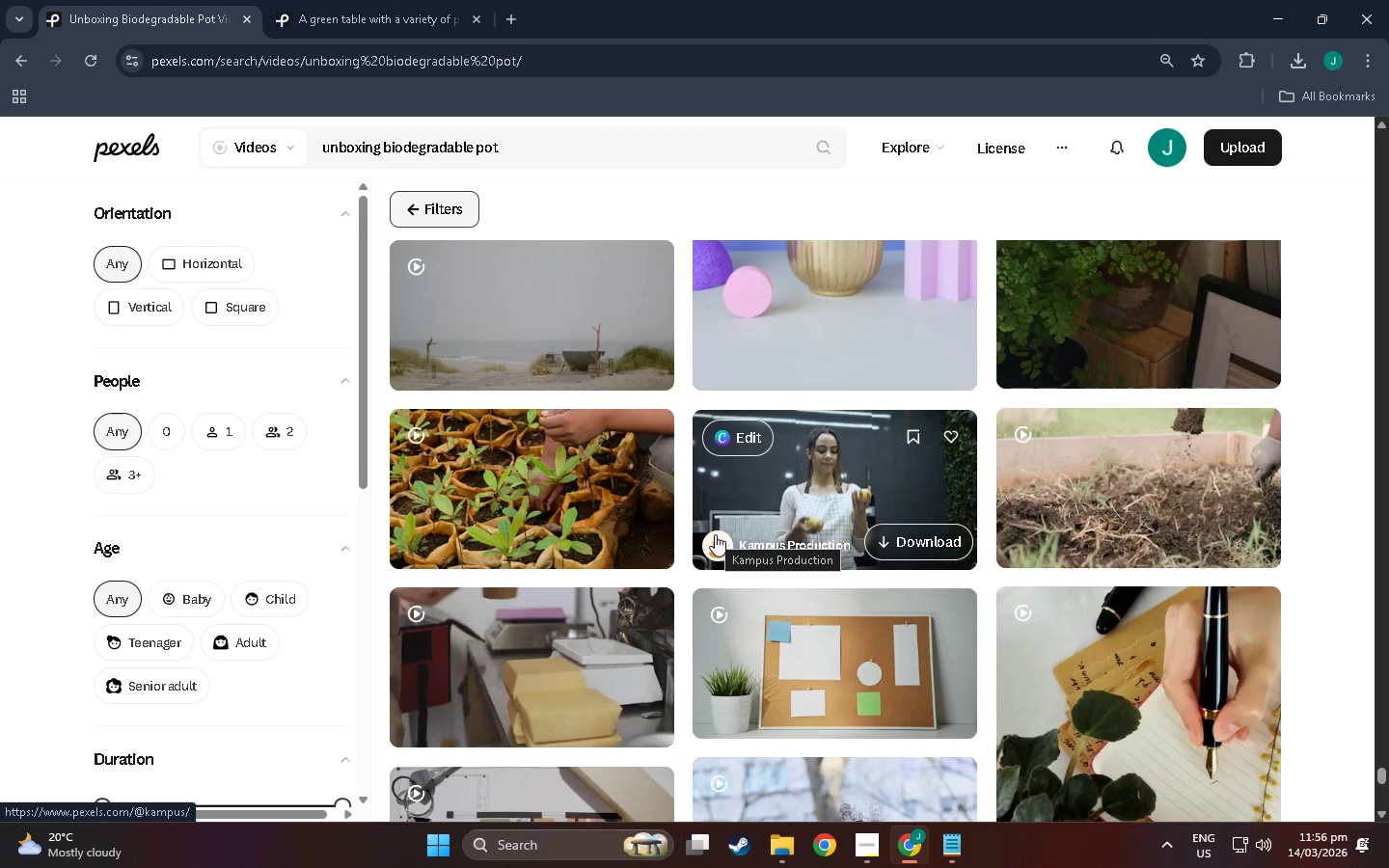 
scroll: coordinate [722, 472], scroll_direction: down, amount: 20.0
 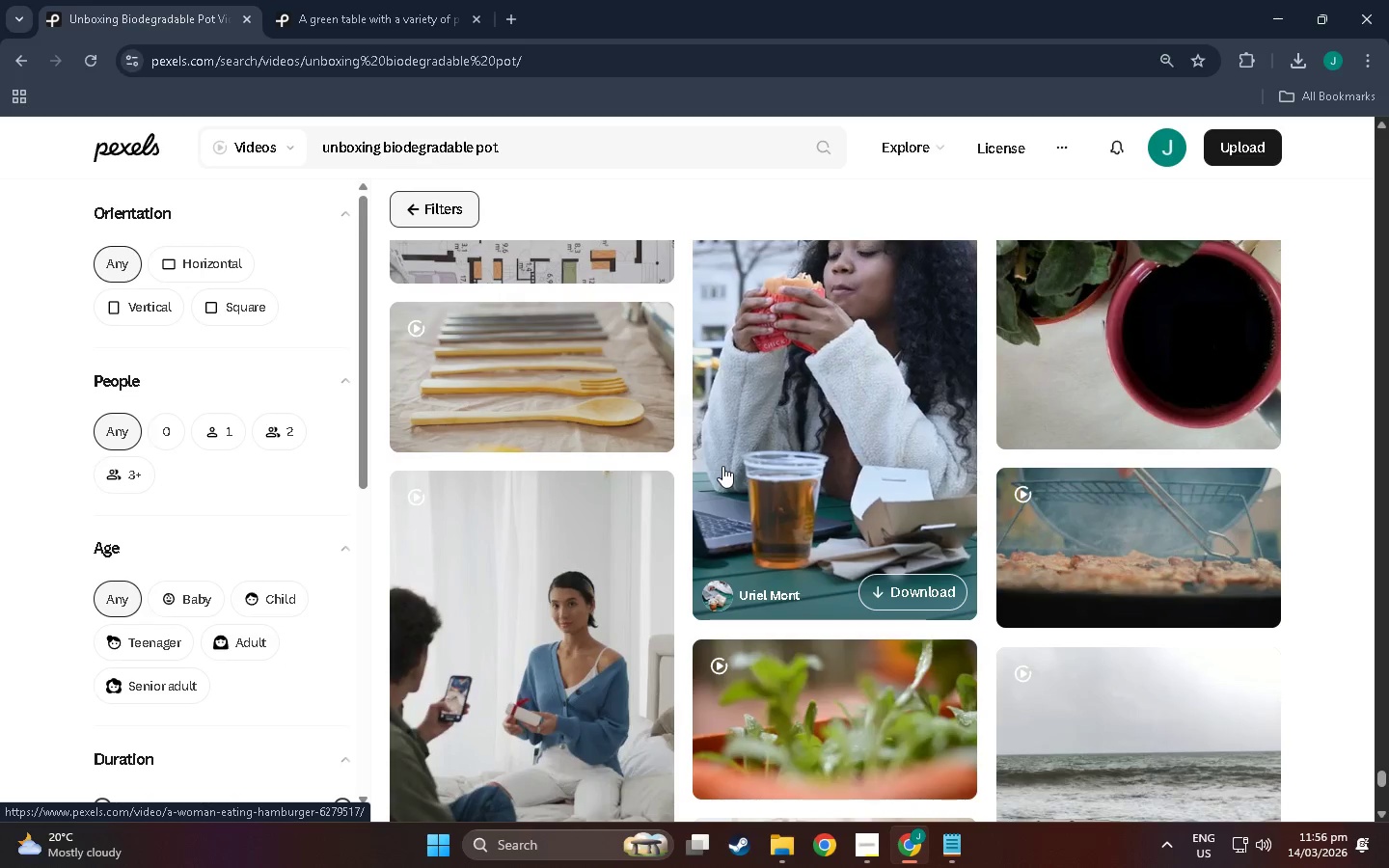 
scroll: coordinate [722, 466], scroll_direction: down, amount: 1.0
 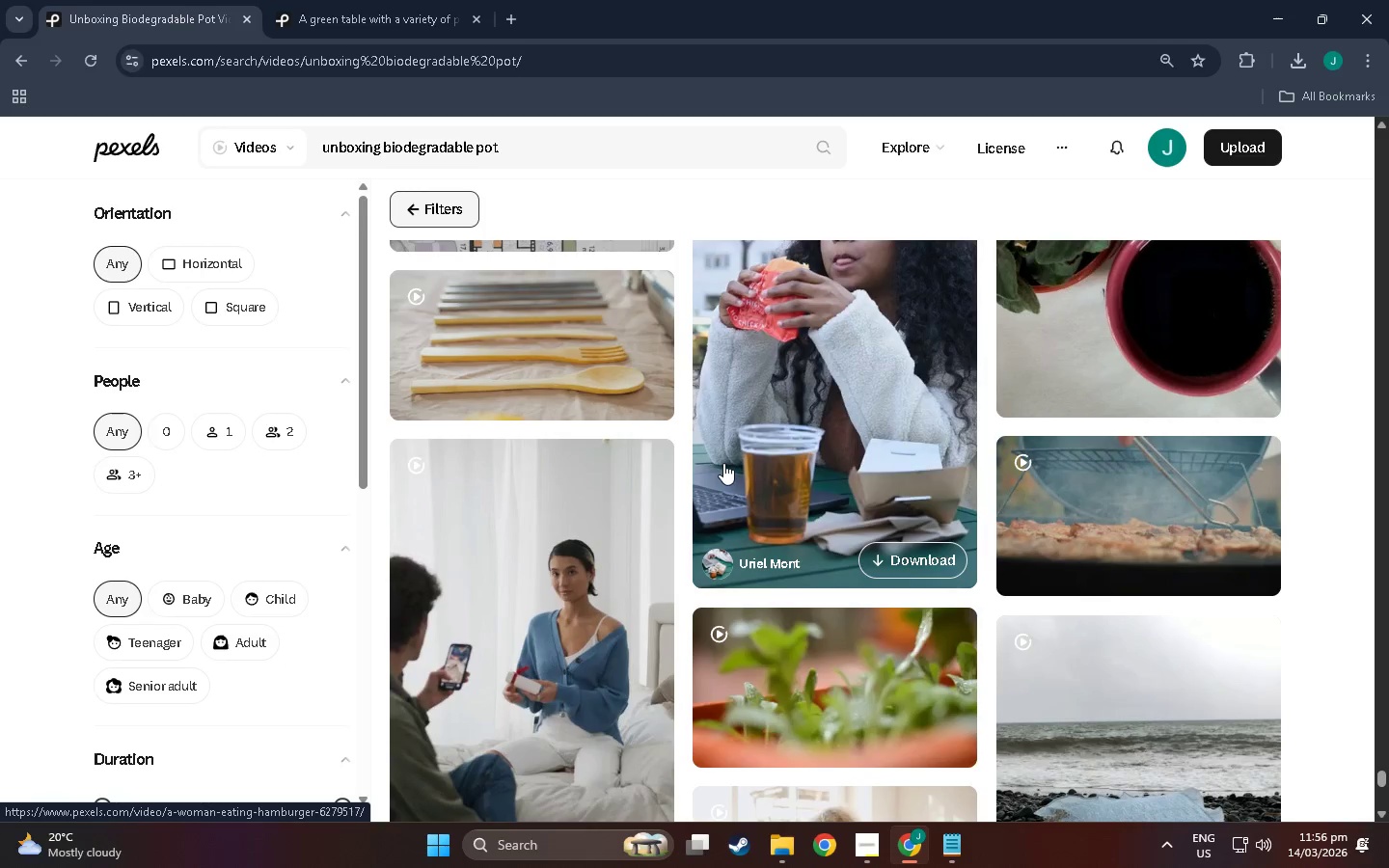 
wait(6.25)
 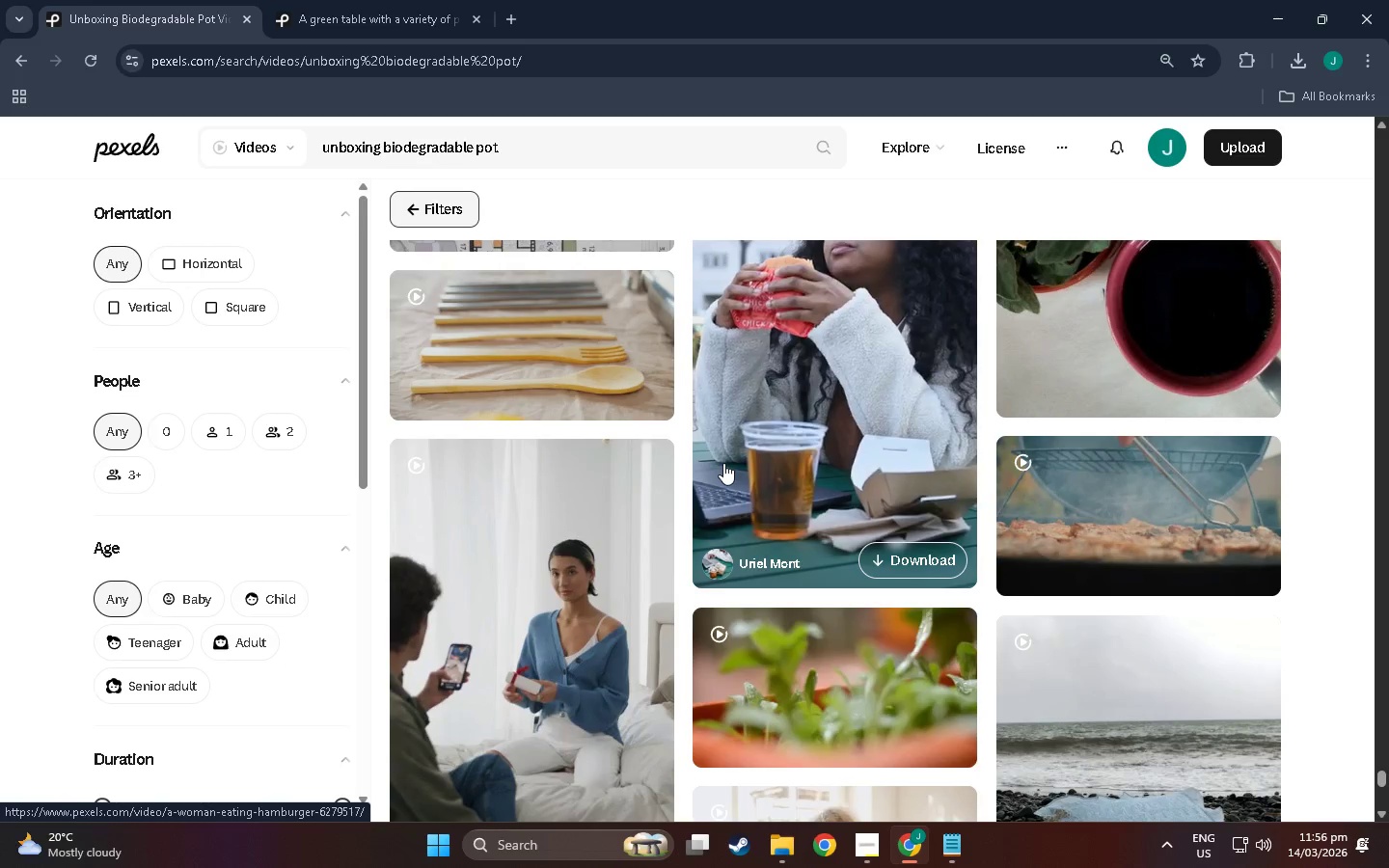 
scroll: coordinate [730, 443], scroll_direction: down, amount: 18.0
 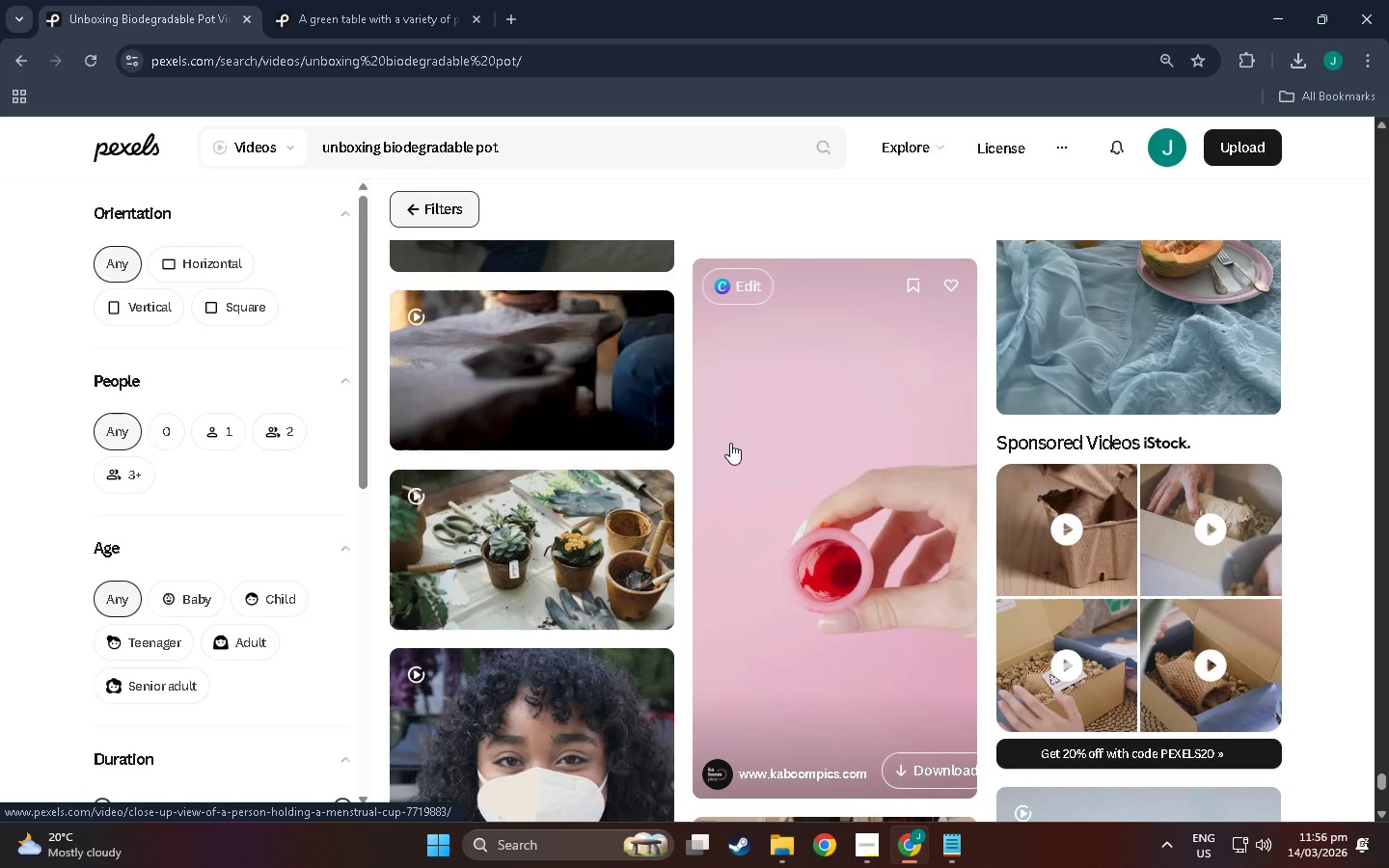 
scroll: coordinate [731, 440], scroll_direction: down, amount: 9.0
 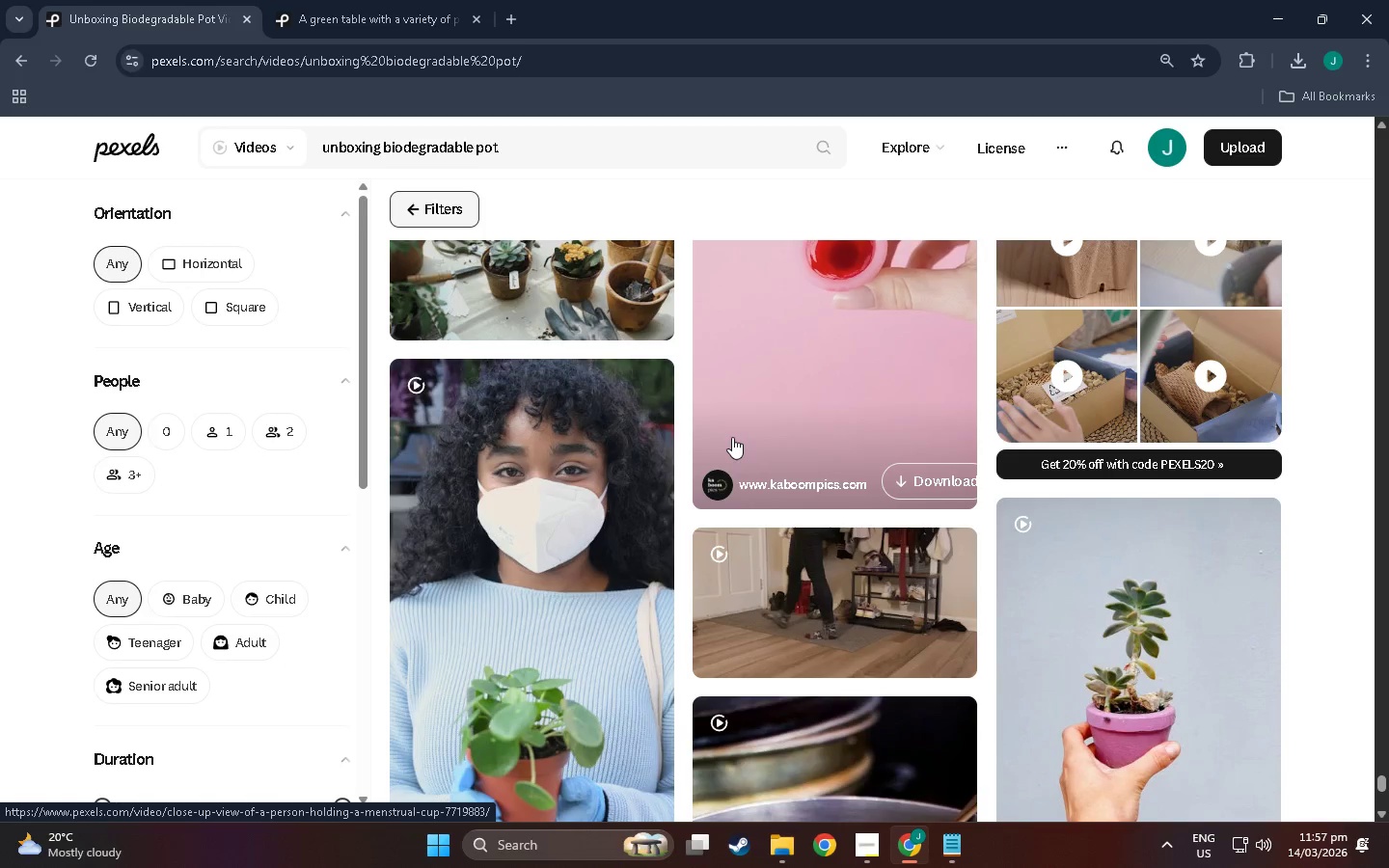 
wait(6.29)
 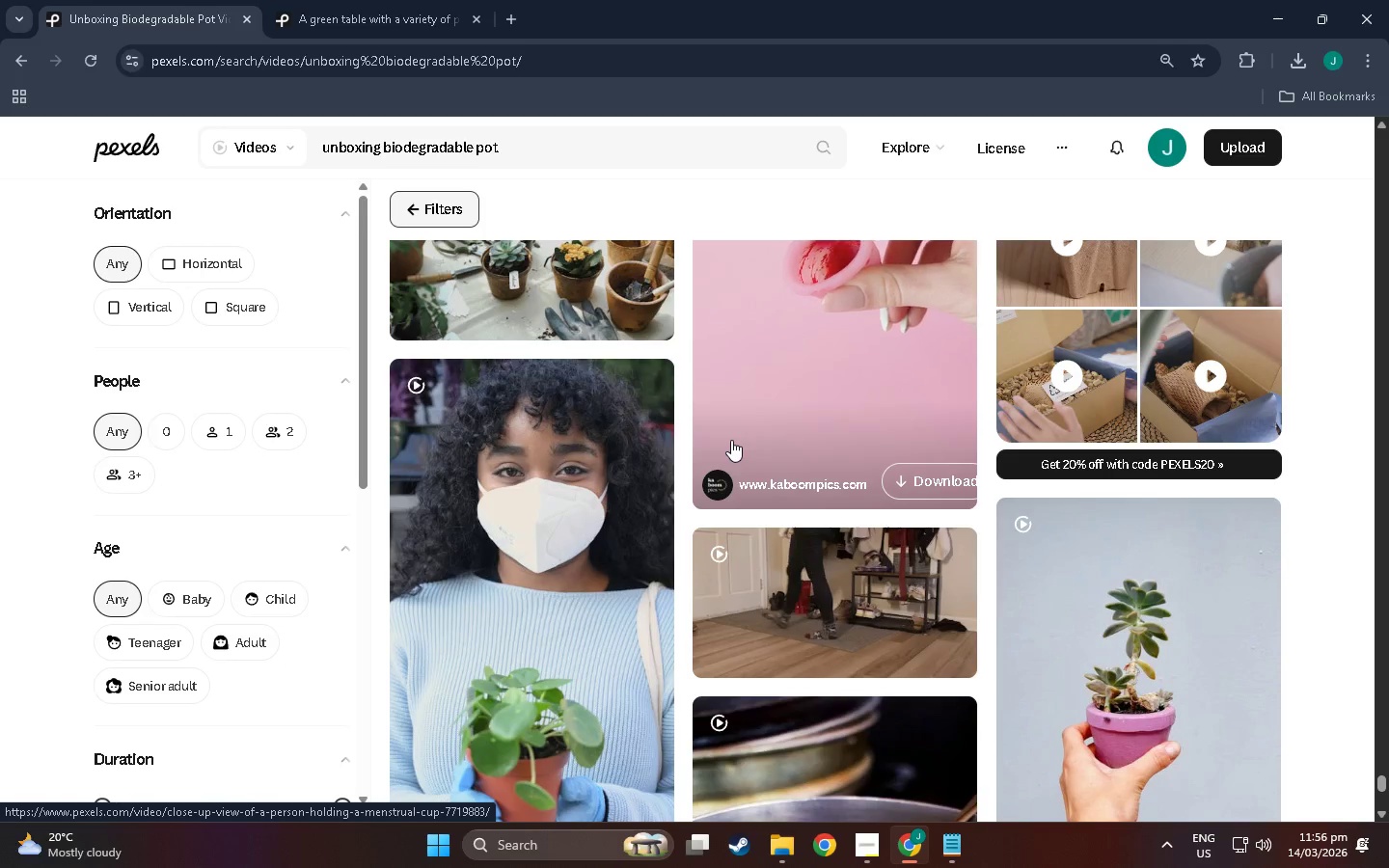 
scroll: coordinate [732, 436], scroll_direction: down, amount: 8.0
 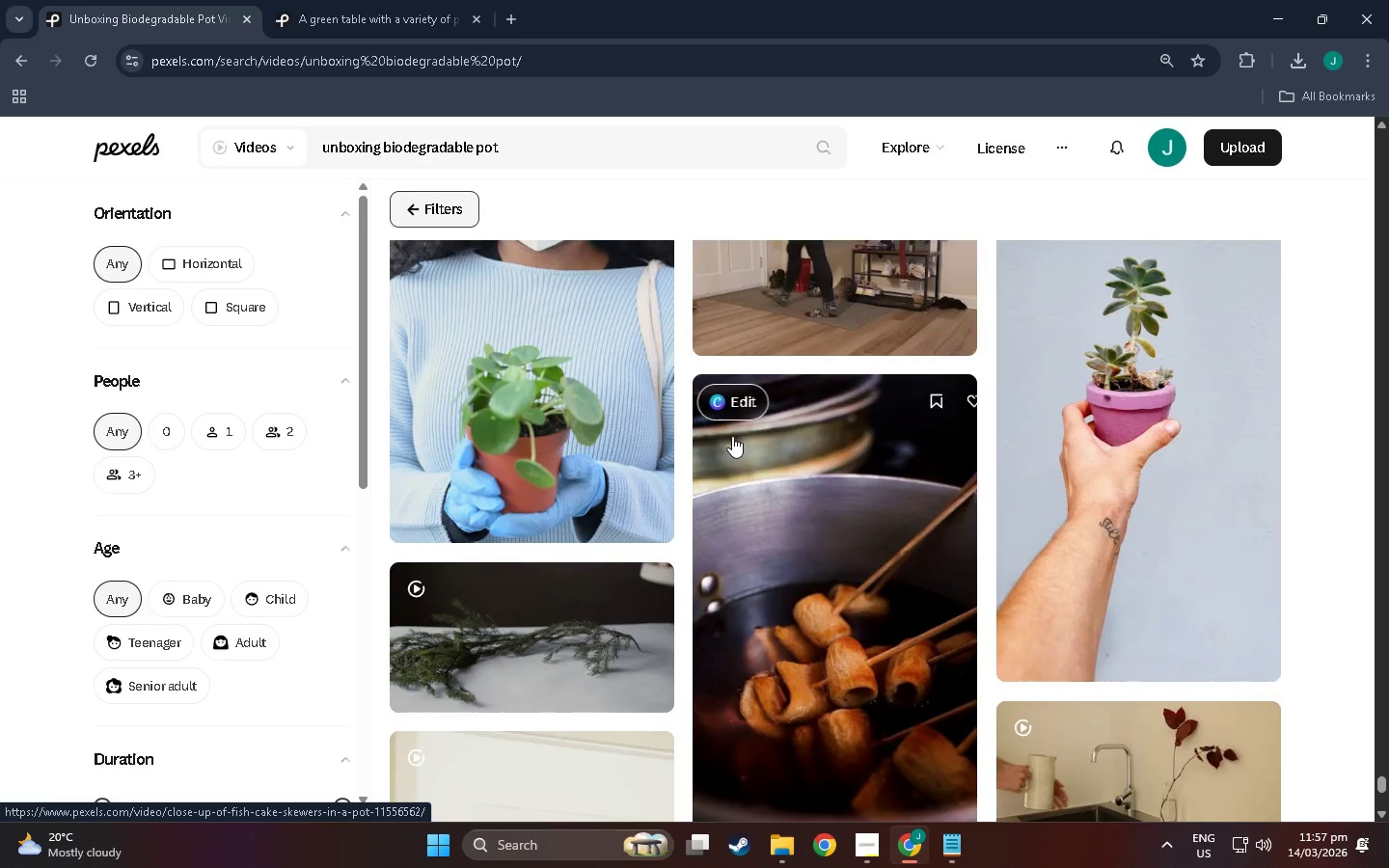 
scroll: coordinate [733, 434], scroll_direction: down, amount: 4.0
 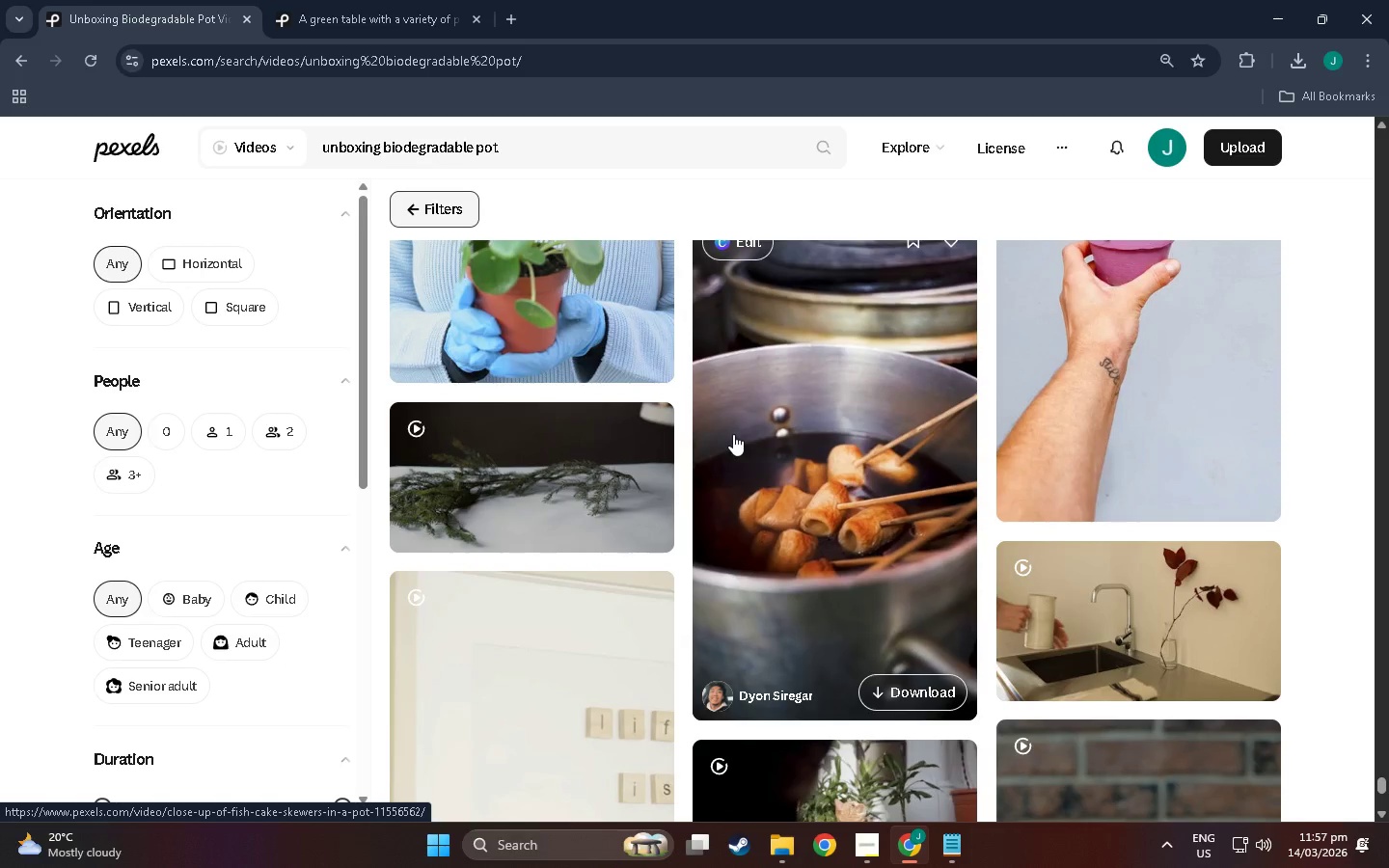 
wait(5.64)
 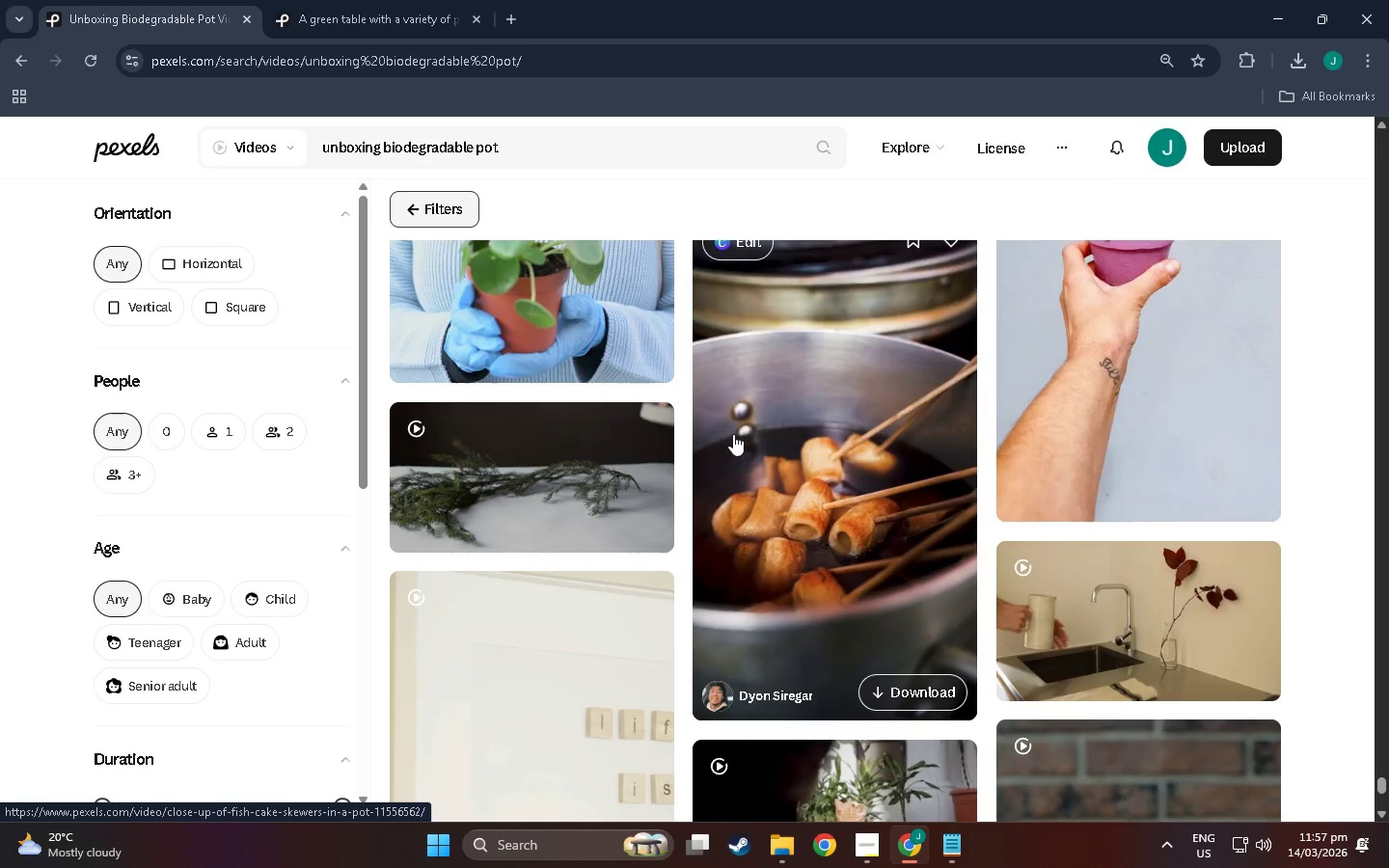 
scroll: coordinate [734, 432], scroll_direction: down, amount: 12.0
 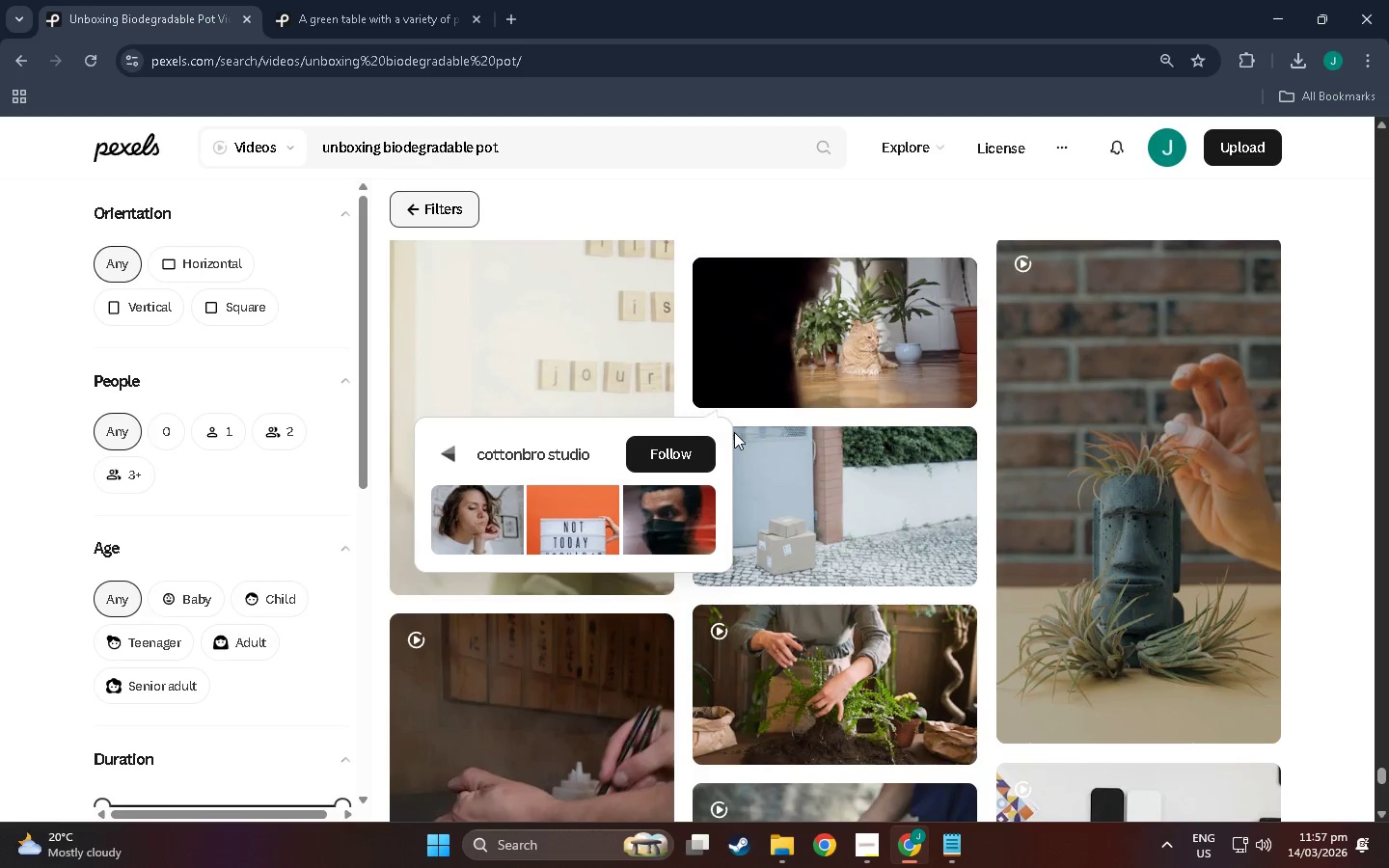 
scroll: coordinate [803, 503], scroll_direction: down, amount: 78.0
 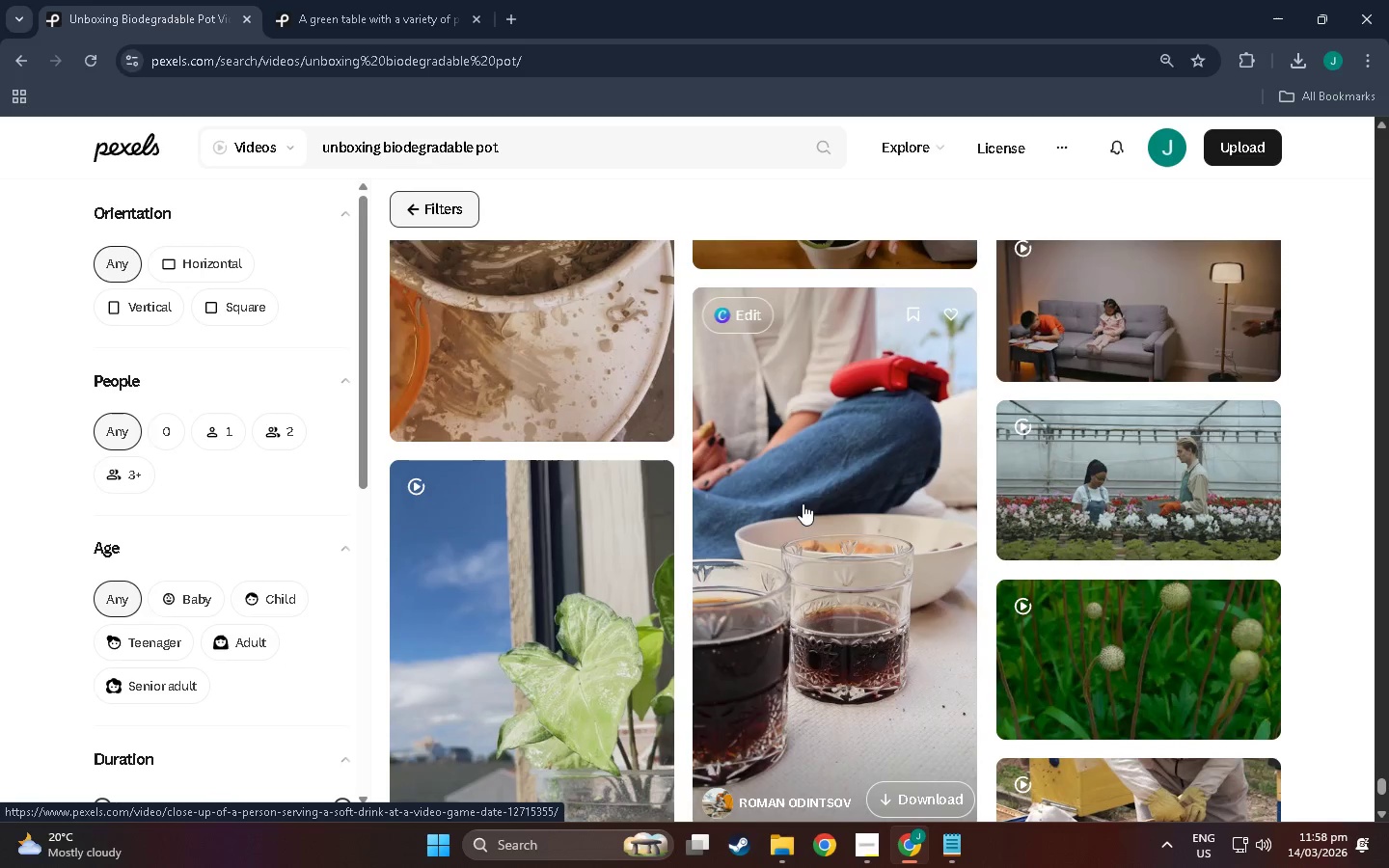 
scroll: coordinate [867, 362], scroll_direction: down, amount: 32.0
 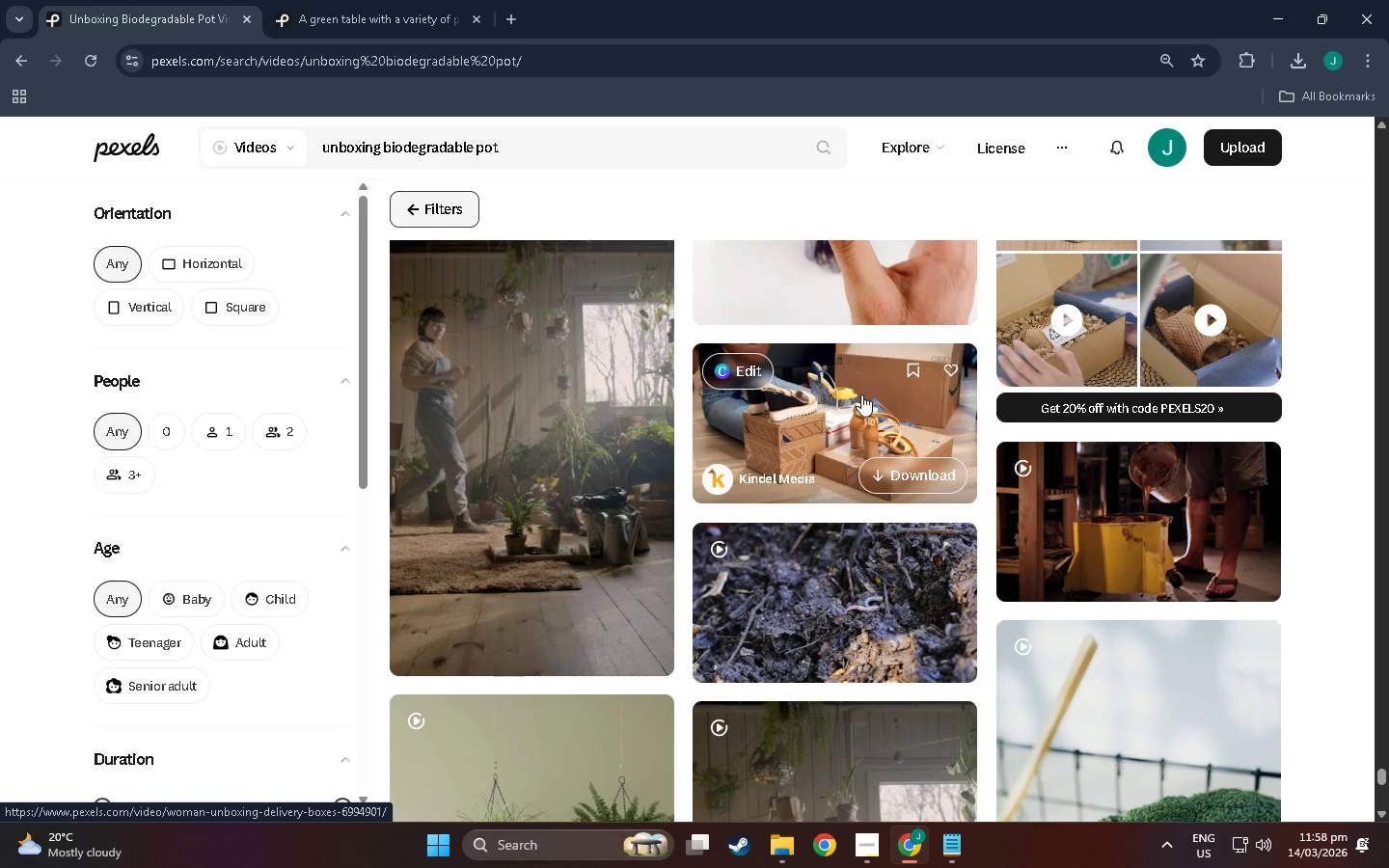 
scroll: coordinate [861, 394], scroll_direction: up, amount: 1.0
 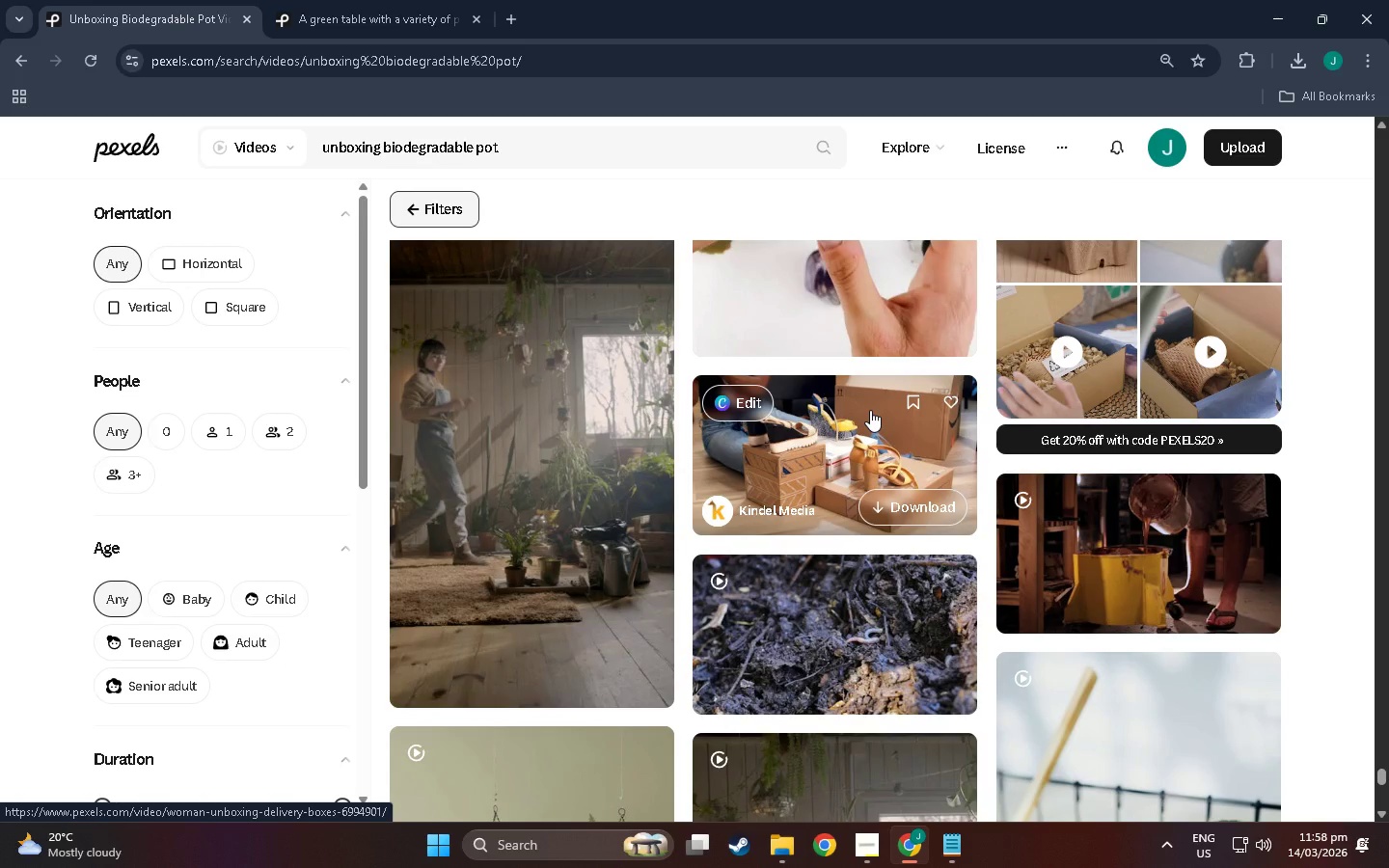 
scroll: coordinate [1188, 433], scroll_direction: down, amount: 82.0
 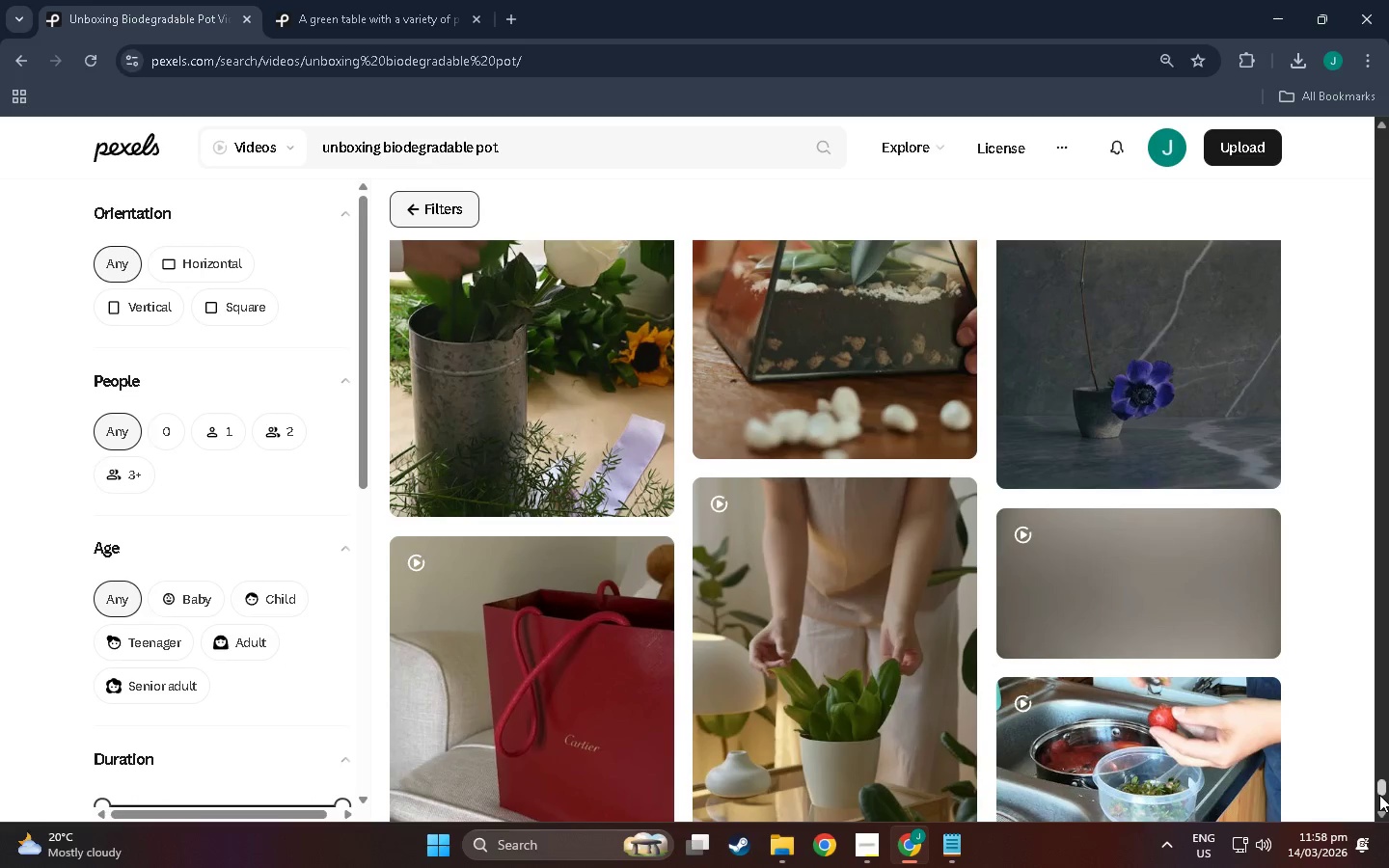 
left_click_drag(start_coordinate=[1379, 795], to_coordinate=[1382, 801])
 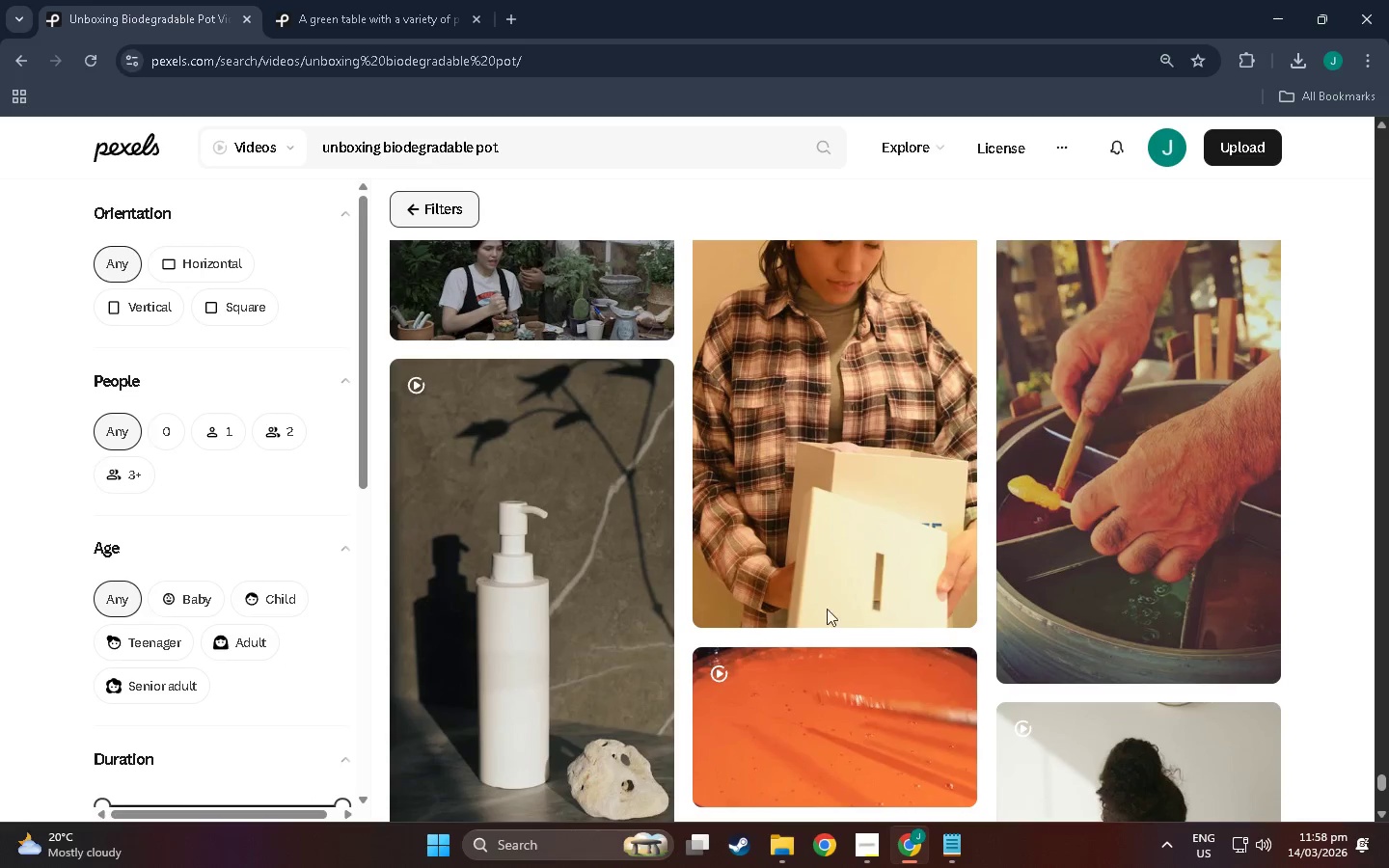 
scroll: coordinate [830, 499], scroll_direction: down, amount: 37.0
 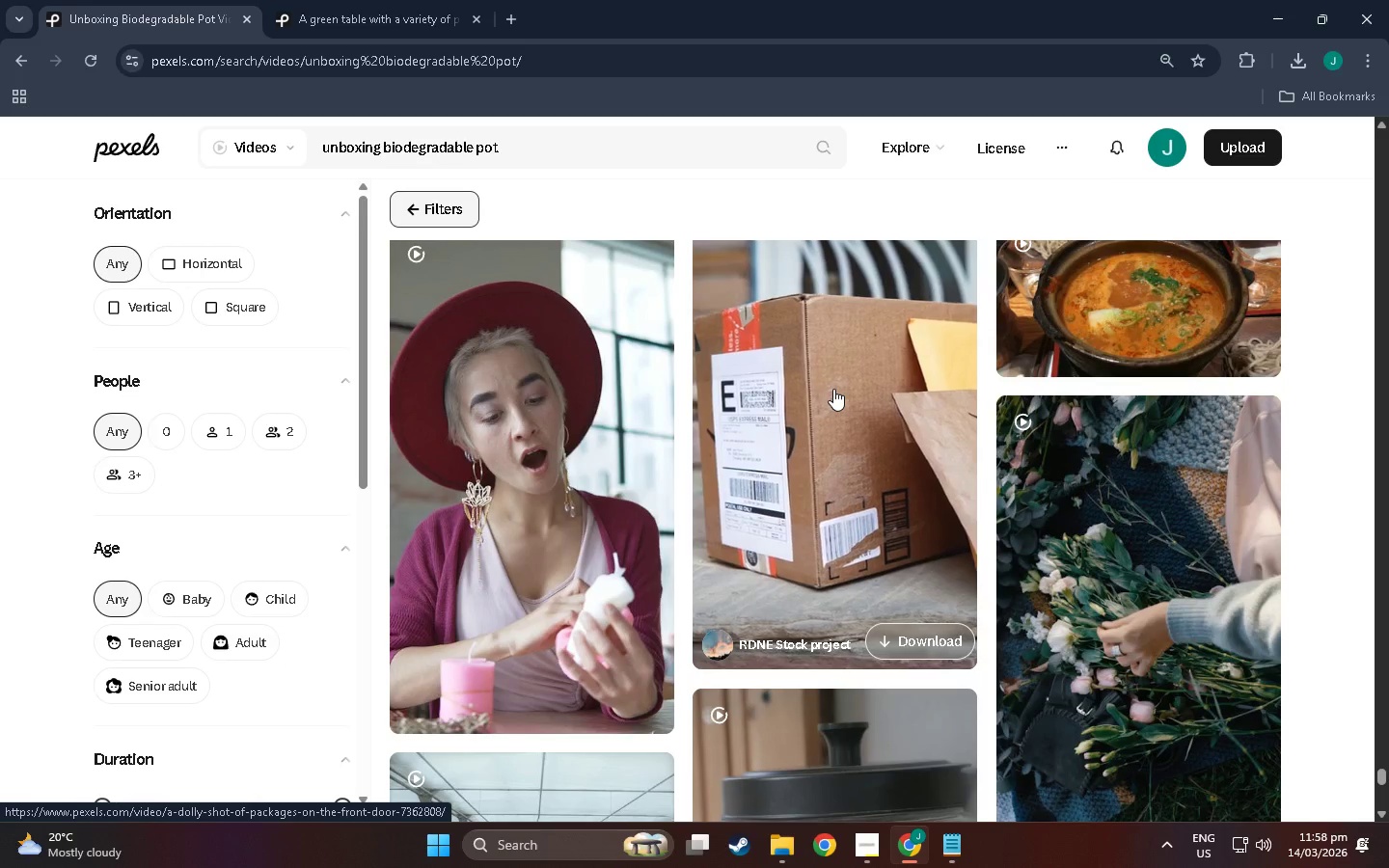 
wait(7.7)
 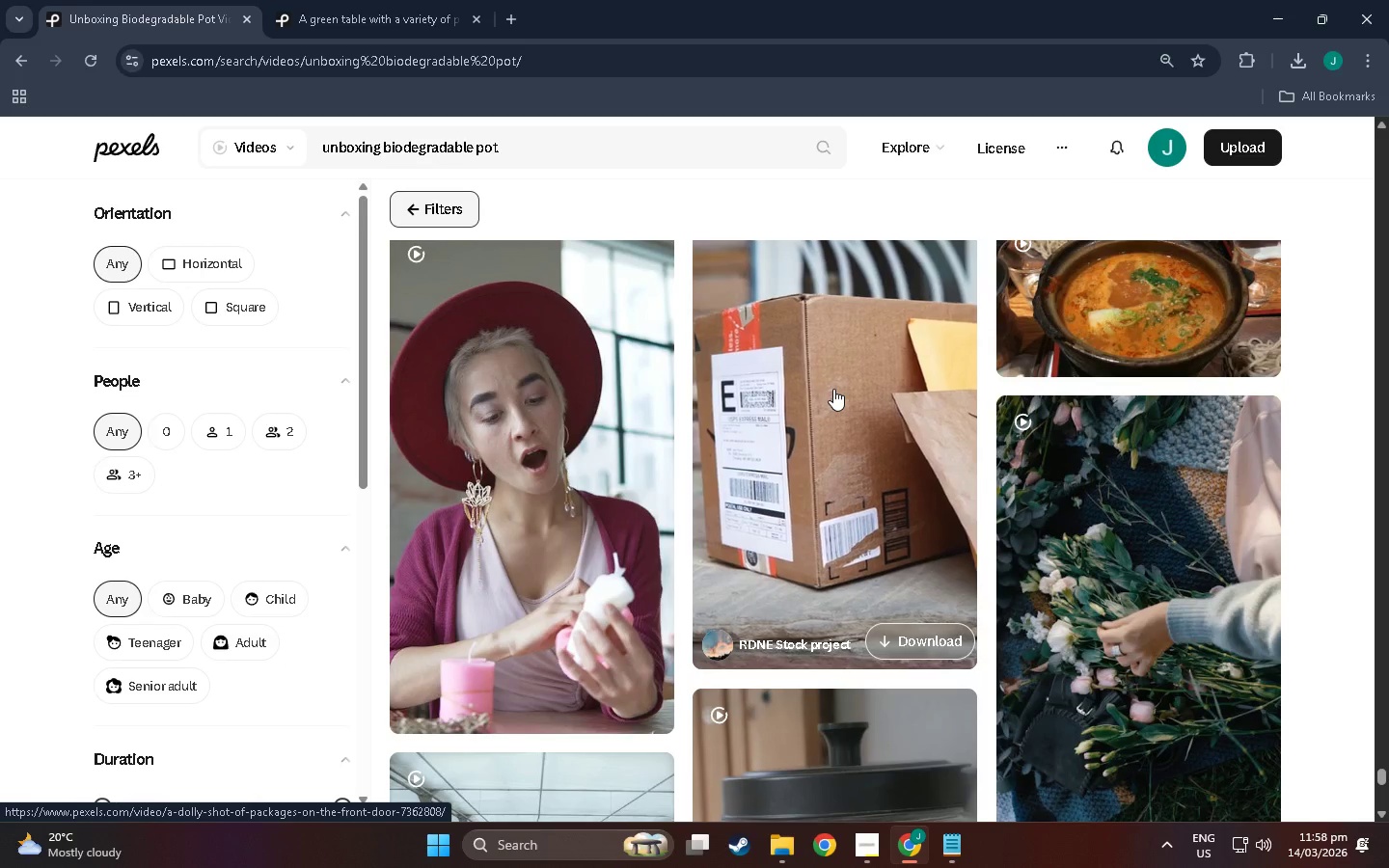 
scroll: coordinate [689, 453], scroll_direction: down, amount: 152.0
 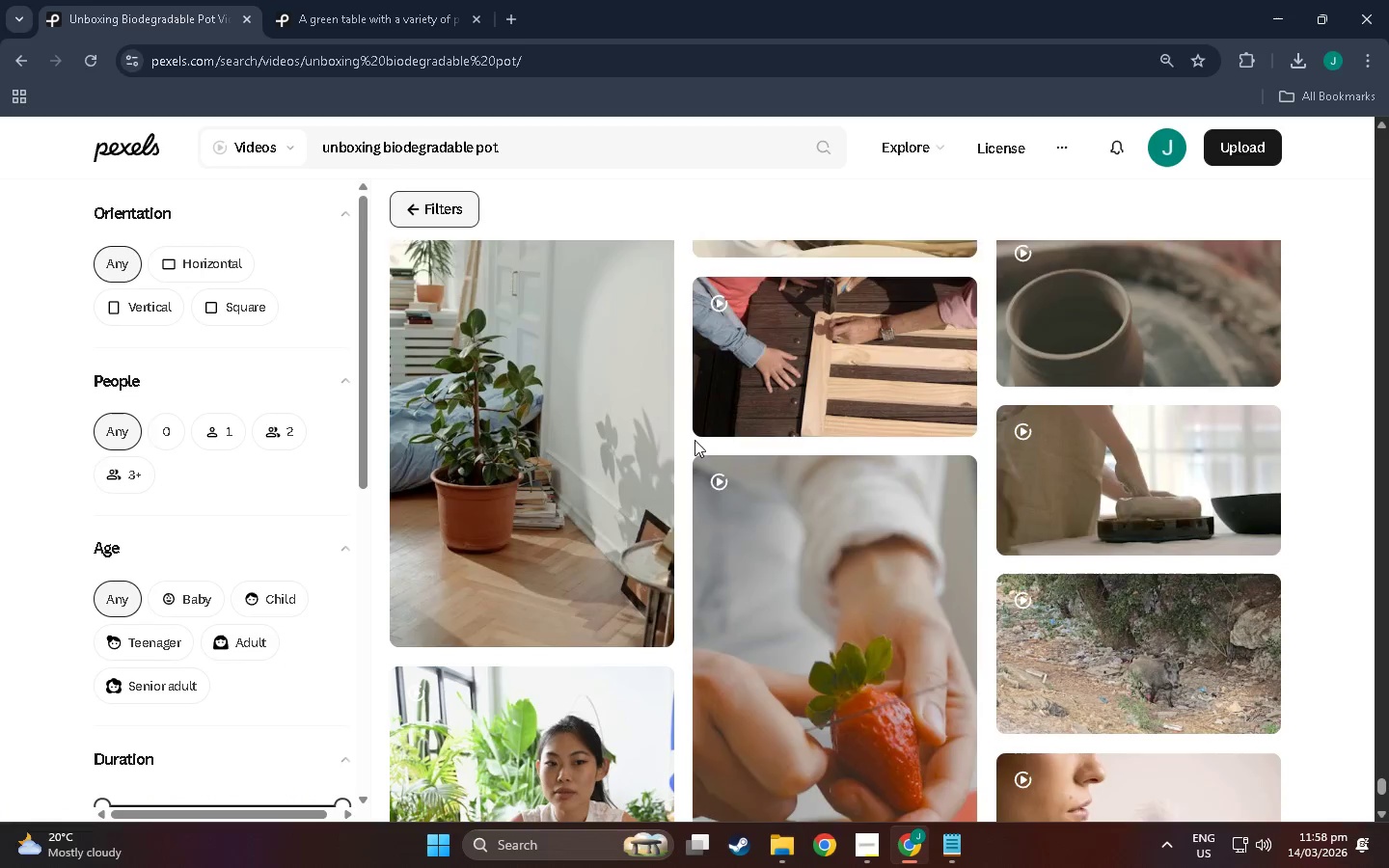 
scroll: coordinate [668, 421], scroll_direction: down, amount: 71.0
 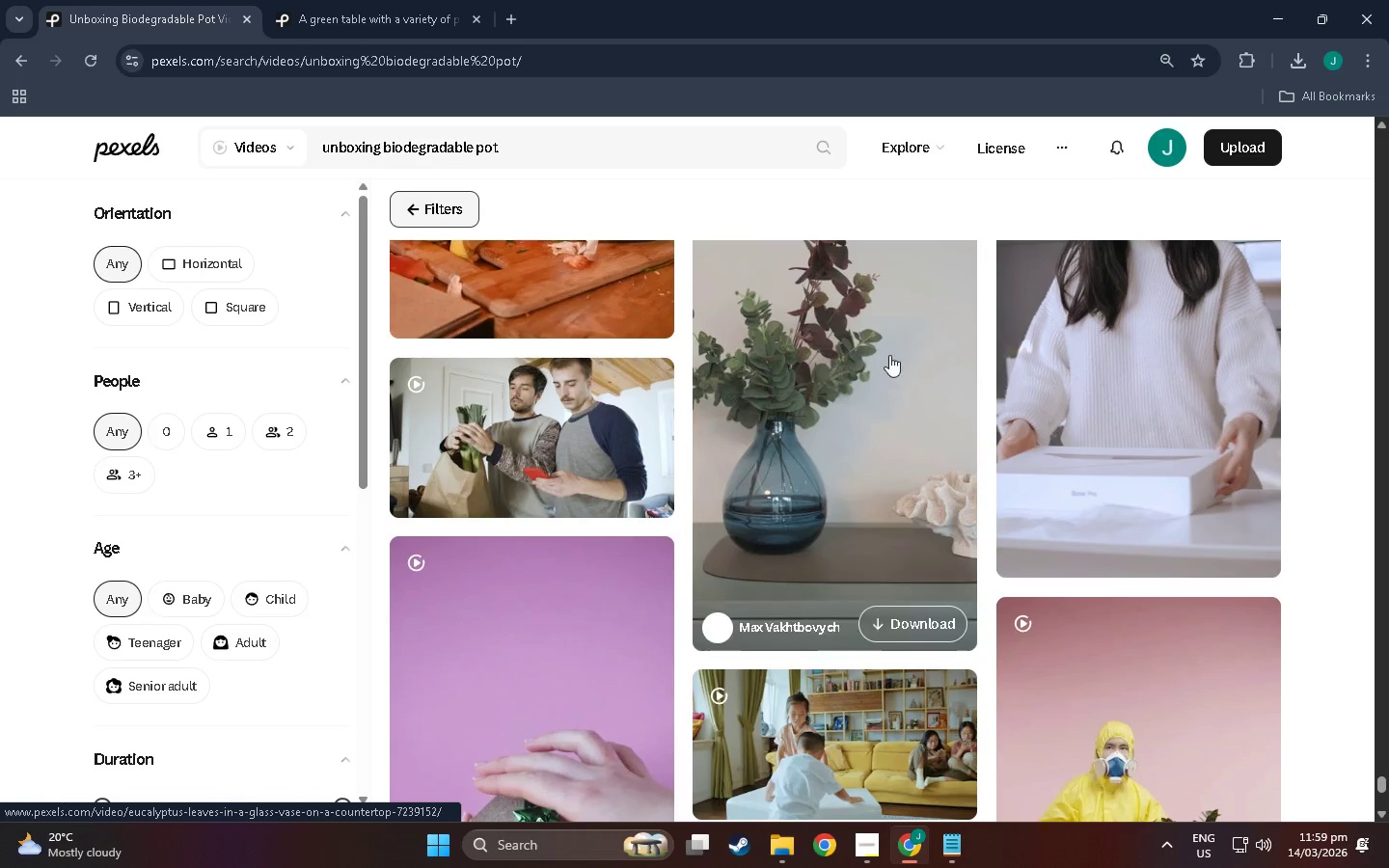 
mouse_move([1221, 395])
 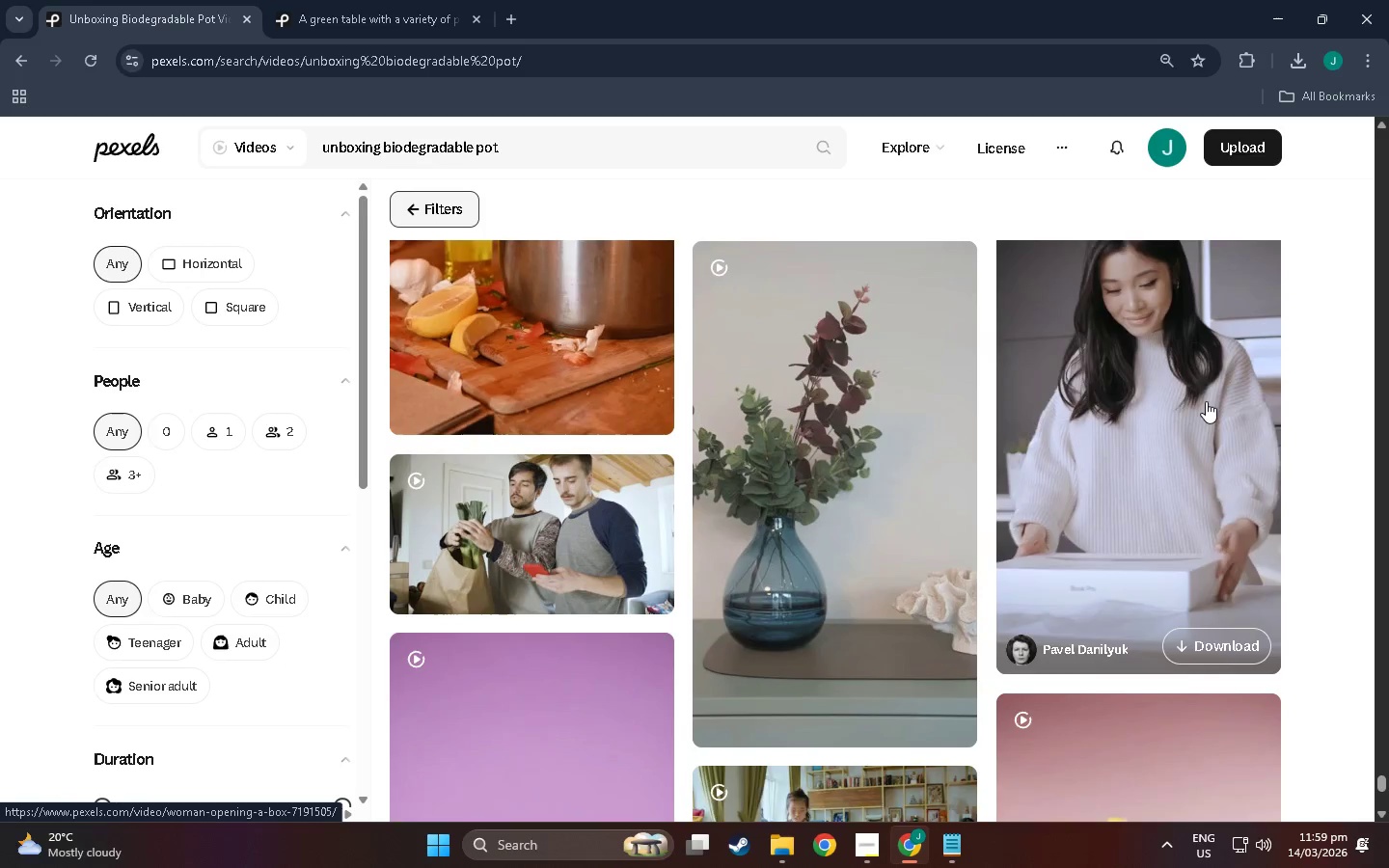 
scroll: coordinate [1206, 401], scroll_direction: up, amount: 4.0
 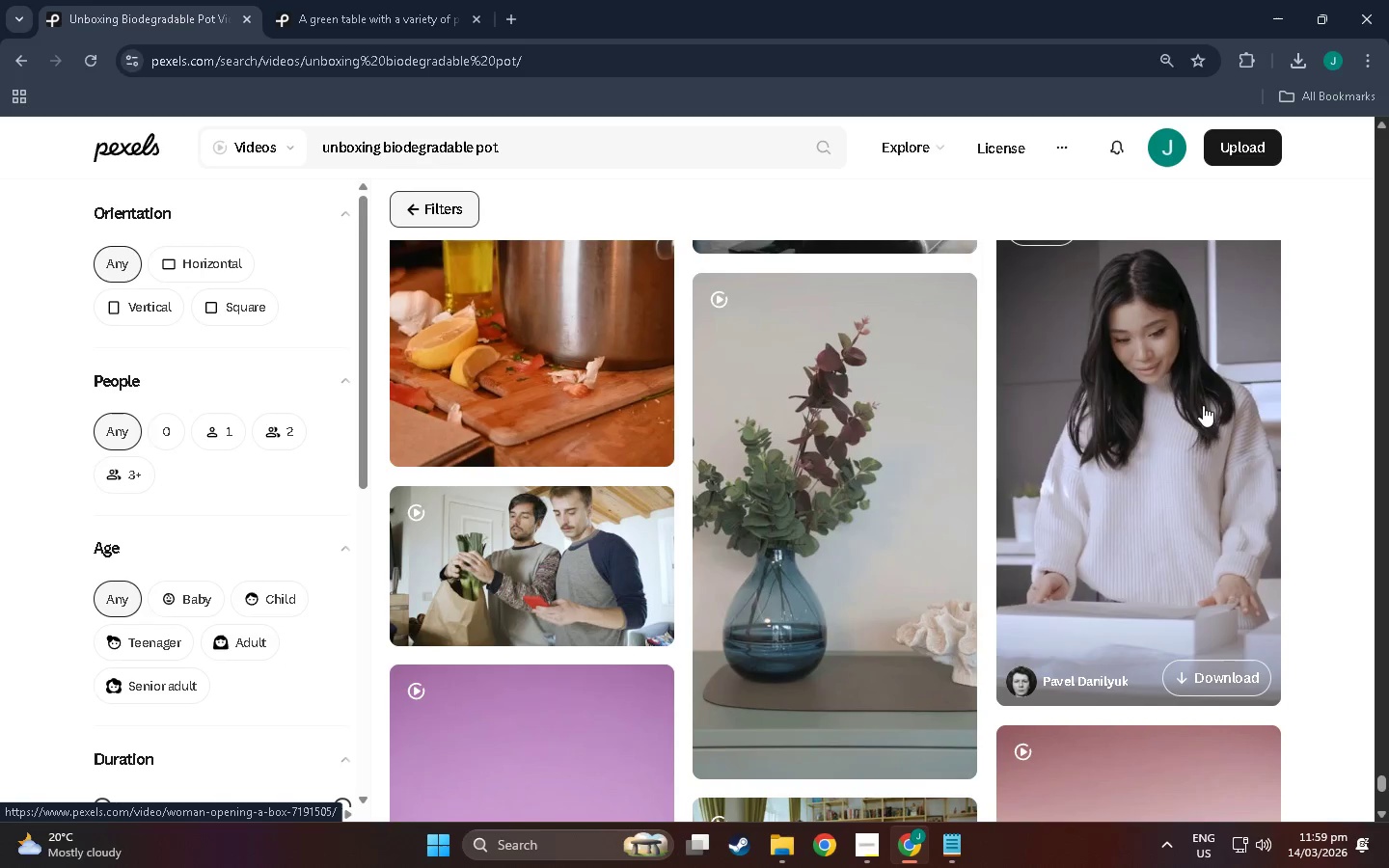 
wait(5.81)
 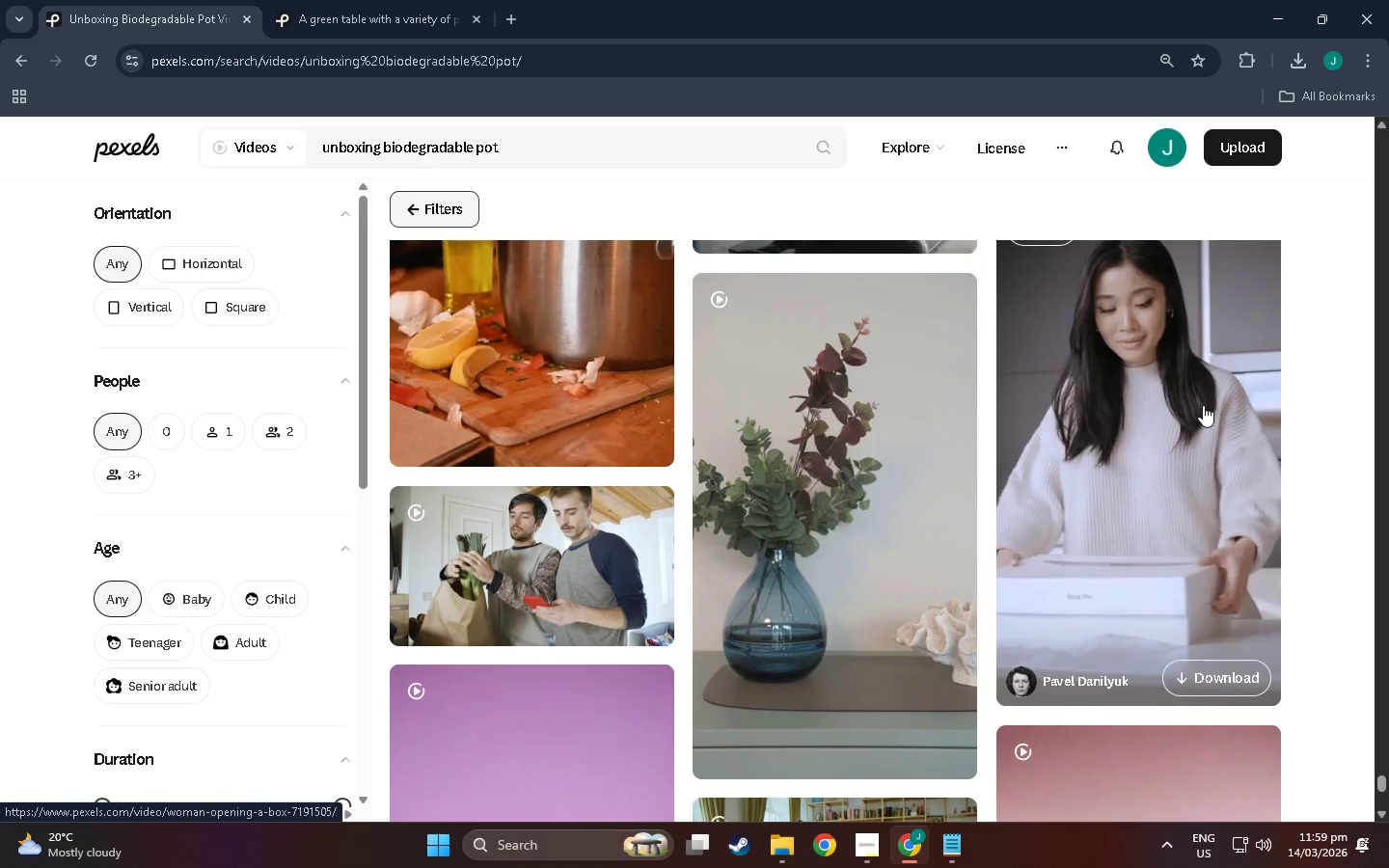 
scroll: coordinate [1158, 436], scroll_direction: up, amount: 2.0
 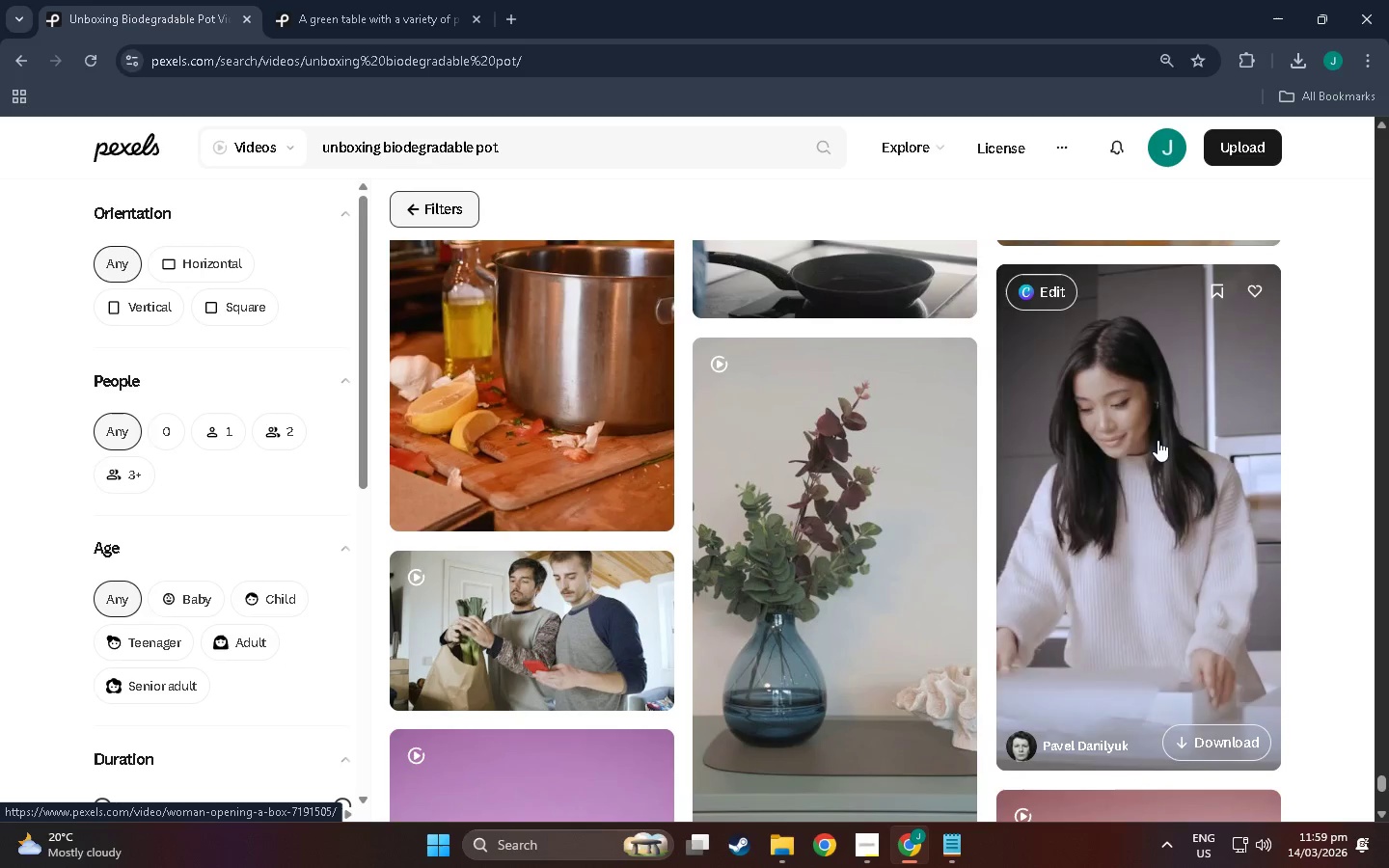 
scroll: coordinate [565, 398], scroll_direction: down, amount: 24.0
 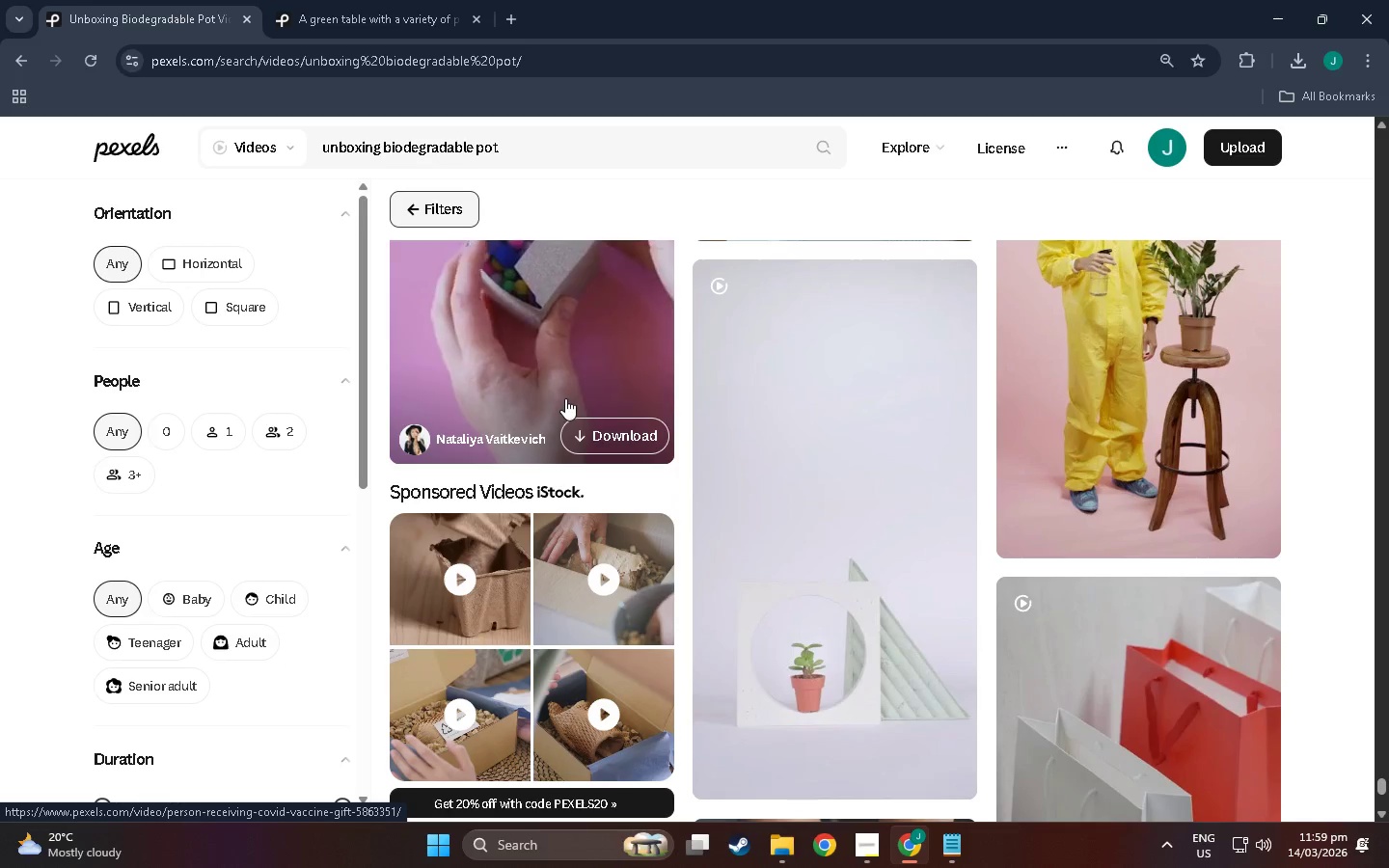 
scroll: coordinate [565, 398], scroll_direction: up, amount: 4.0
 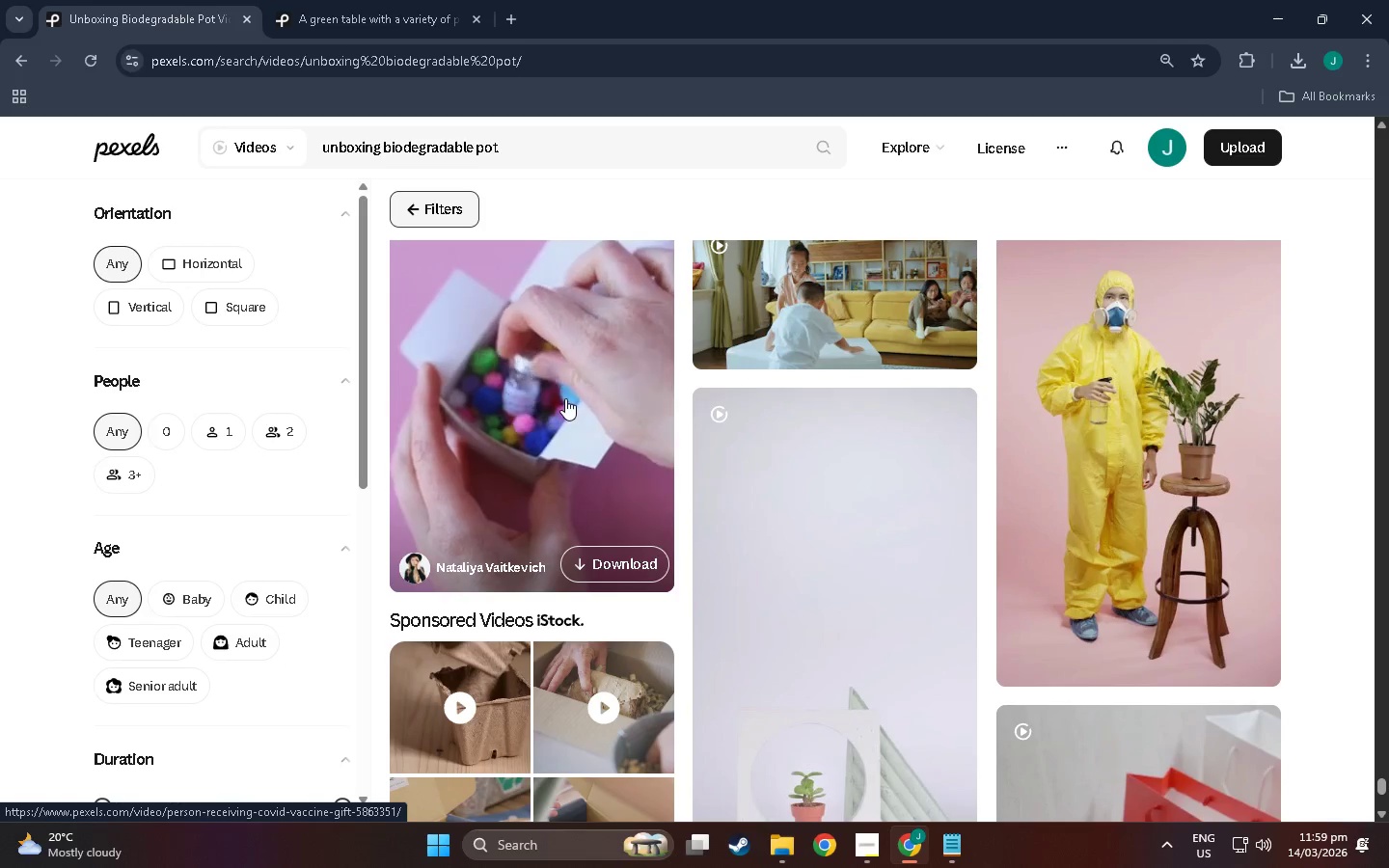 
wait(8.06)
 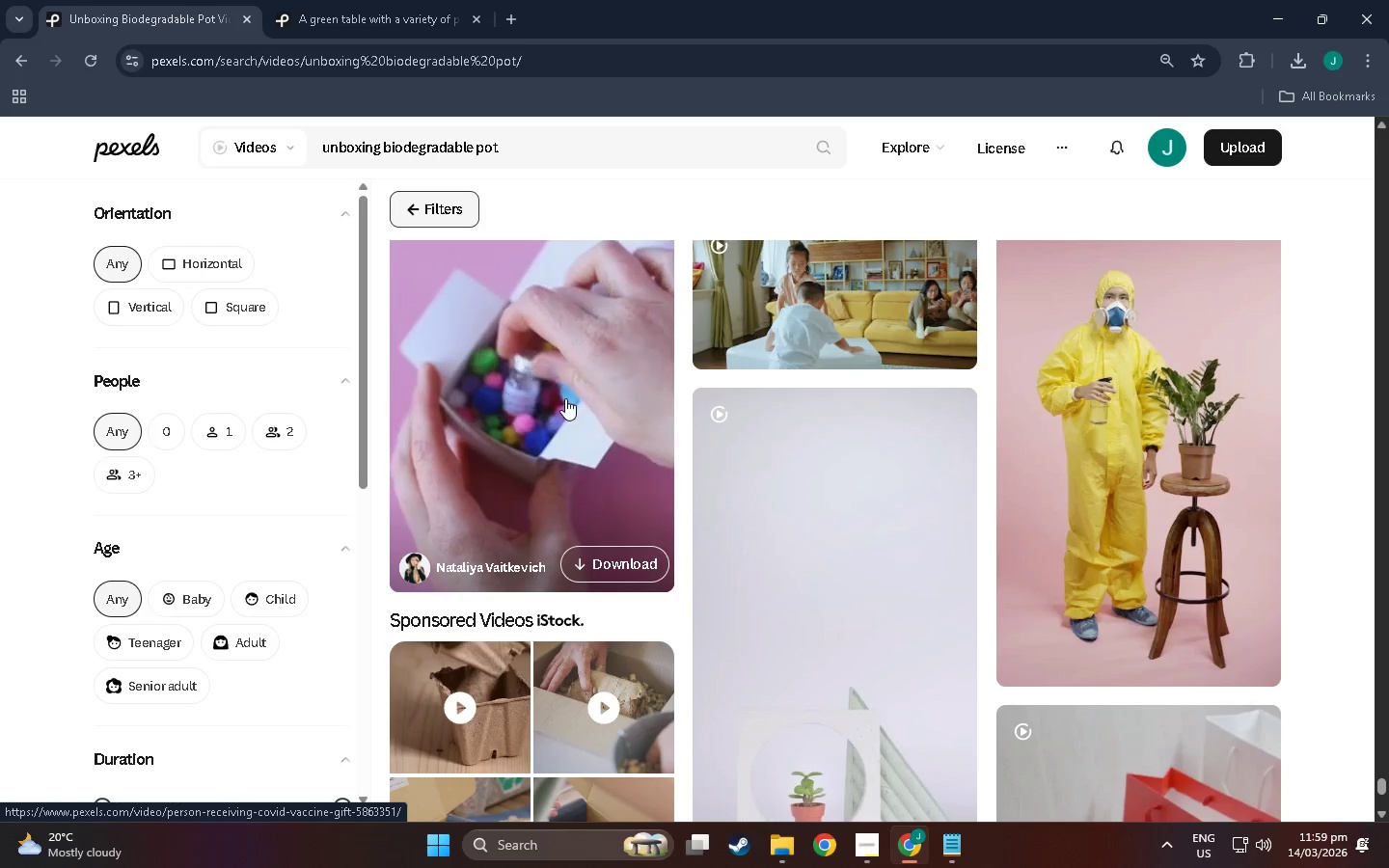 
scroll: coordinate [836, 345], scroll_direction: down, amount: 24.0
 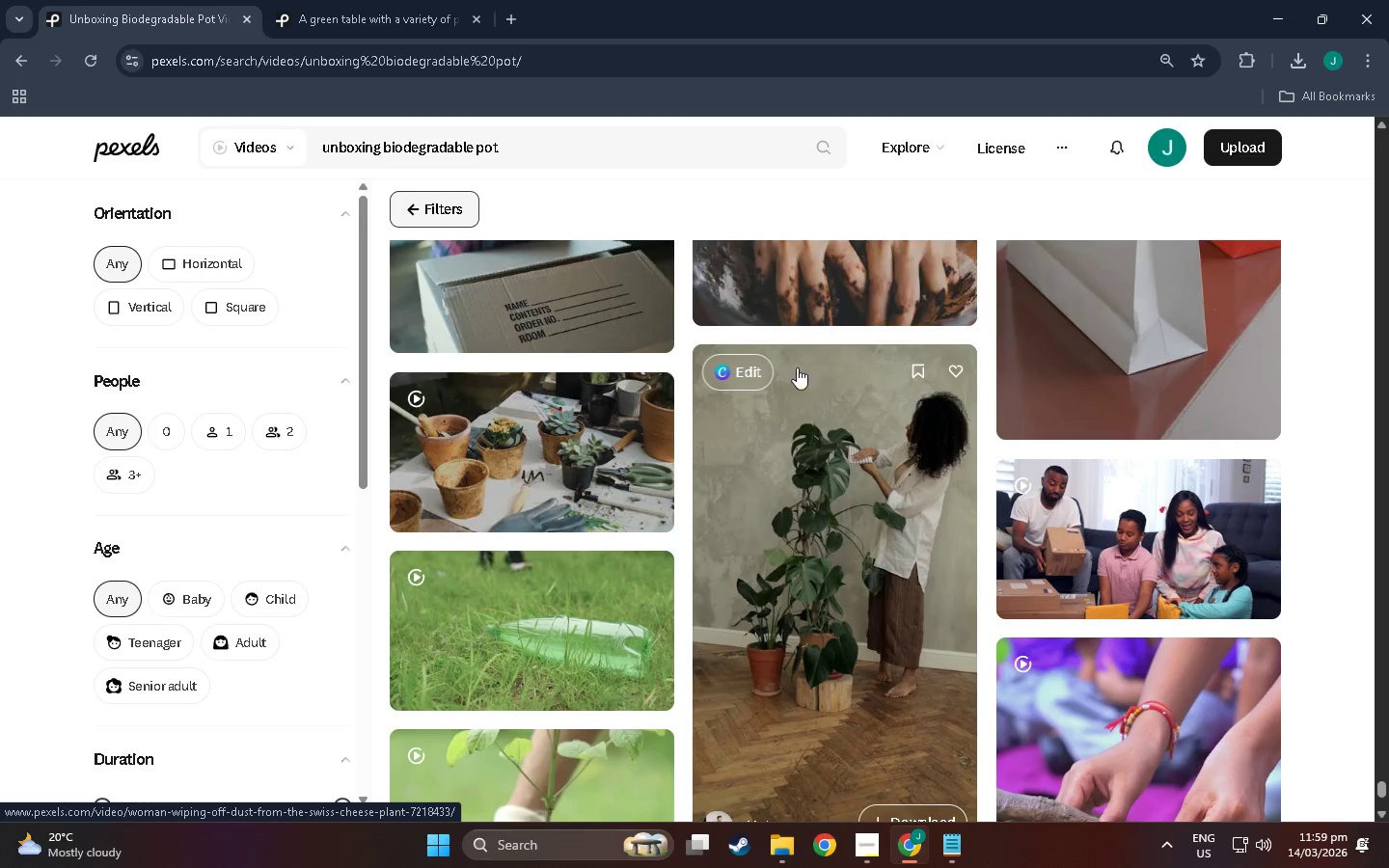 
scroll: coordinate [464, 363], scroll_direction: up, amount: 2.0
 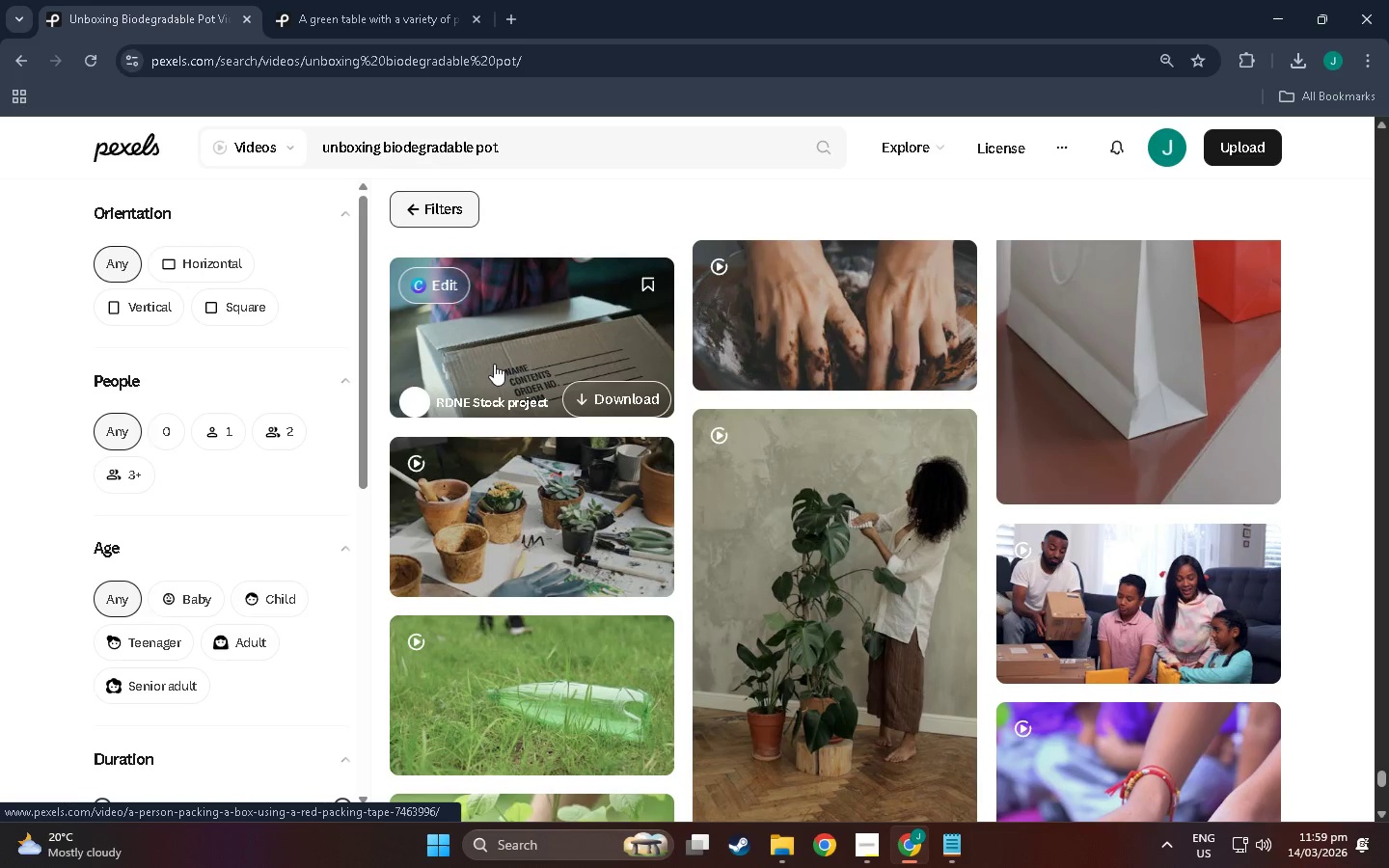 
scroll: coordinate [494, 364], scroll_direction: down, amount: 2.0
 